 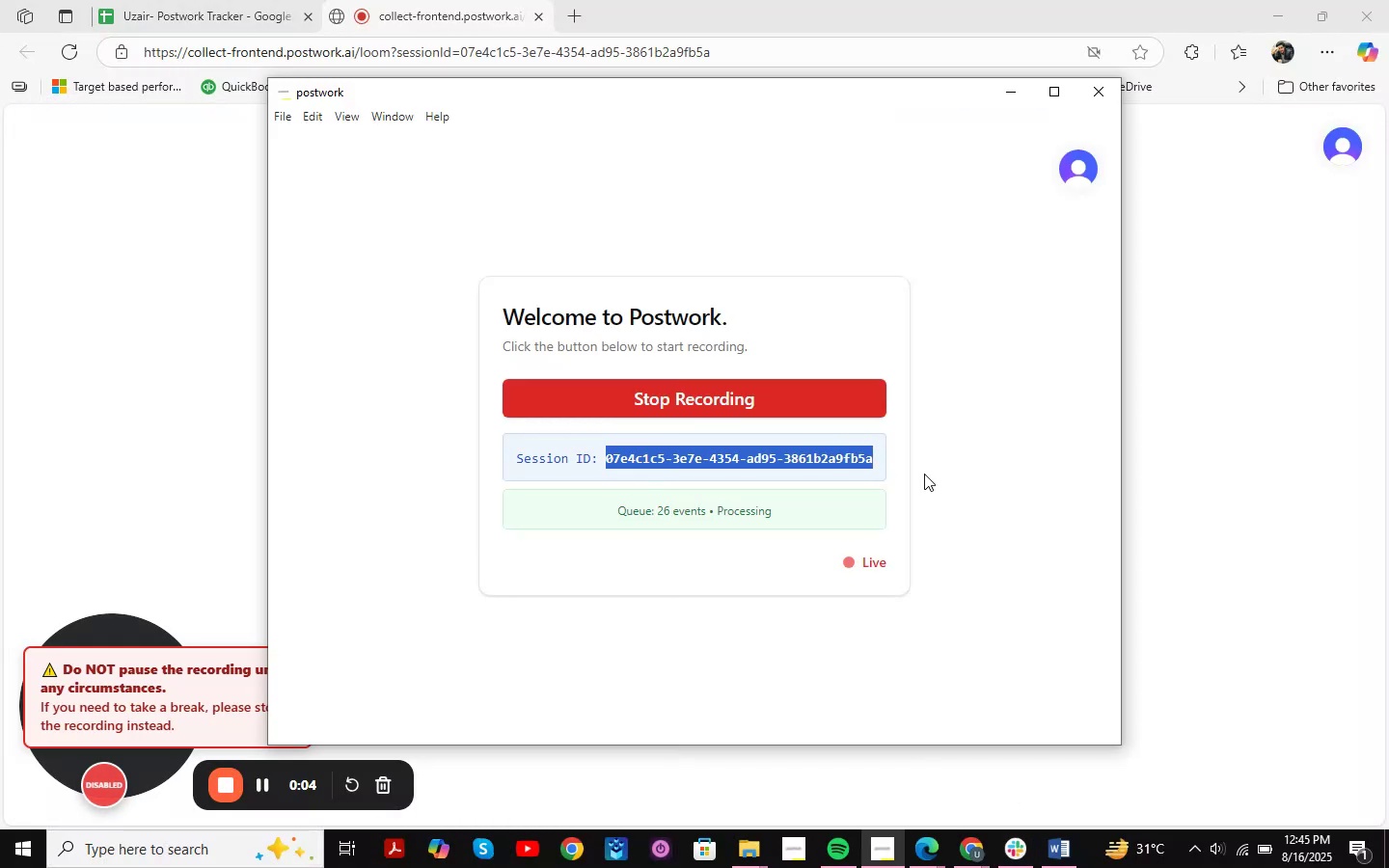 
key(Control+C)
 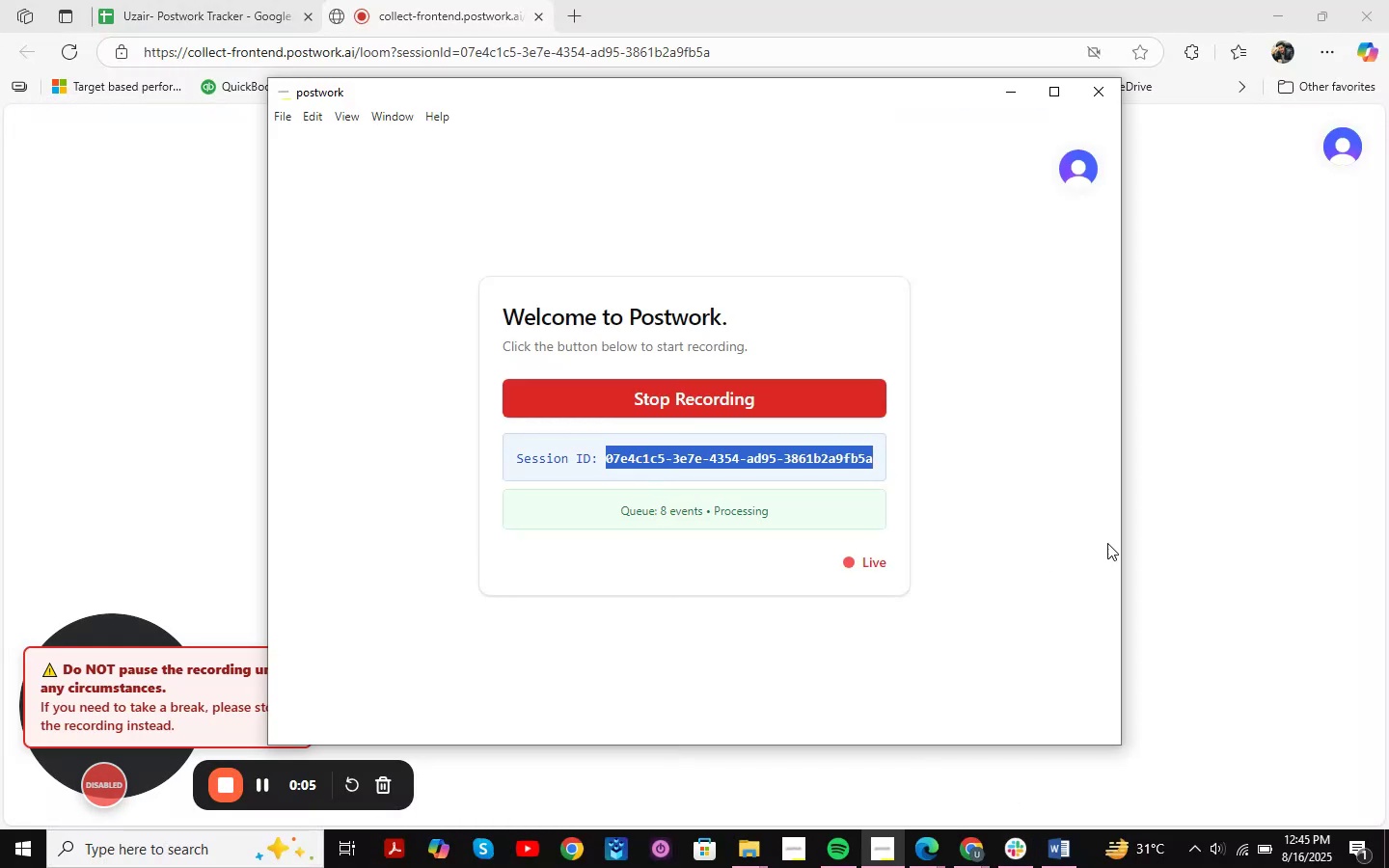 
left_click([1230, 417])
 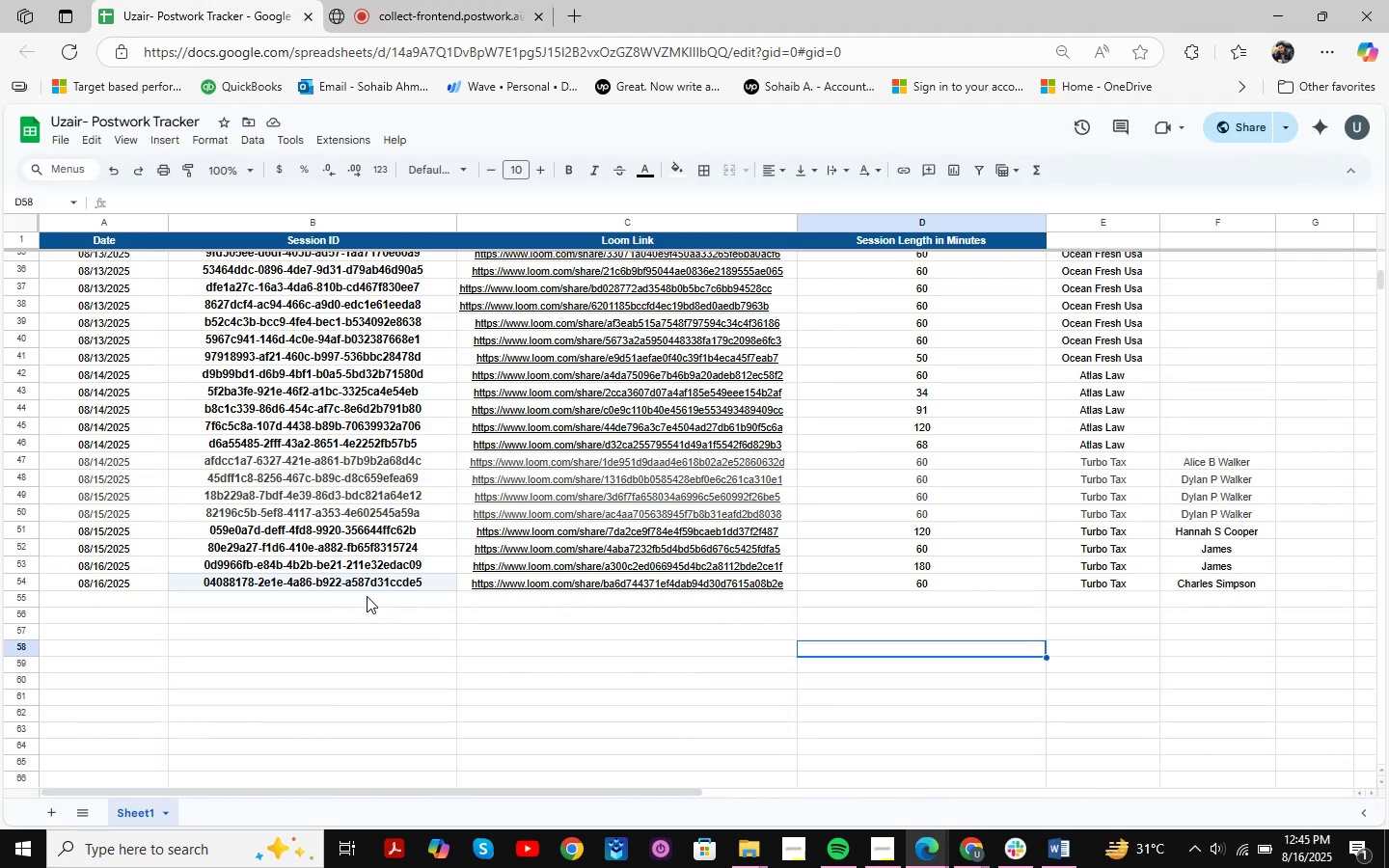 
wait(7.09)
 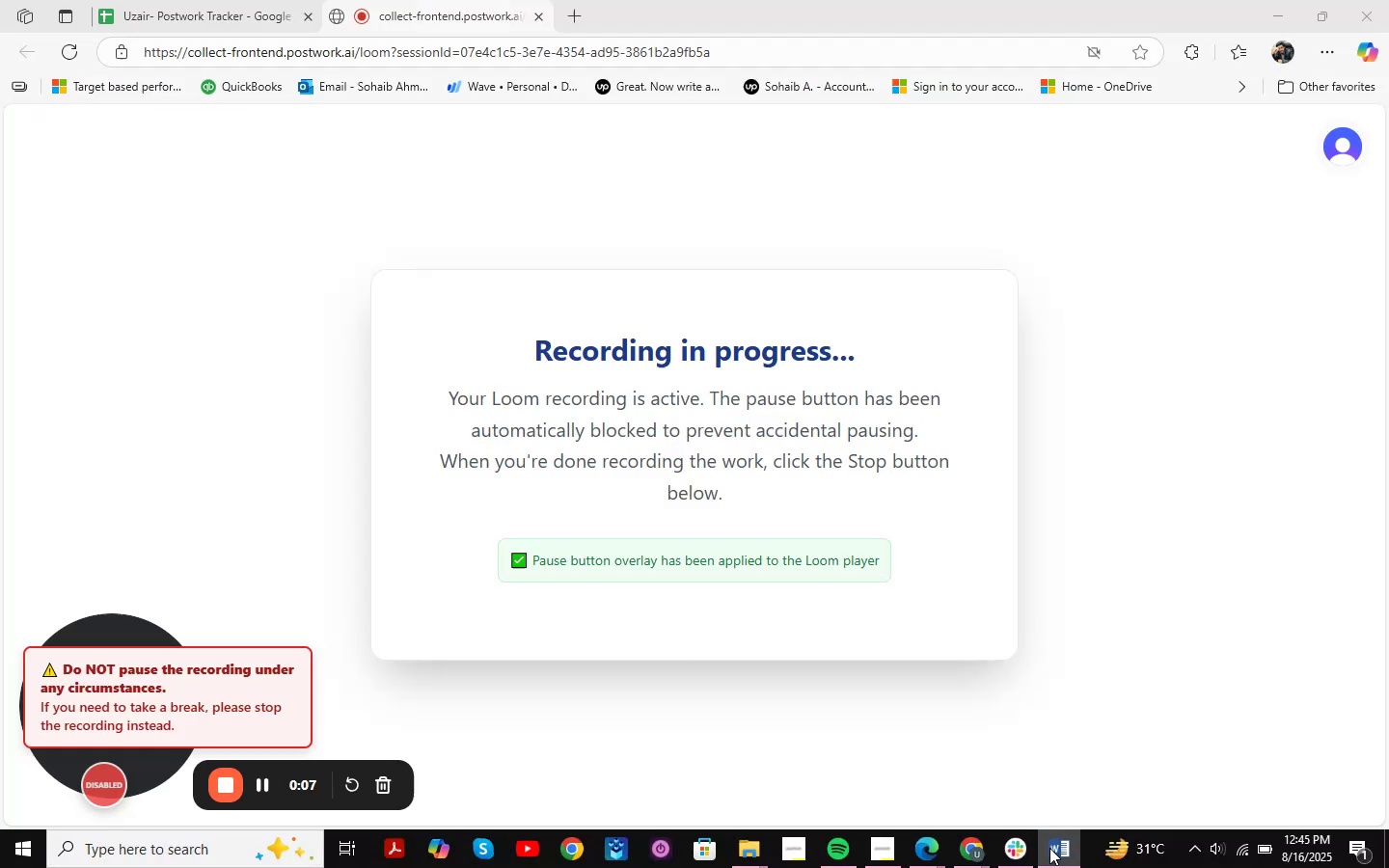 
left_click([392, 595])
 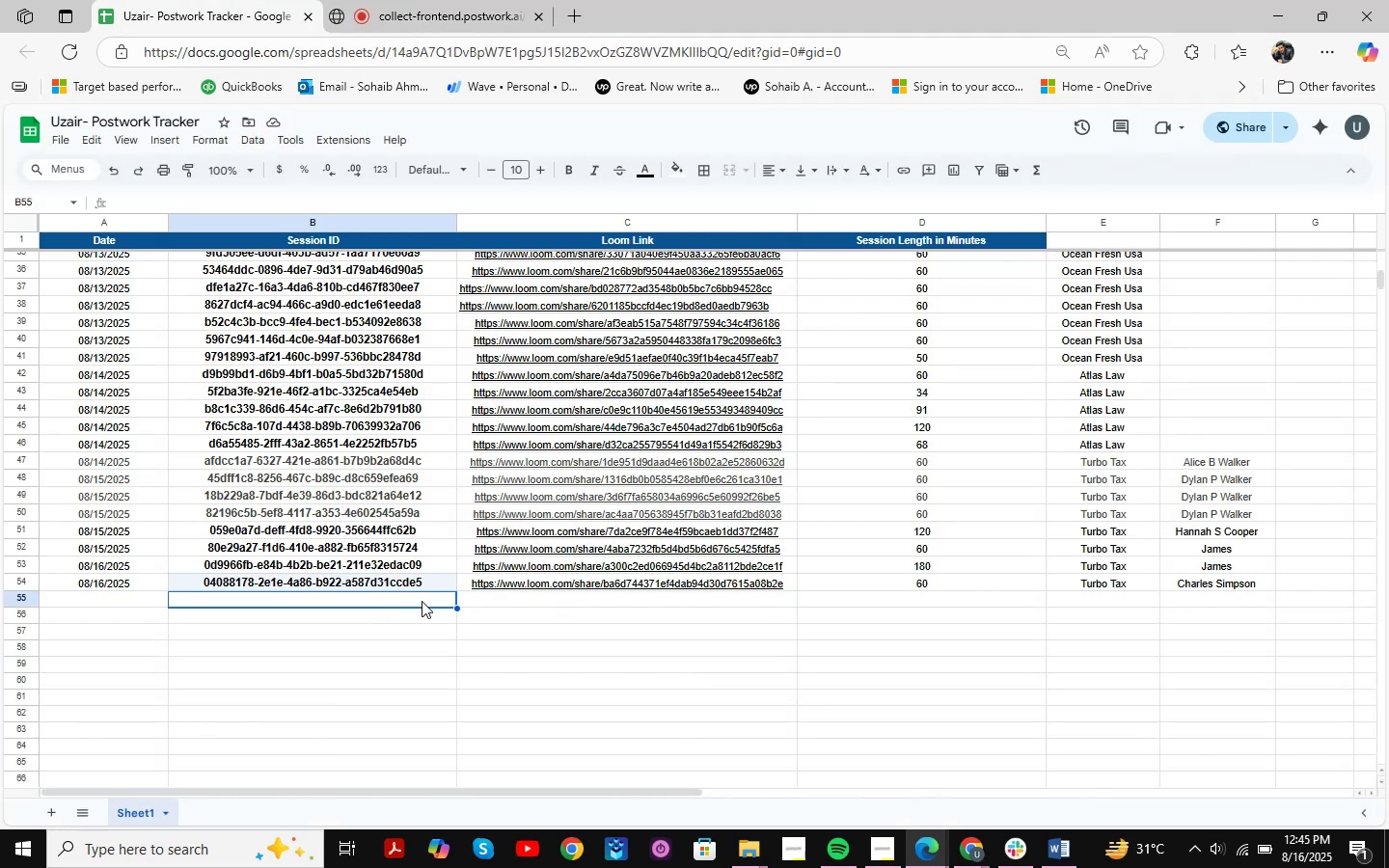 
key(Control+ControlLeft)
 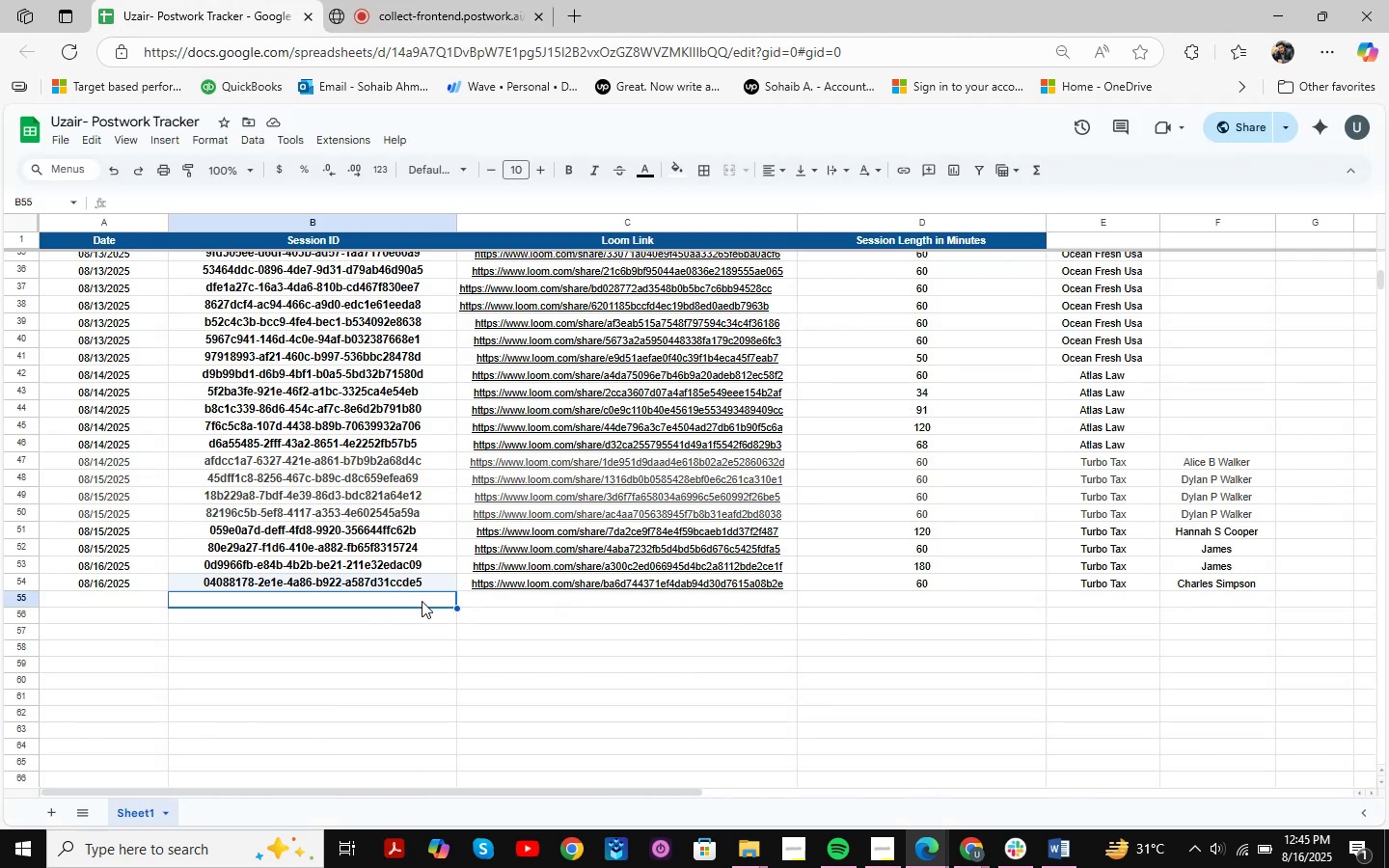 
key(Control+V)
 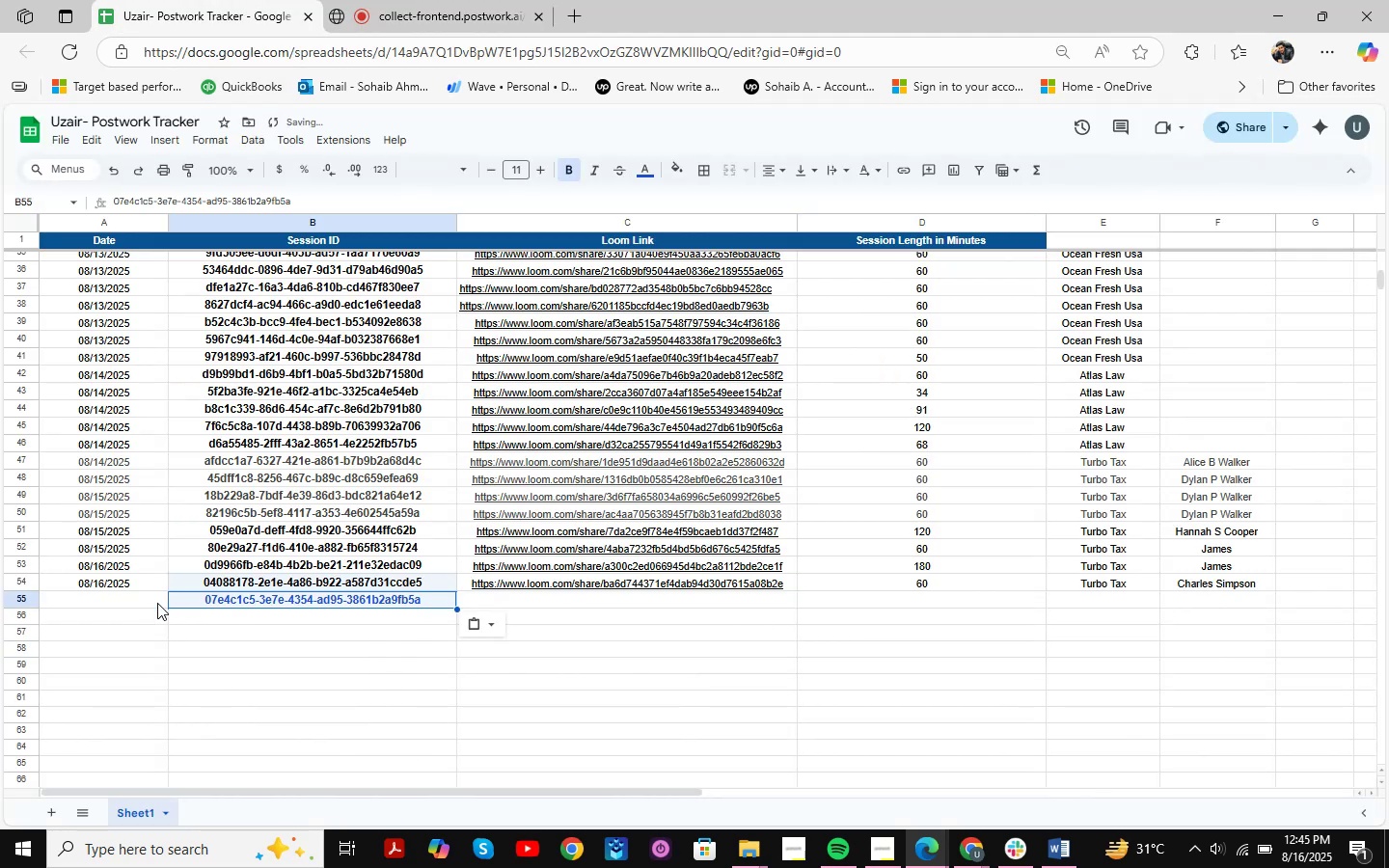 
left_click([150, 603])
 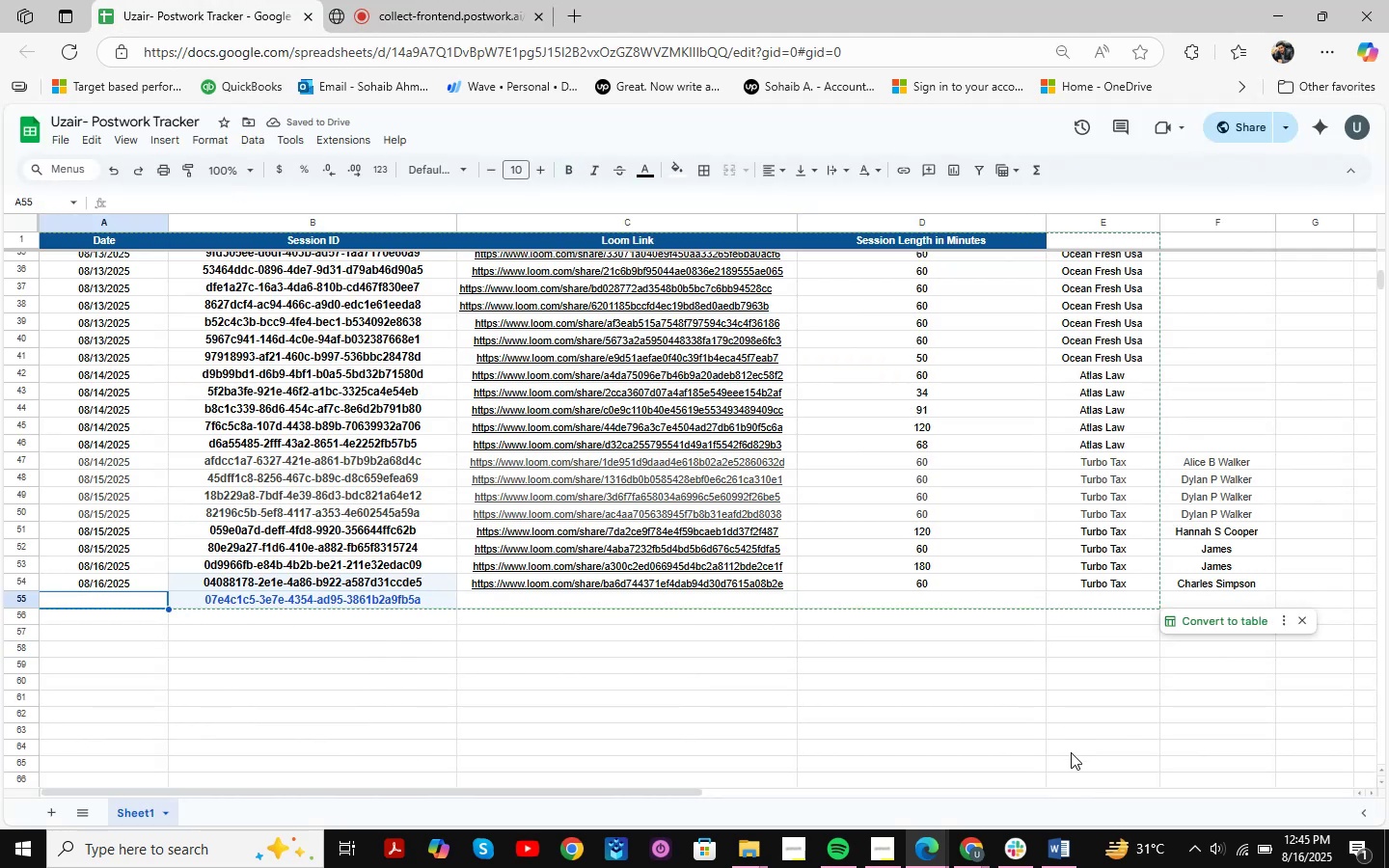 
key(Numpad0)
 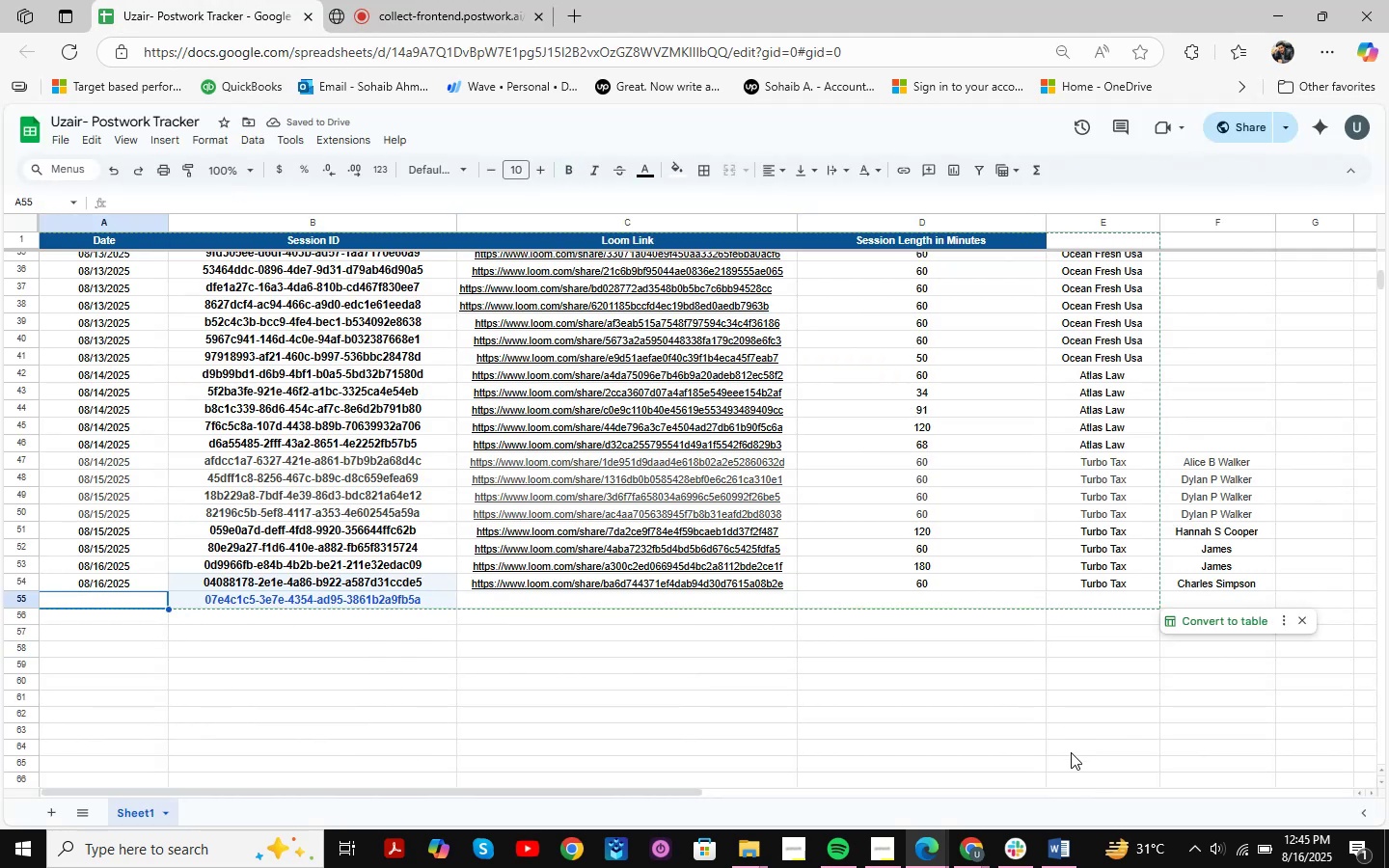 
key(Numpad8)
 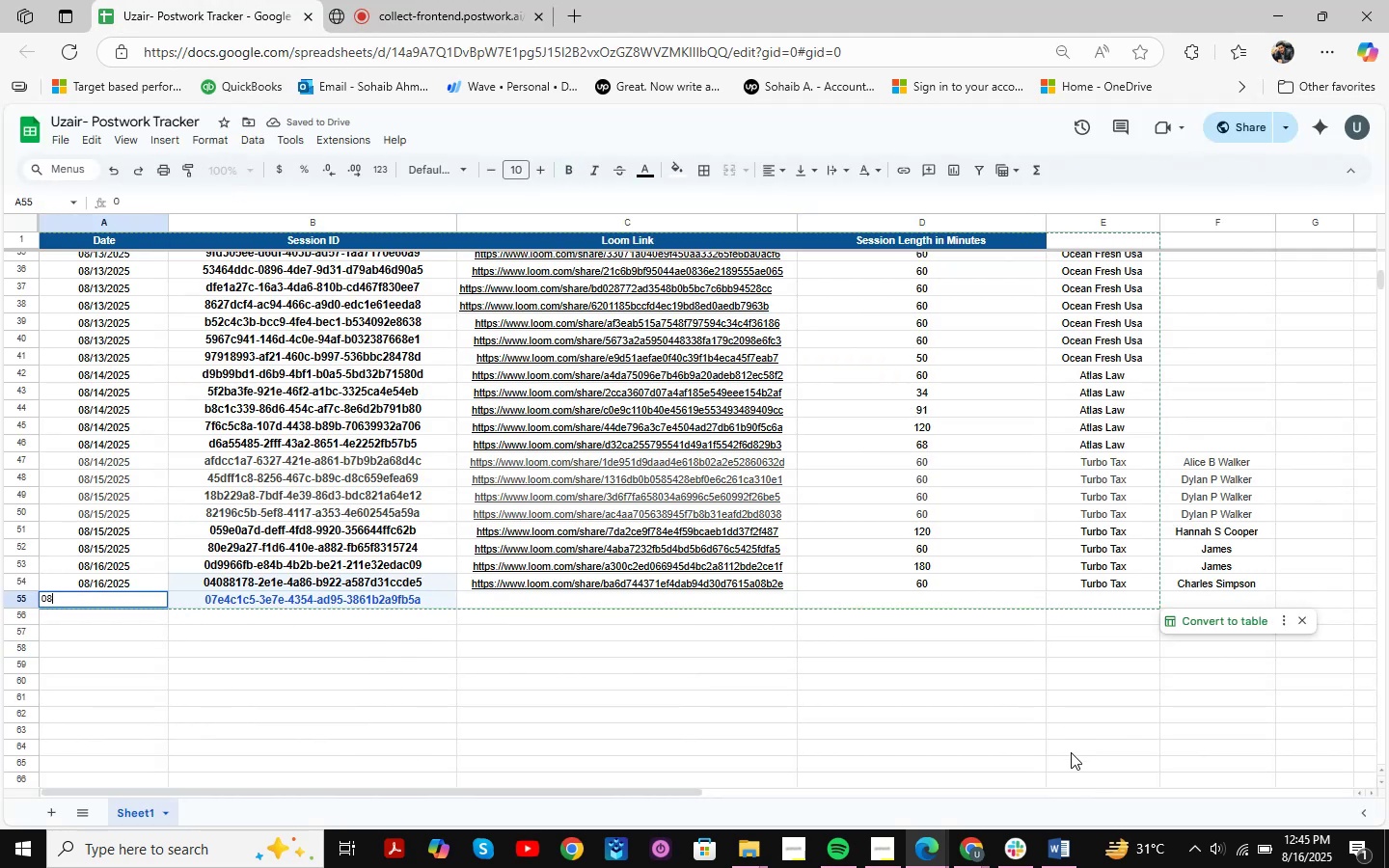 
key(NumpadDivide)
 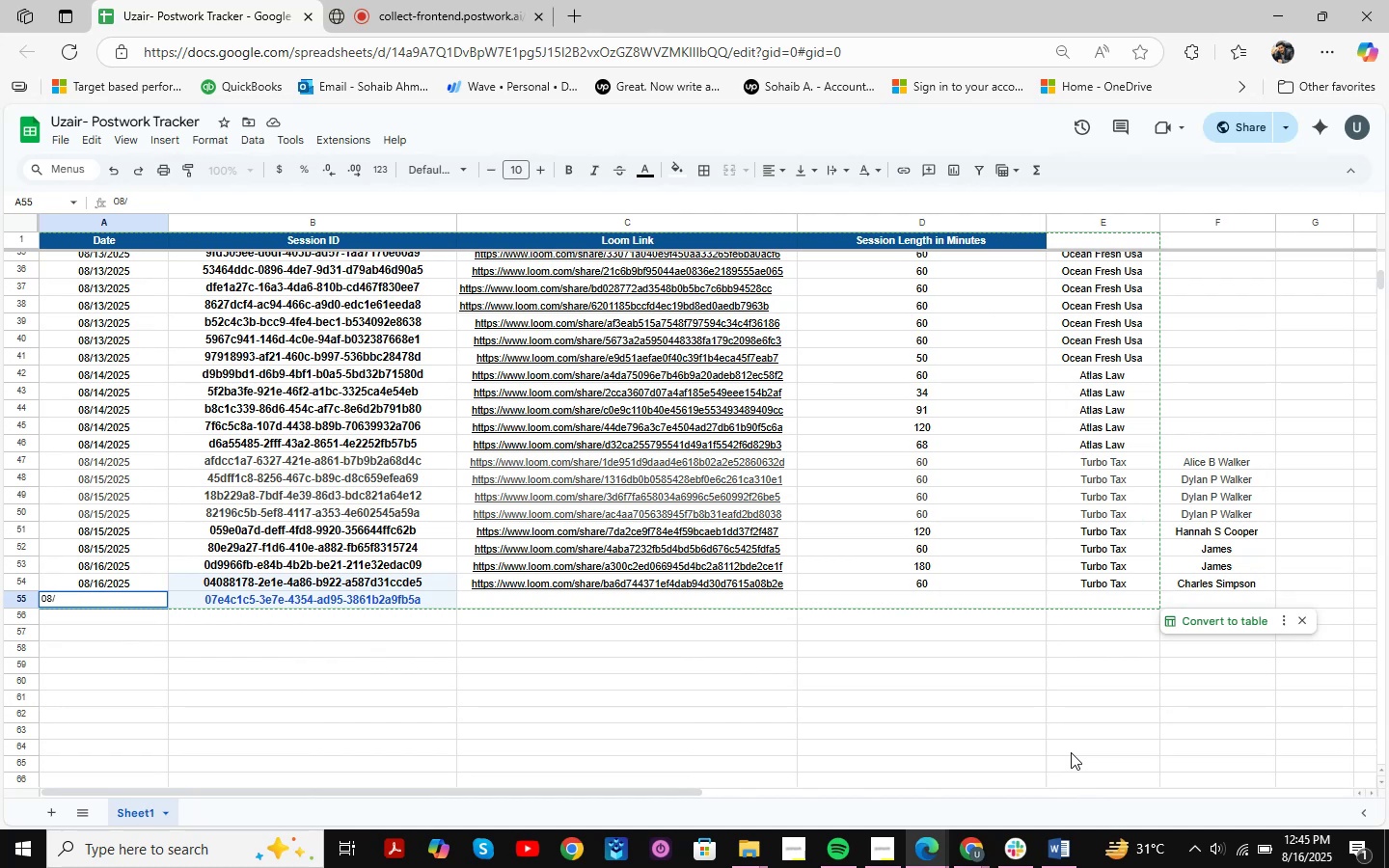 
wait(5.28)
 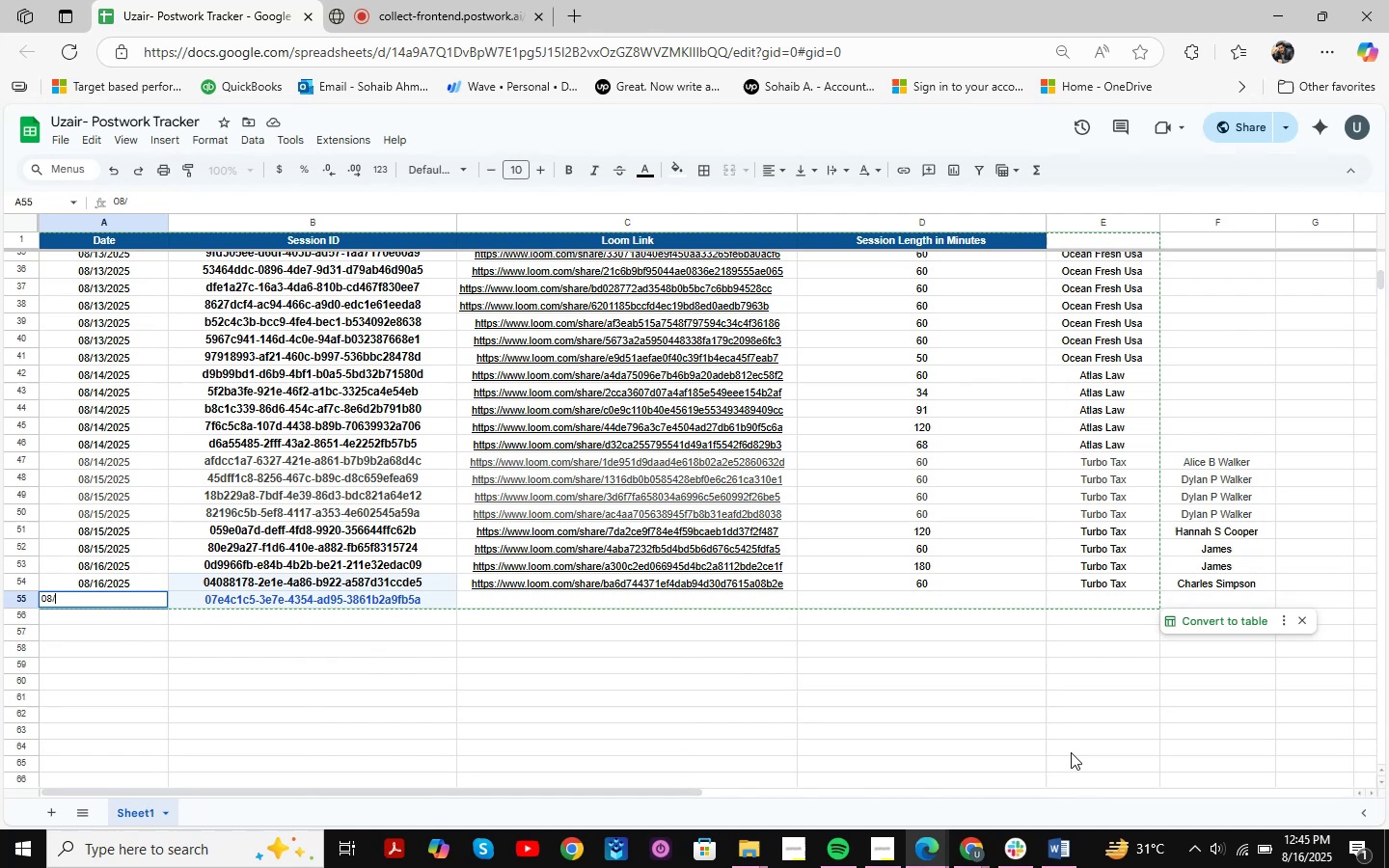 
key(Numpad6)
 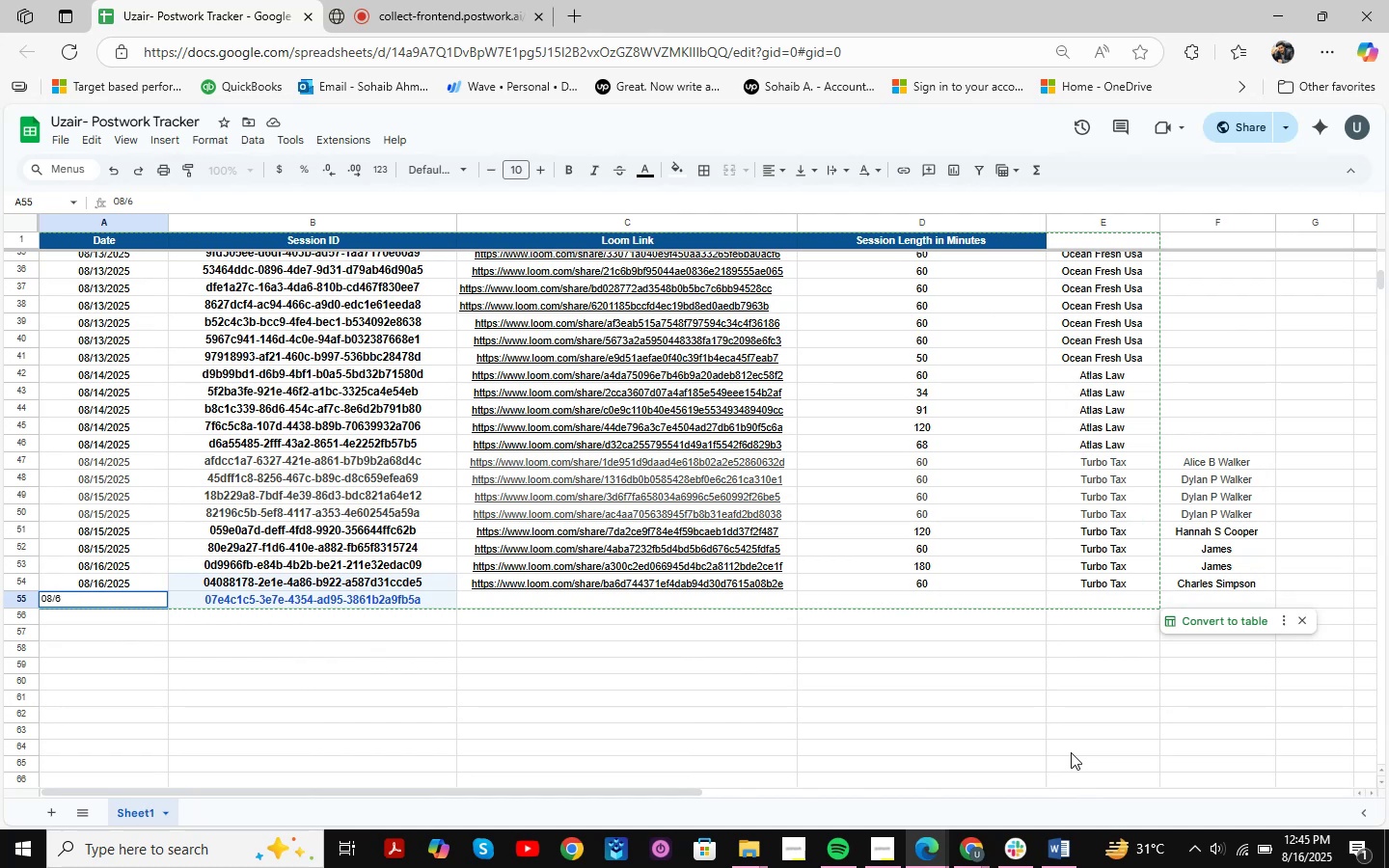 
key(Backspace)
 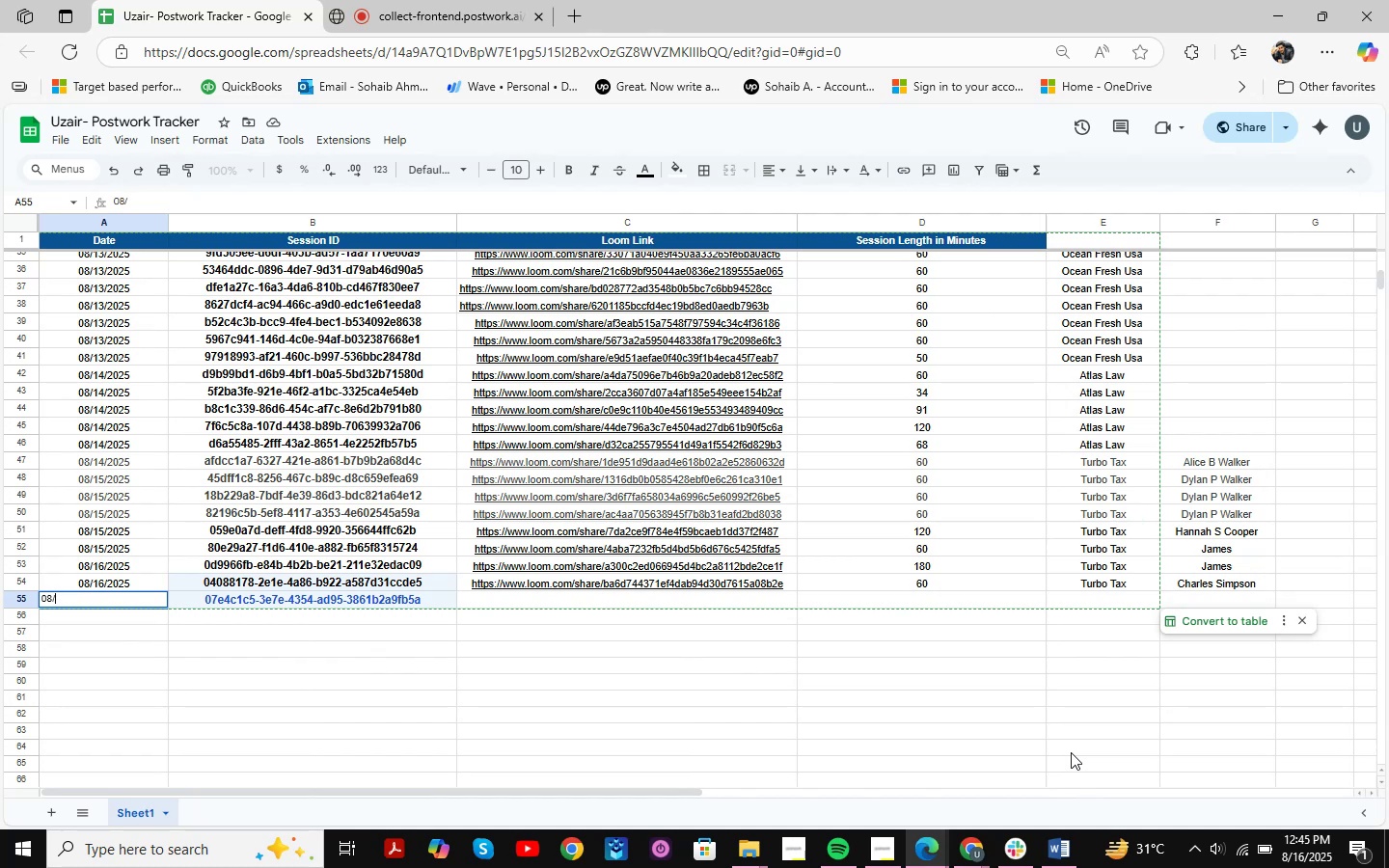 
key(Numpad1)
 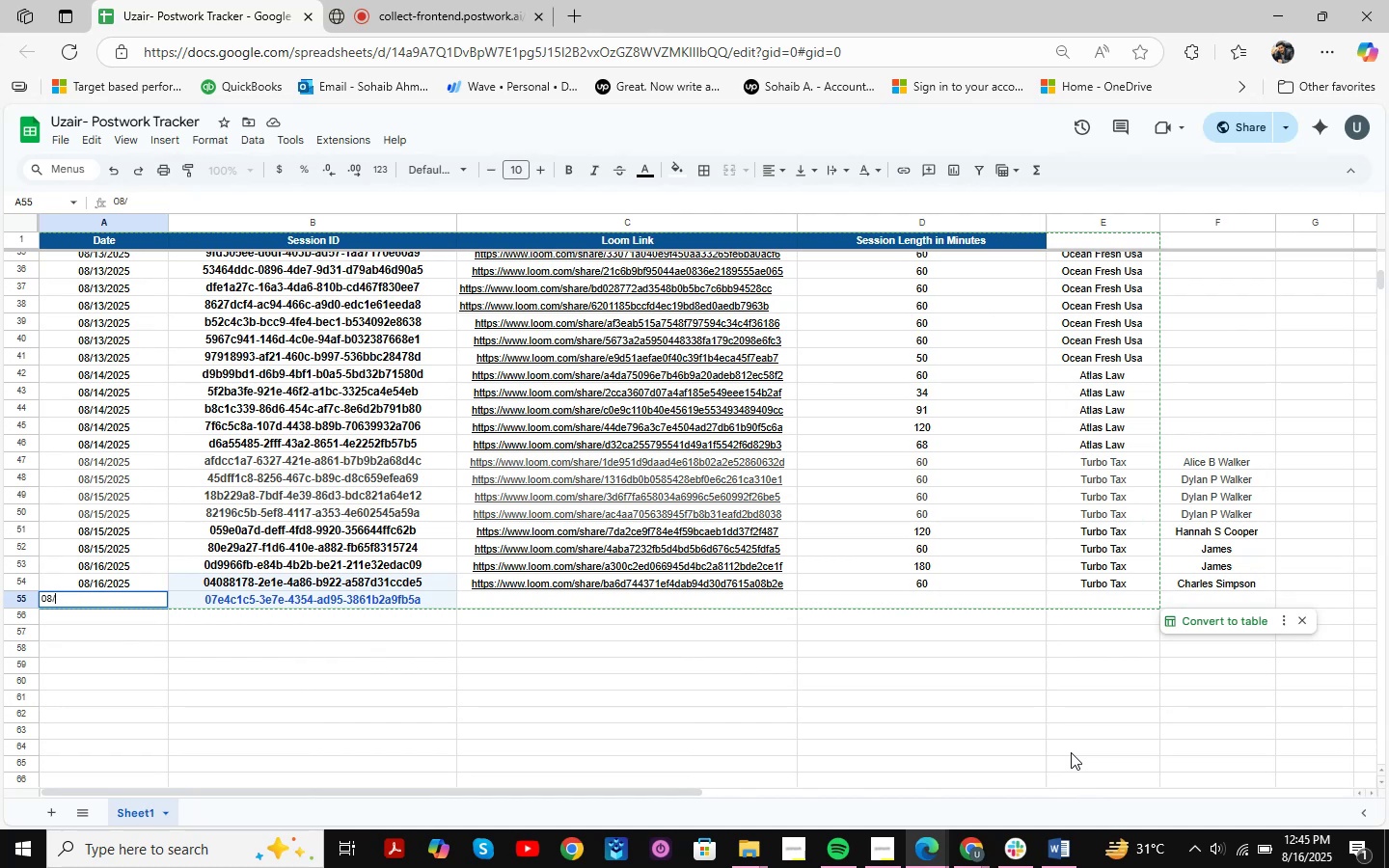 
key(Numpad6)
 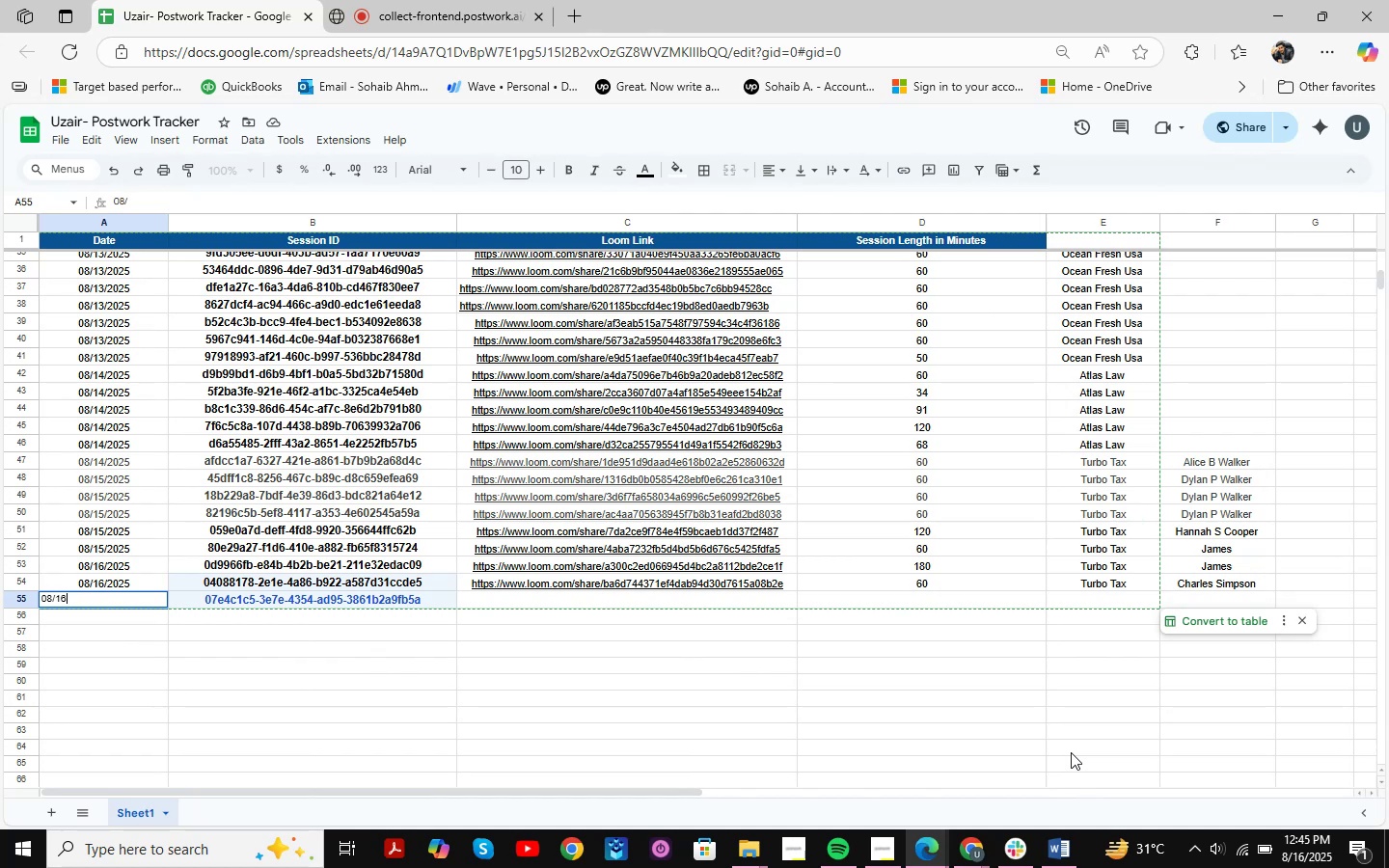 
key(NumpadDivide)
 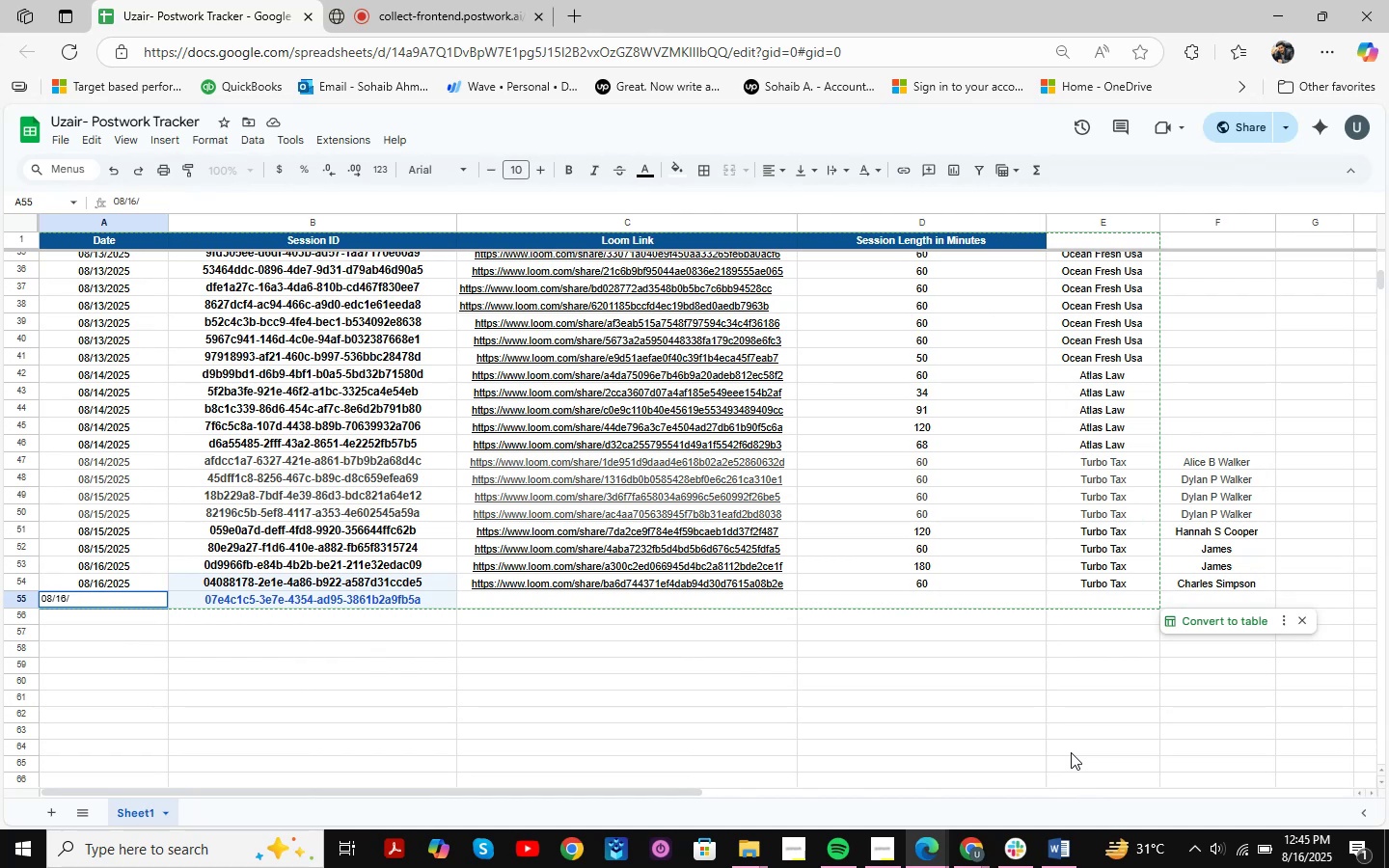 
key(Numpad2)
 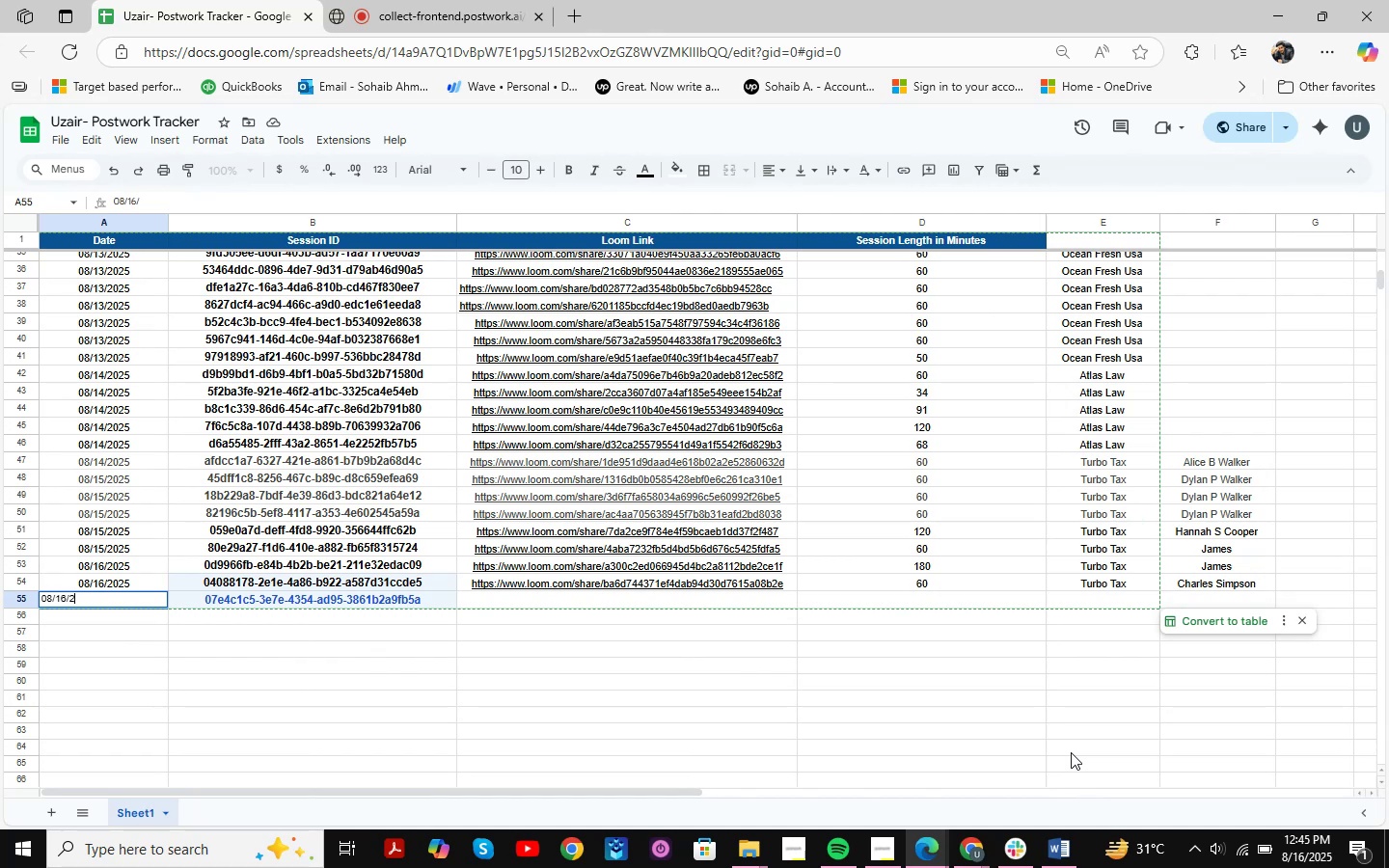 
key(Numpad0)
 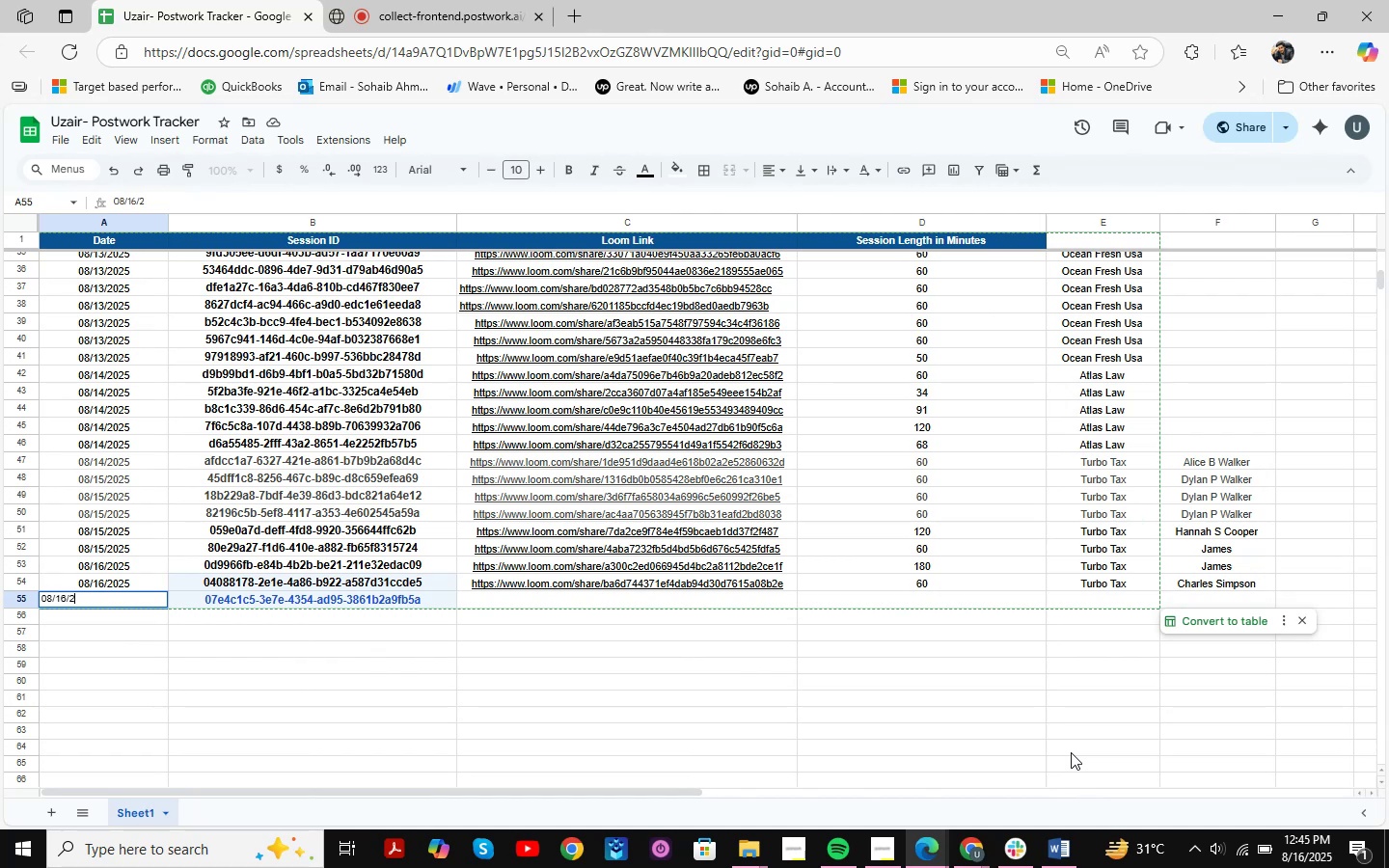 
key(Numpad2)
 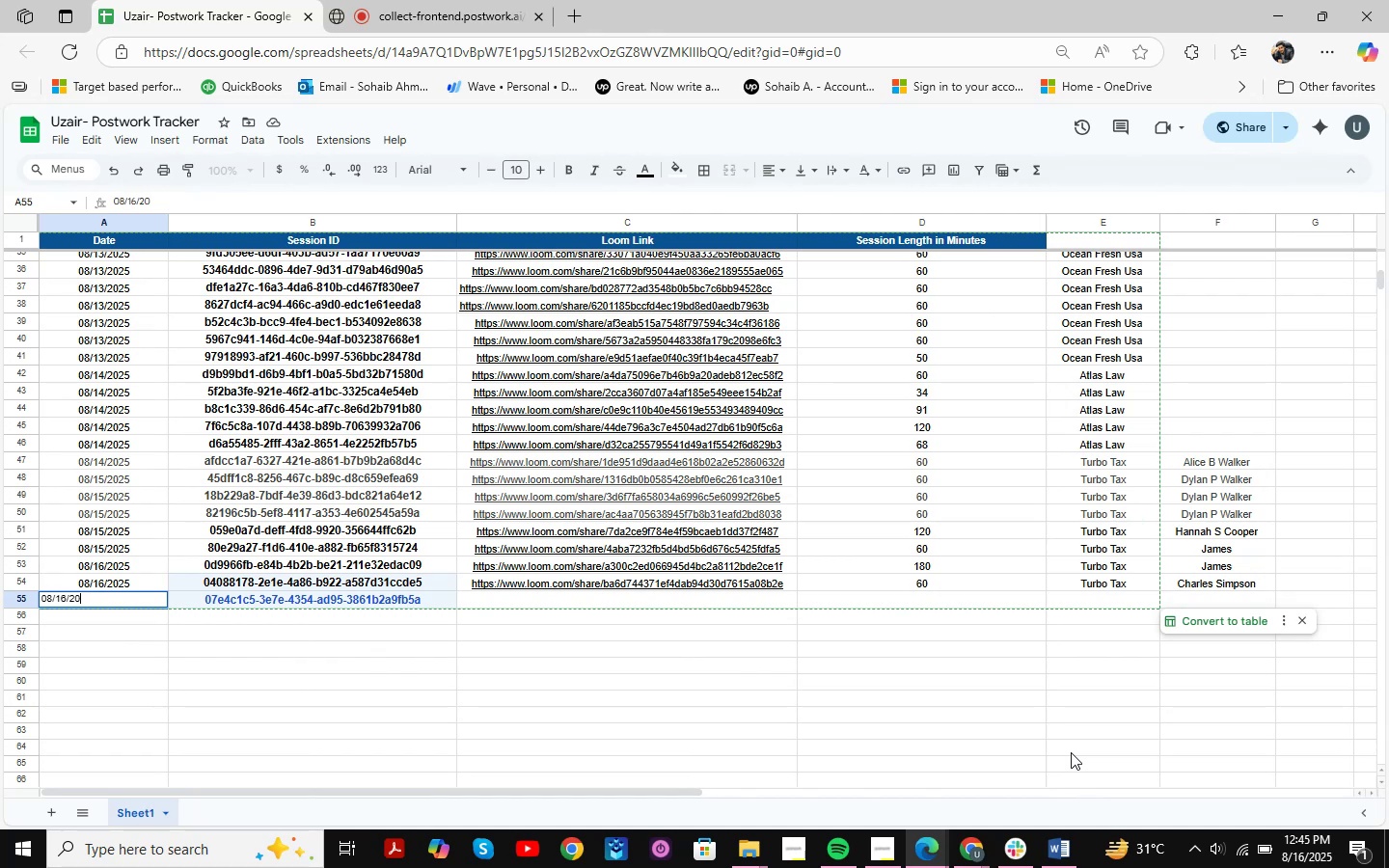 
key(Numpad5)
 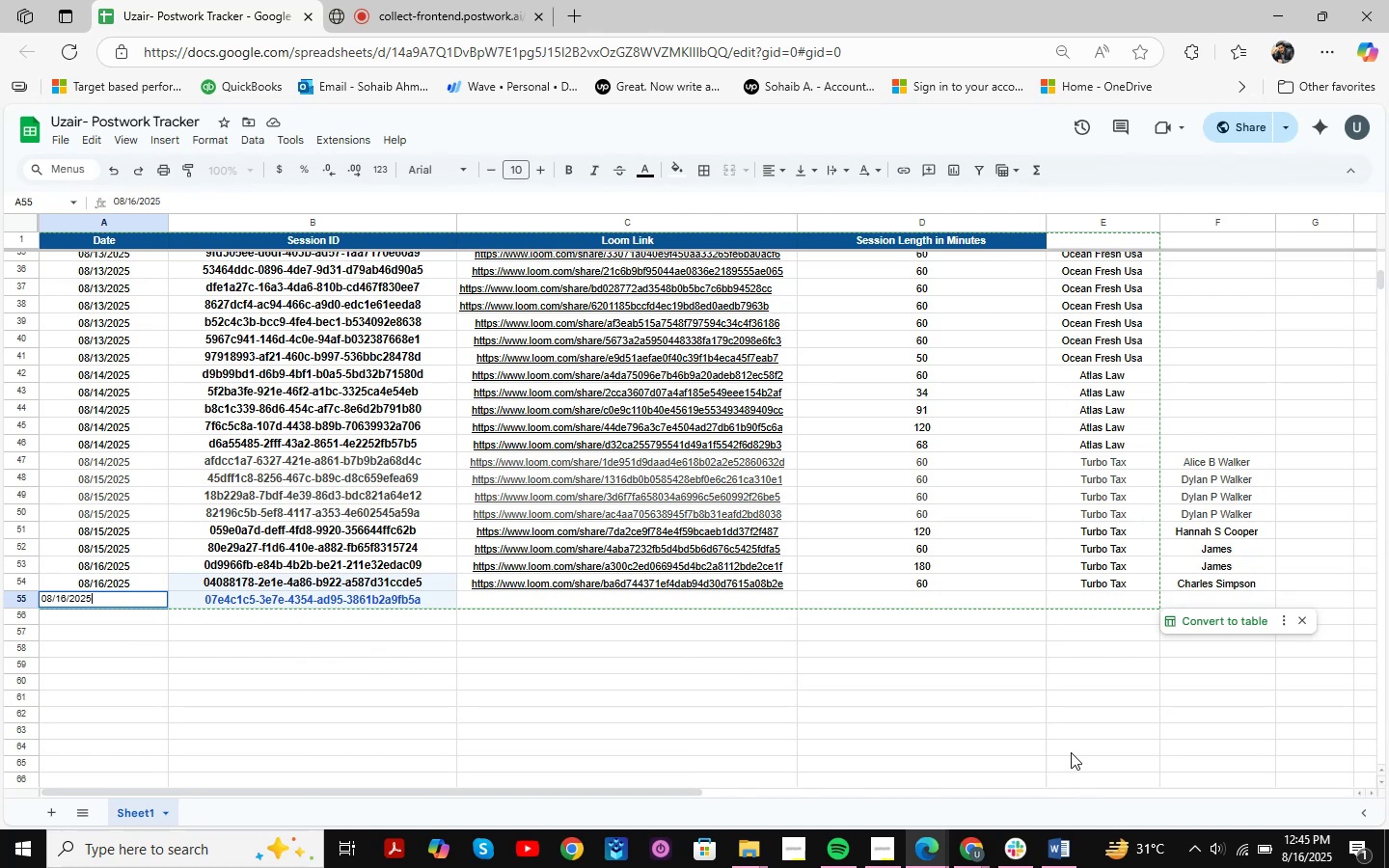 
key(ArrowRight)
 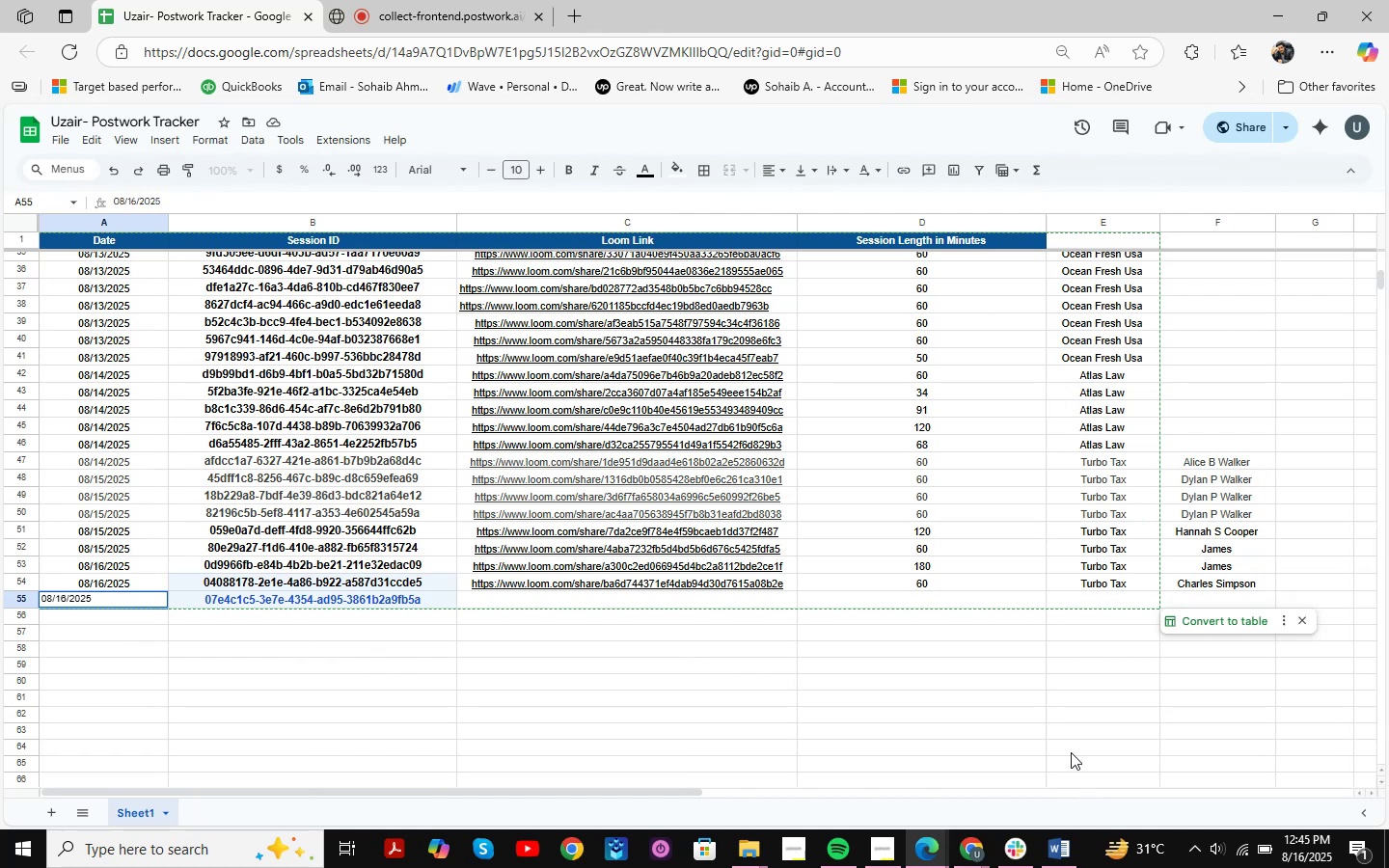 
key(ArrowRight)
 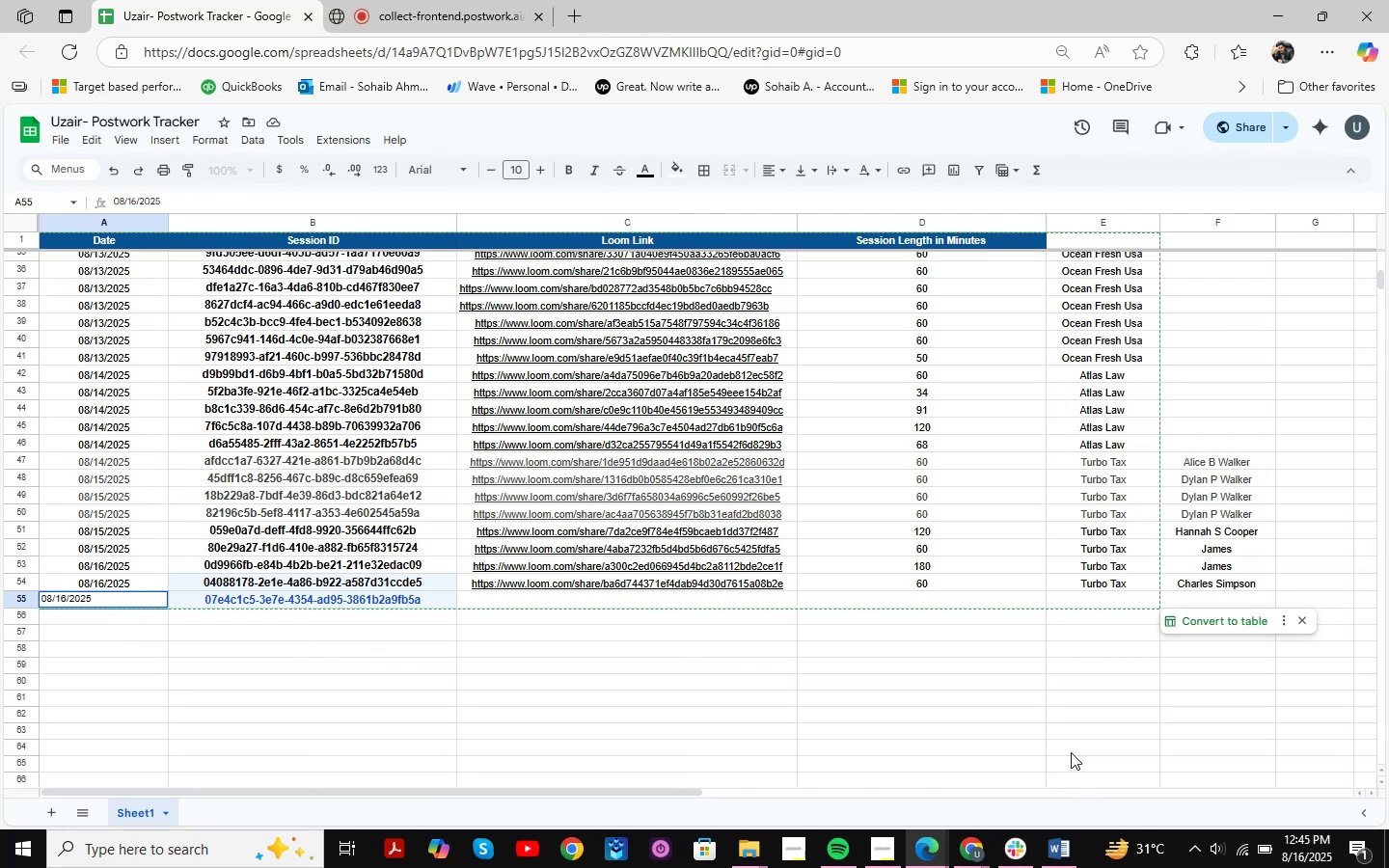 
key(ArrowRight)
 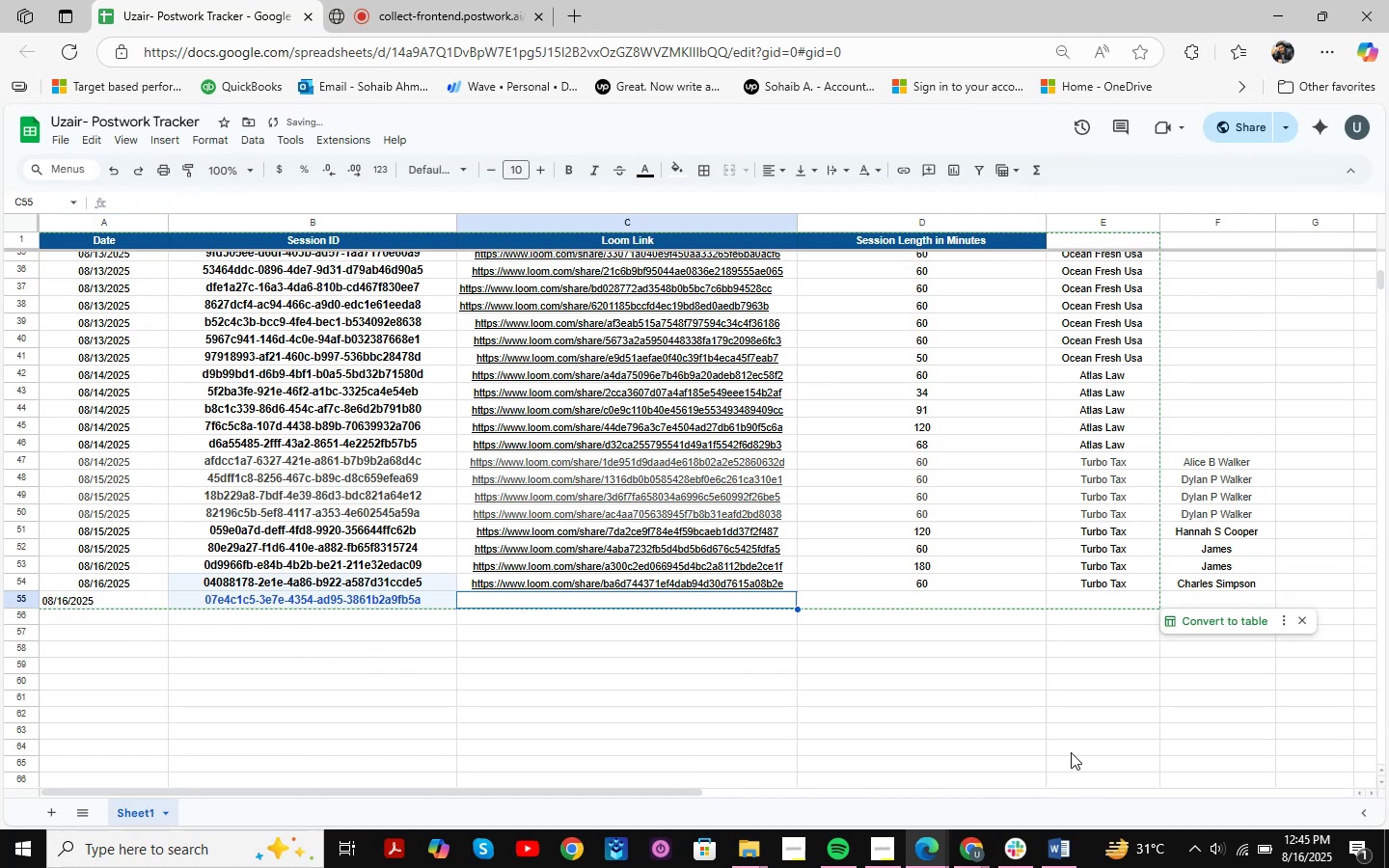 
key(ArrowRight)
 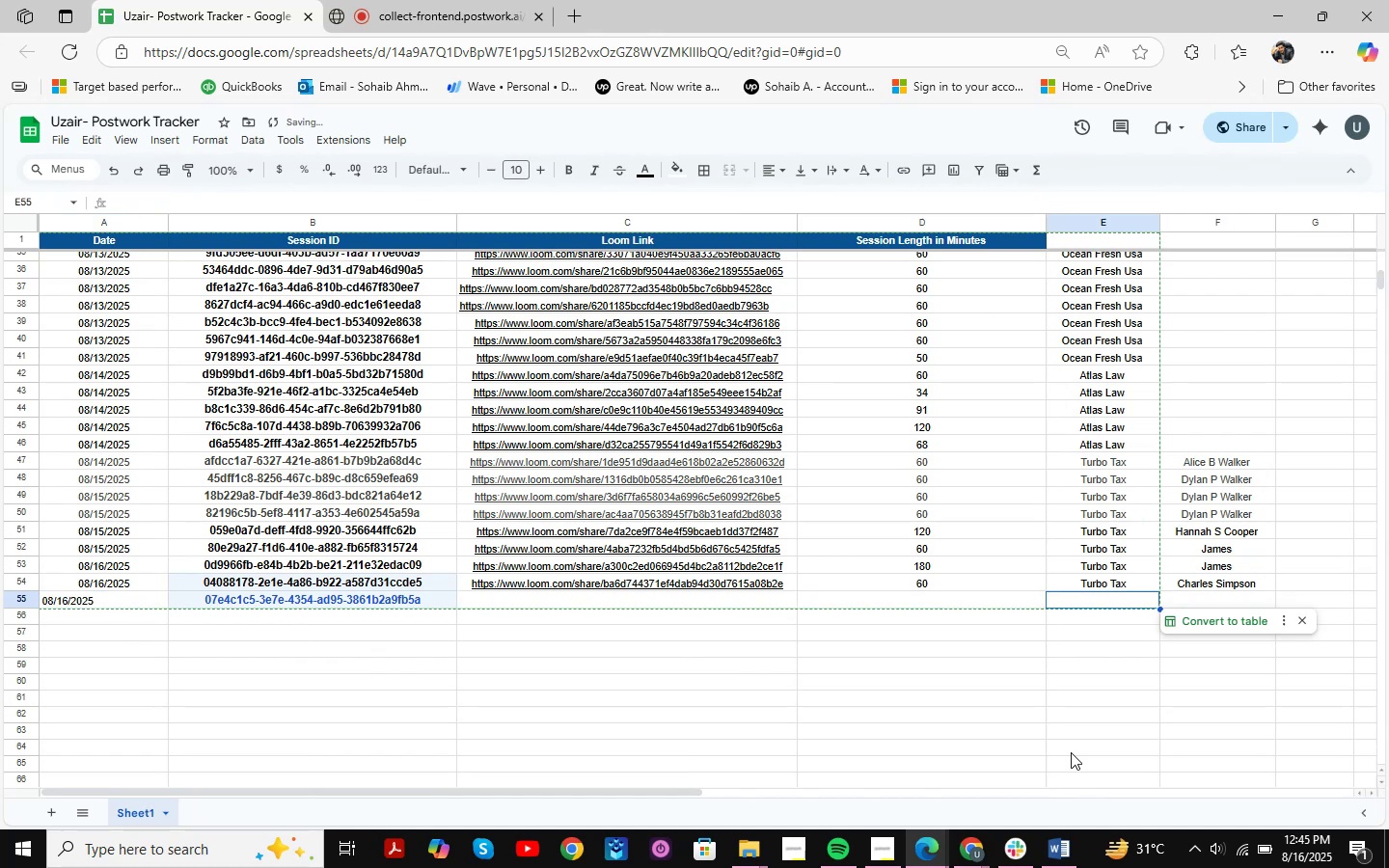 
key(ArrowRight)
 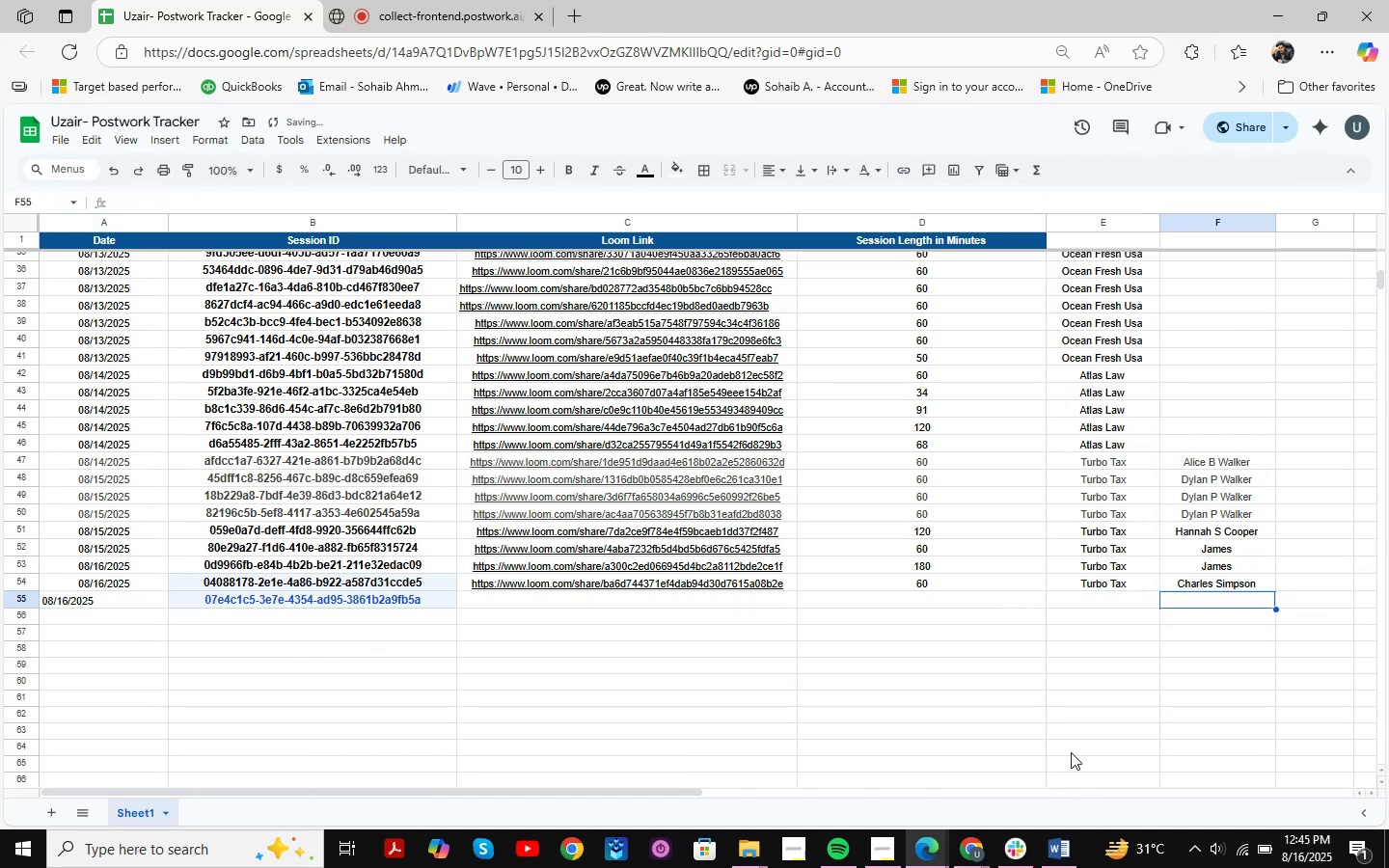 
key(ArrowLeft)
 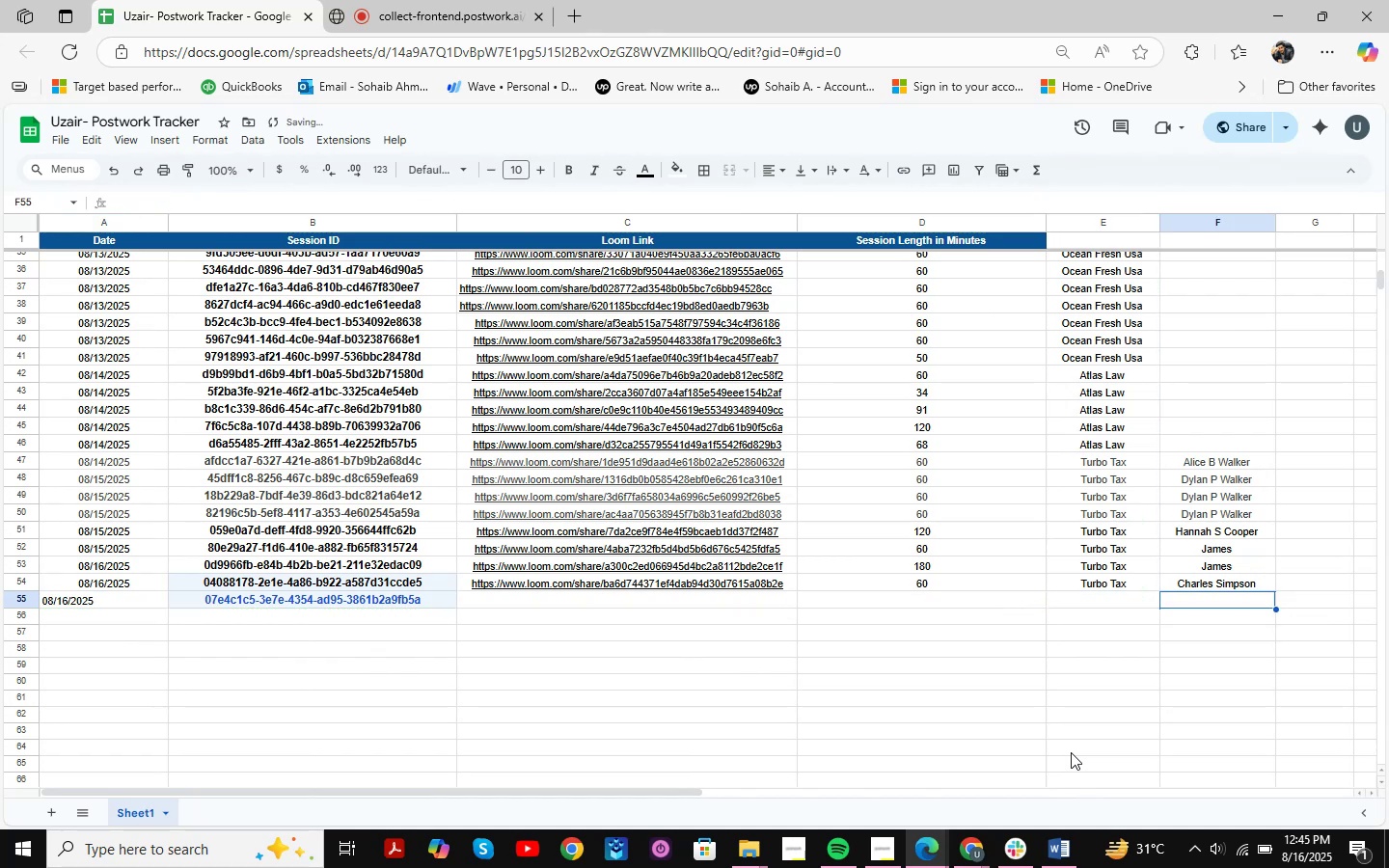 
key(ArrowLeft)
 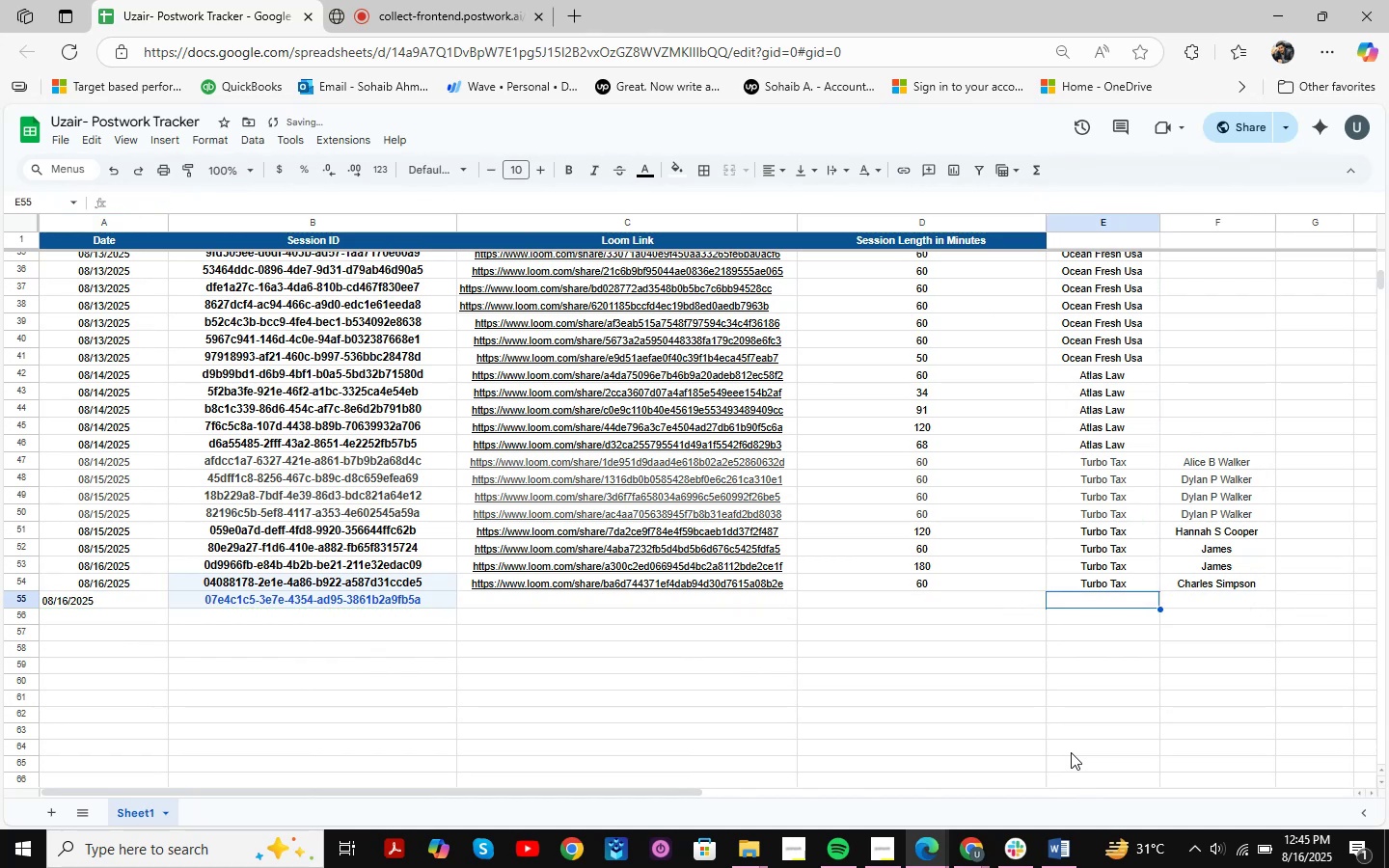 
key(ArrowLeft)
 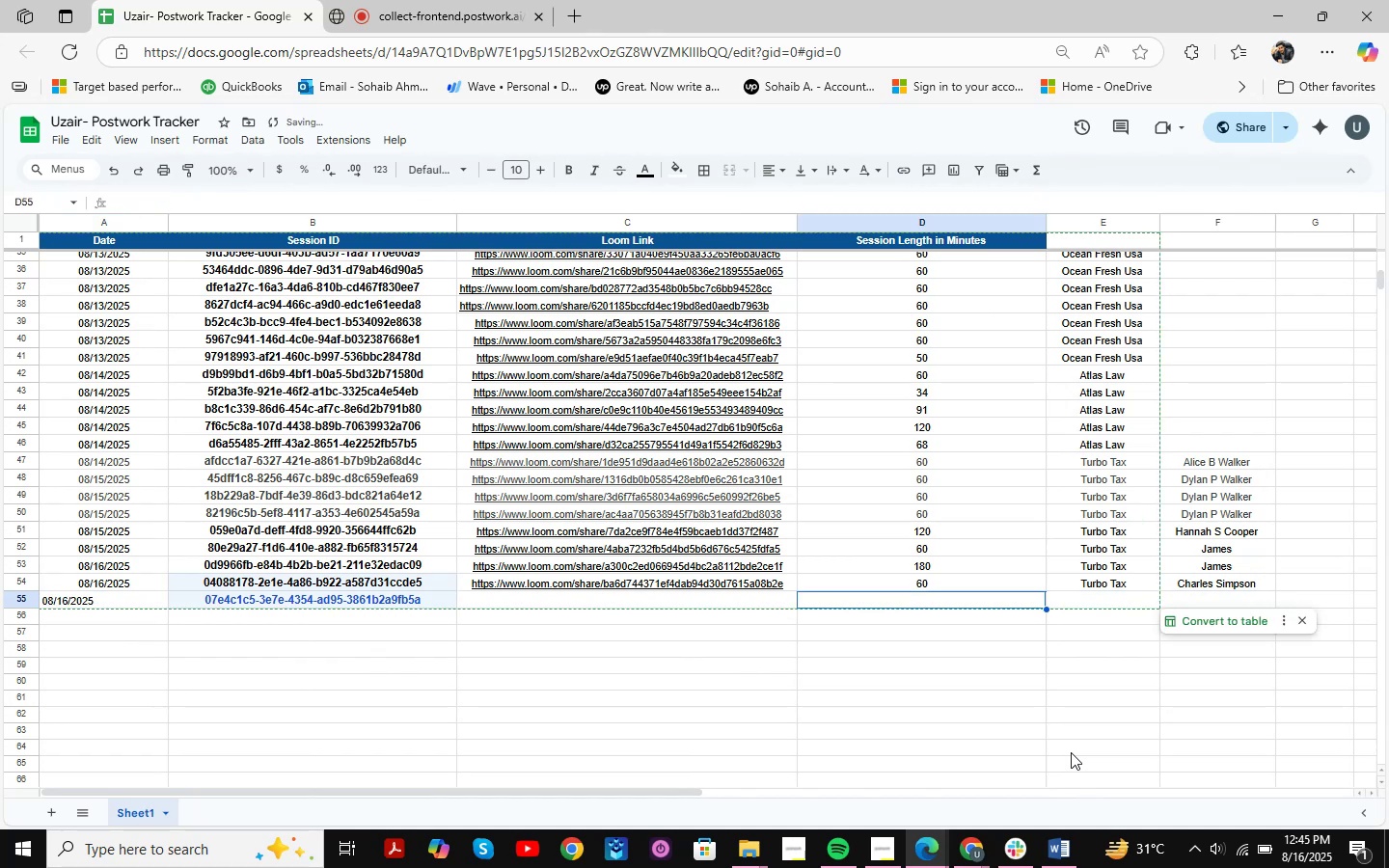 
key(ArrowLeft)
 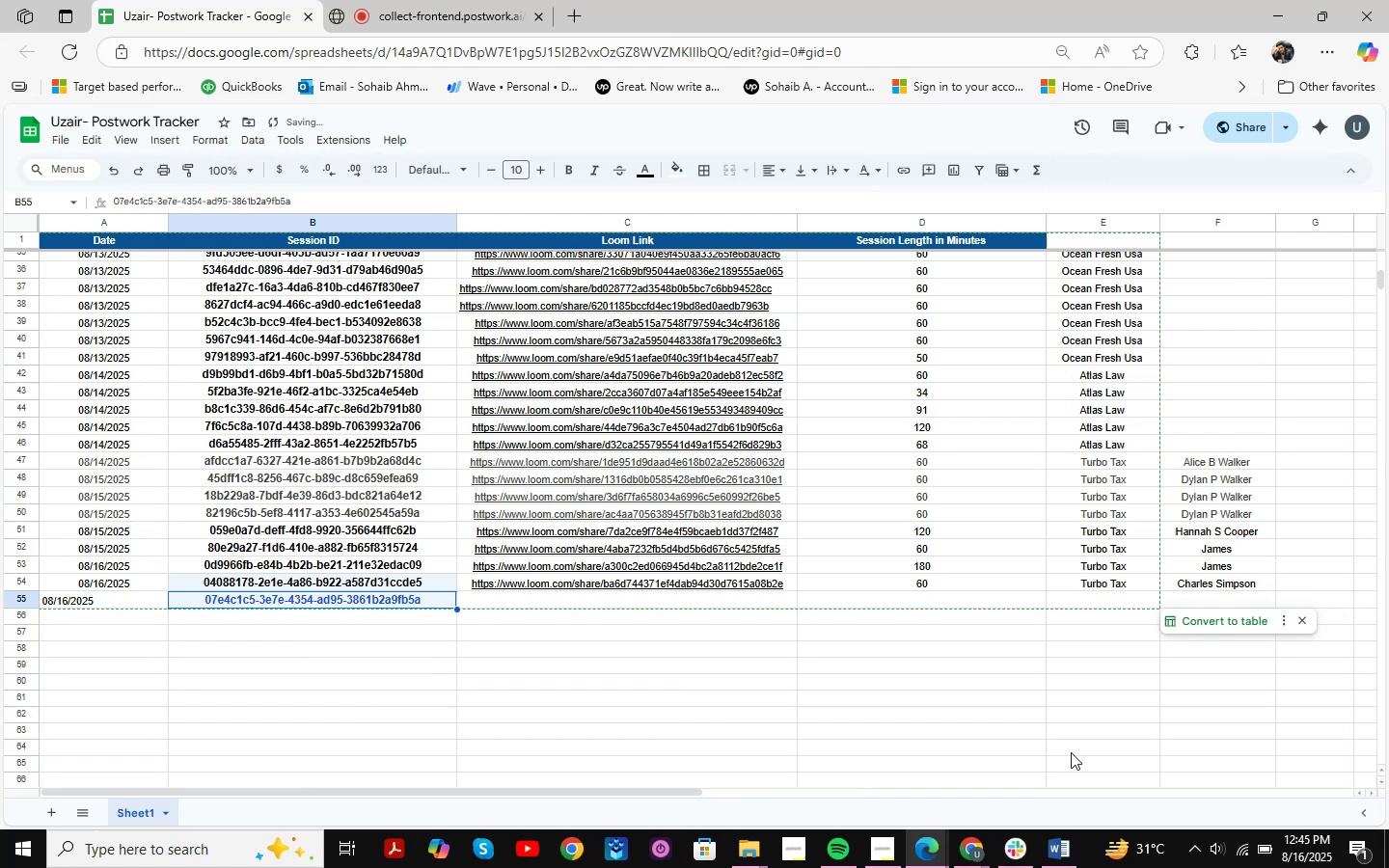 
key(ArrowRight)
 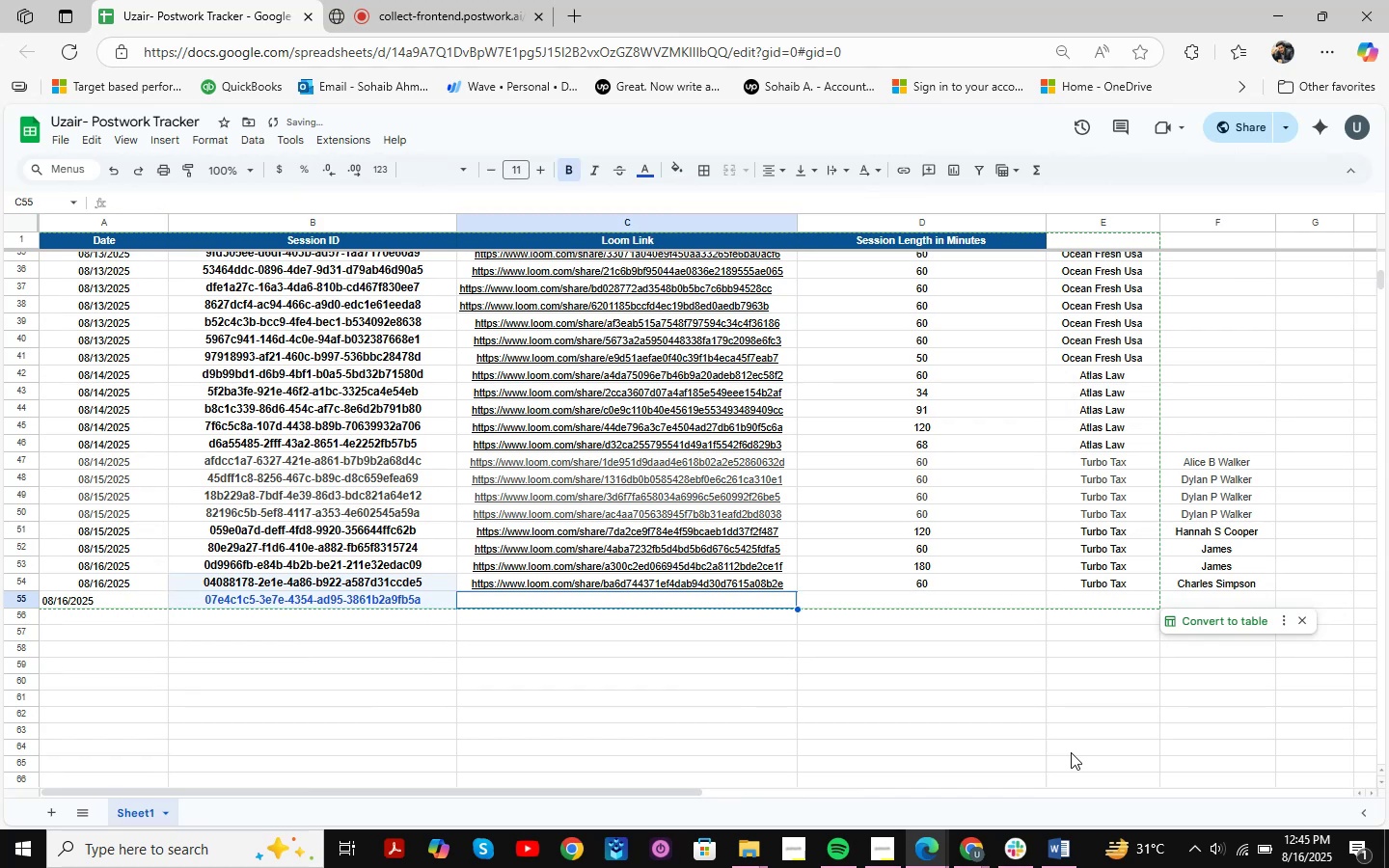 
key(ArrowRight)
 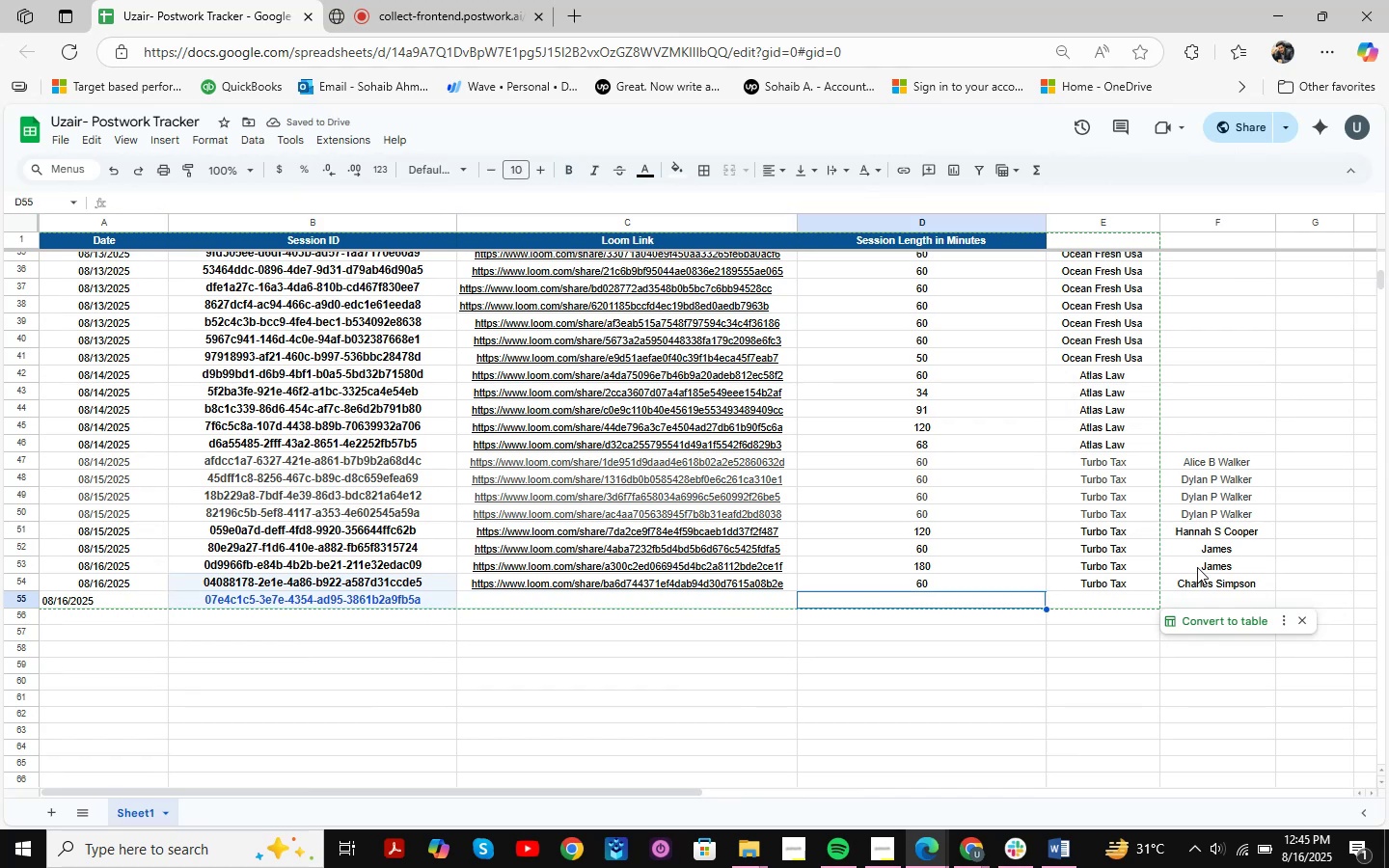 
left_click([1189, 600])
 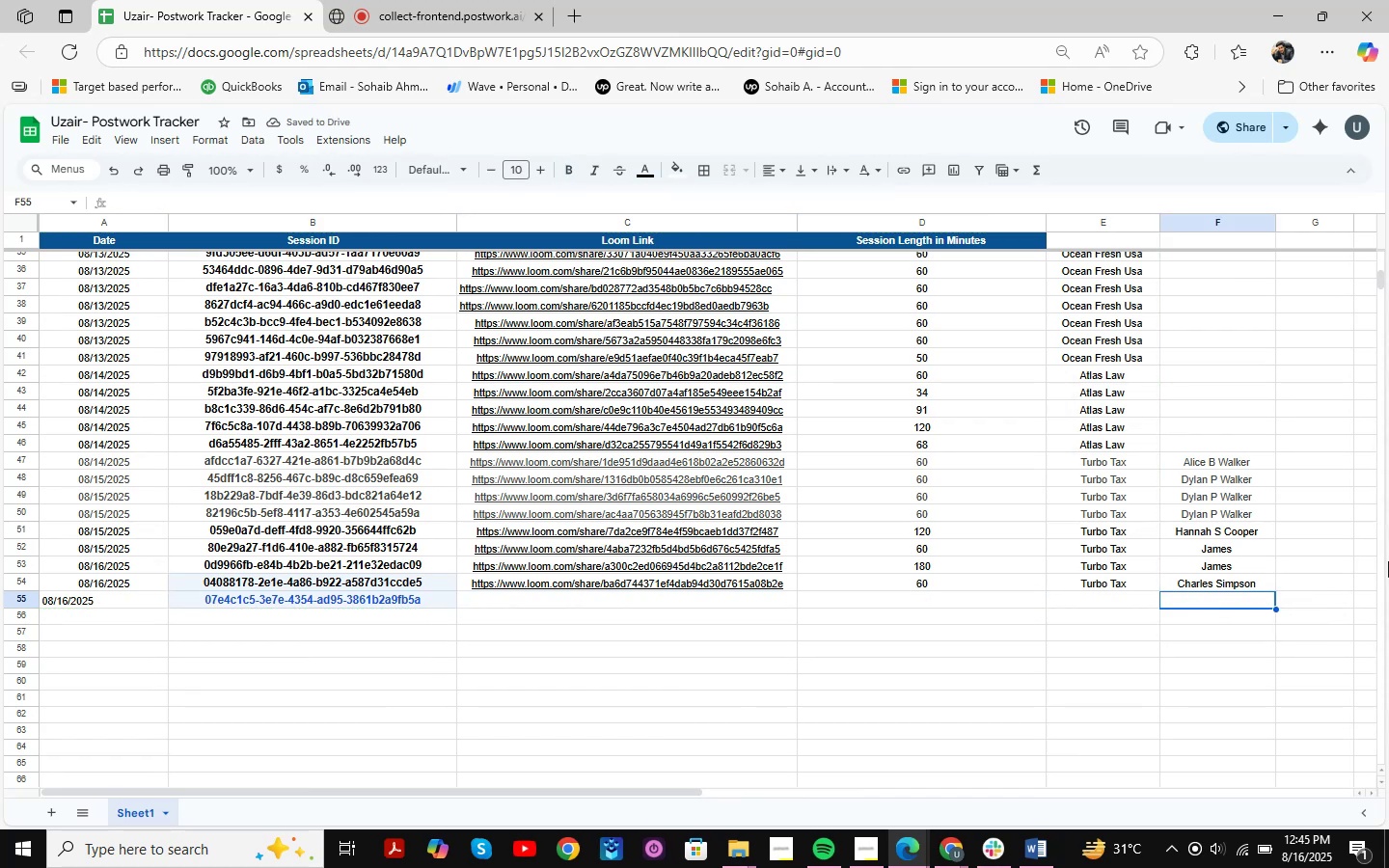 
type(Charles )
 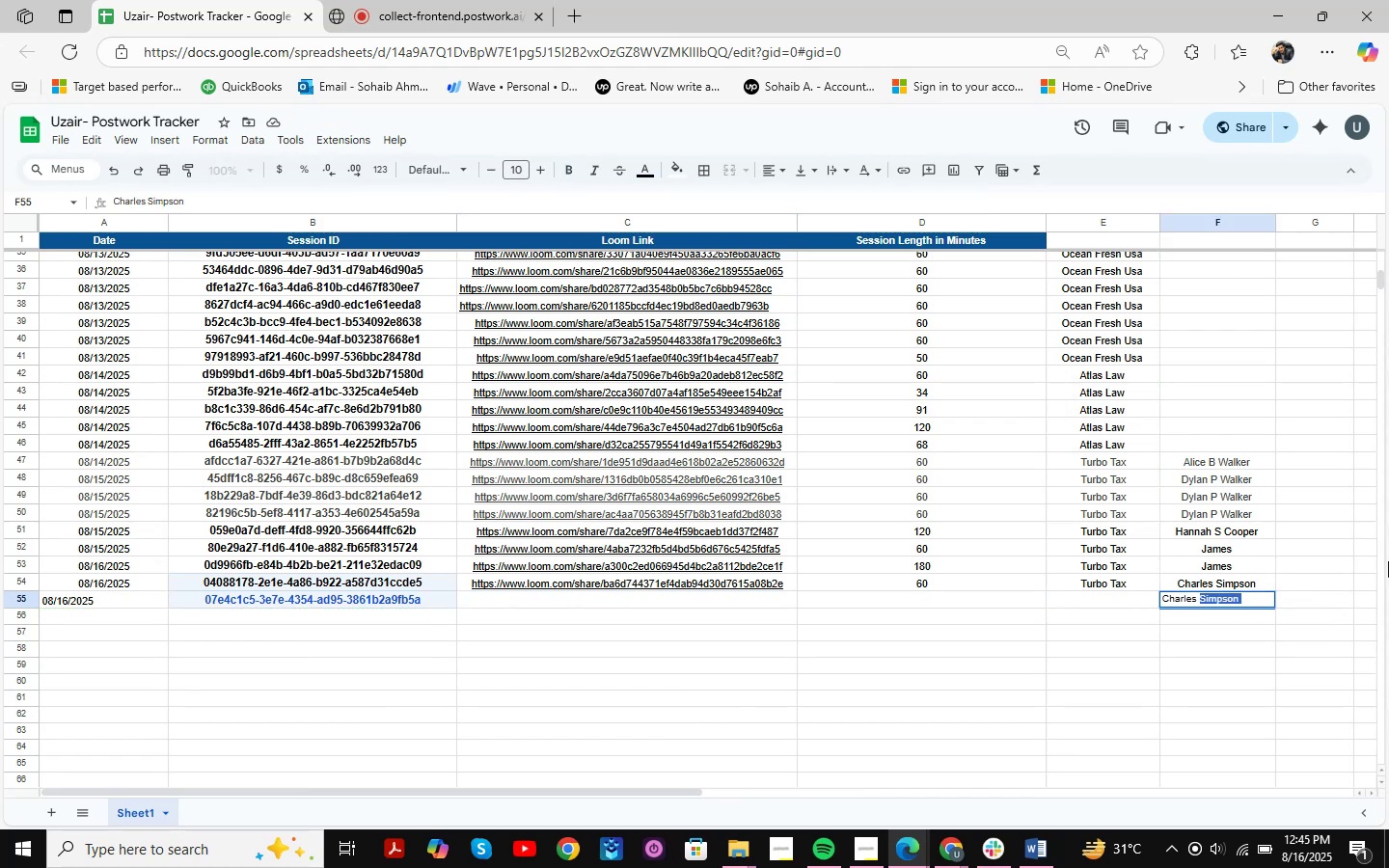 
key(Enter)
 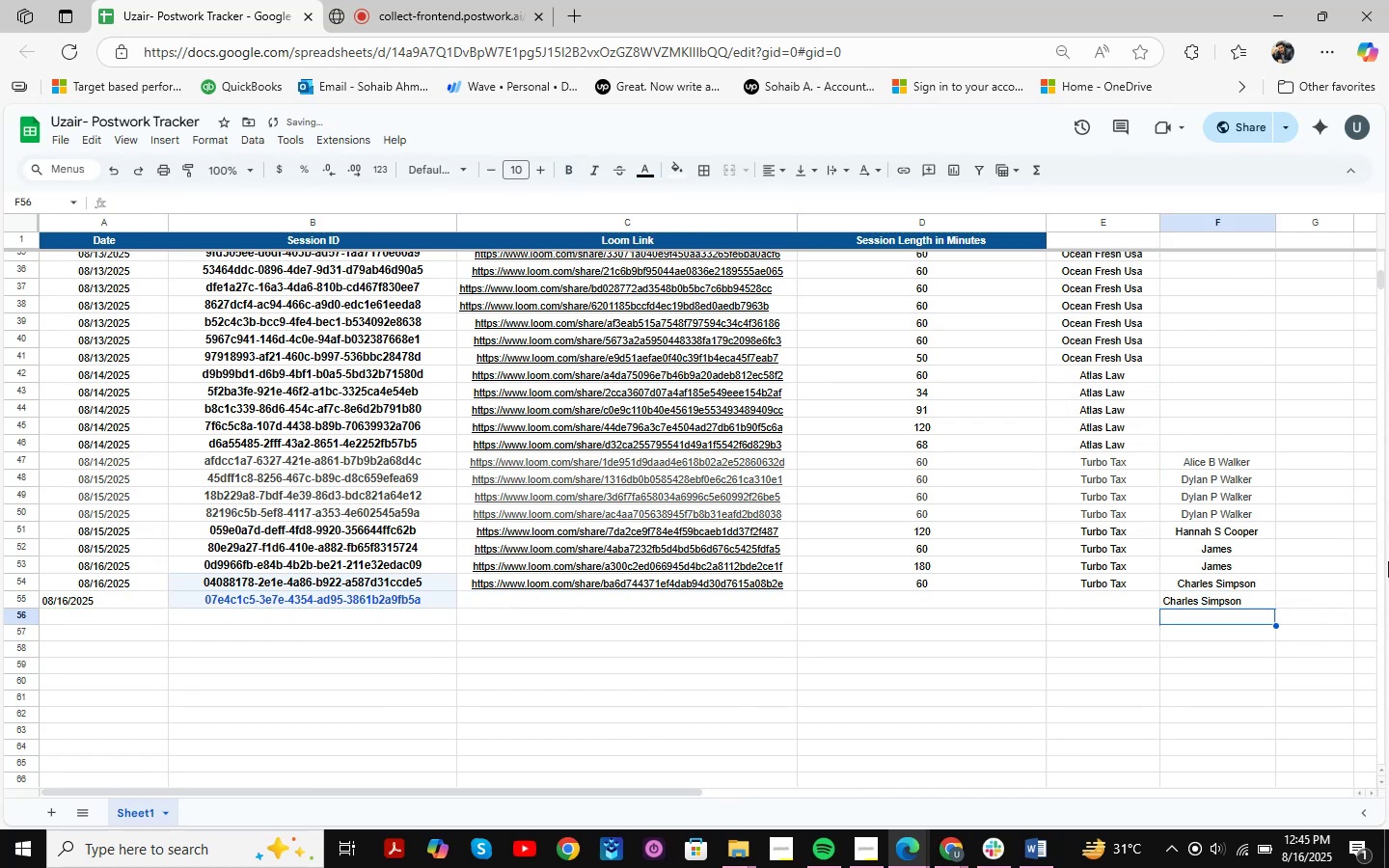 
key(Control+S)
 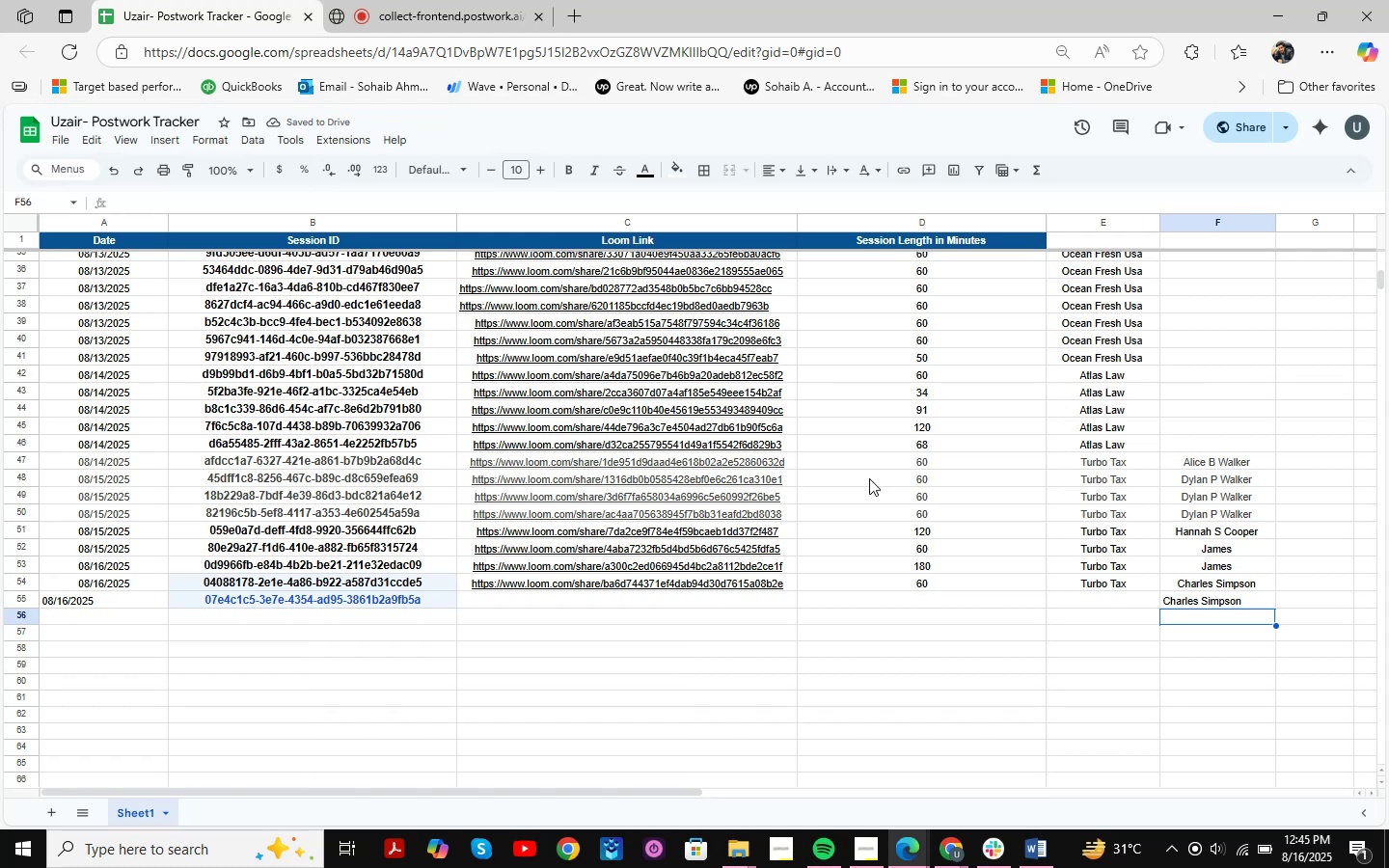 
left_click([310, 624])
 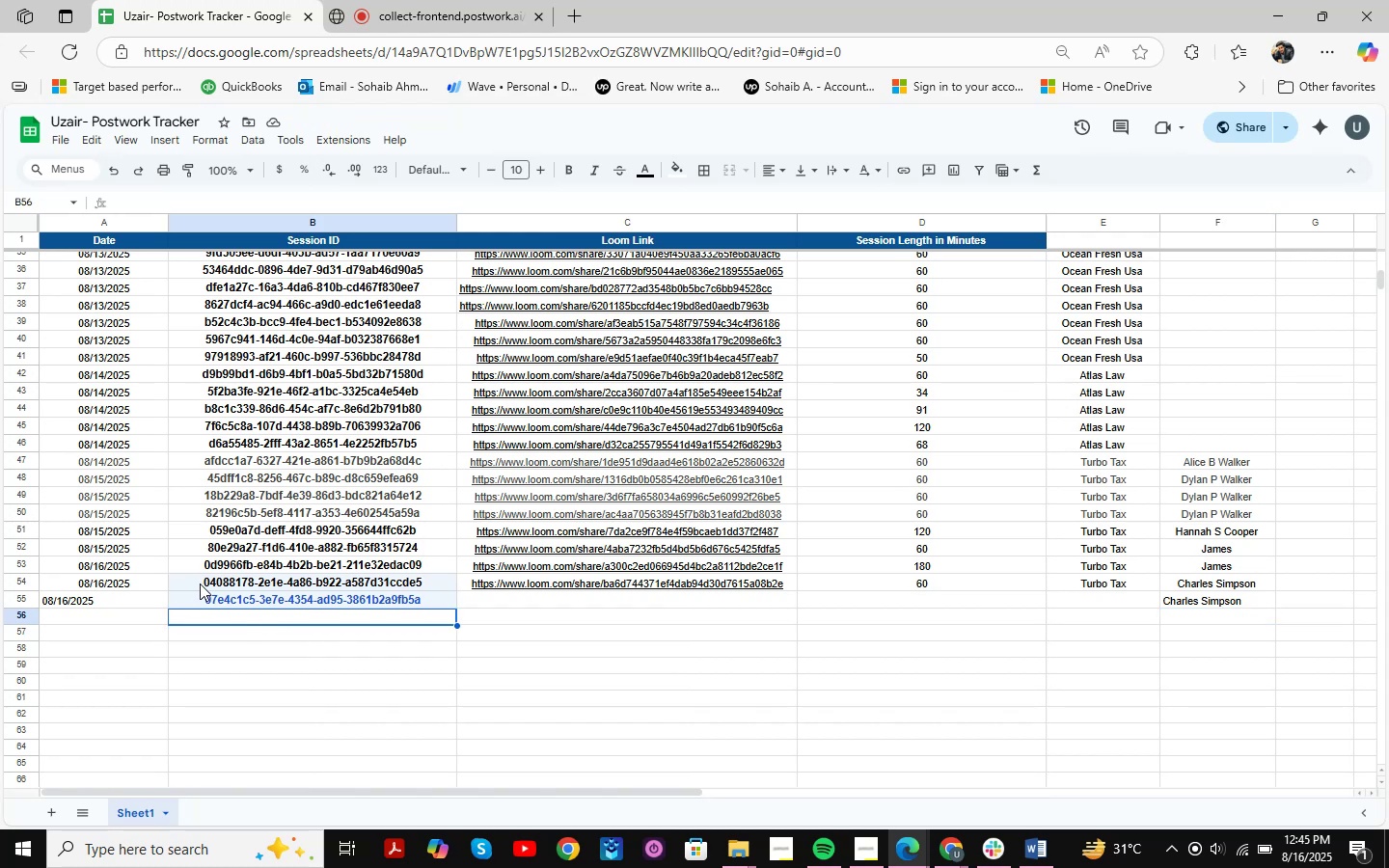 
left_click_drag(start_coordinate=[194, 577], to_coordinate=[257, 608])
 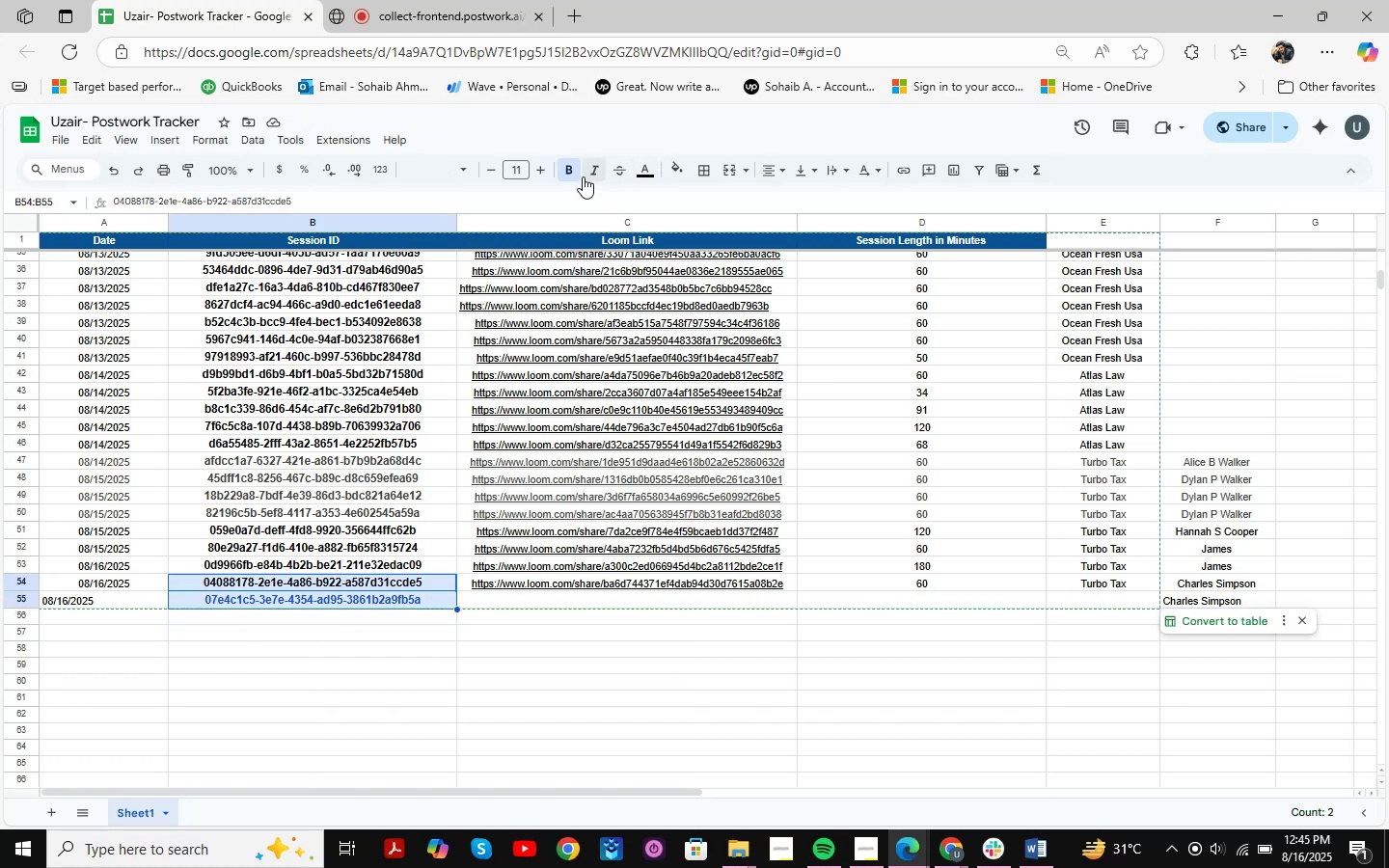 
left_click([682, 171])
 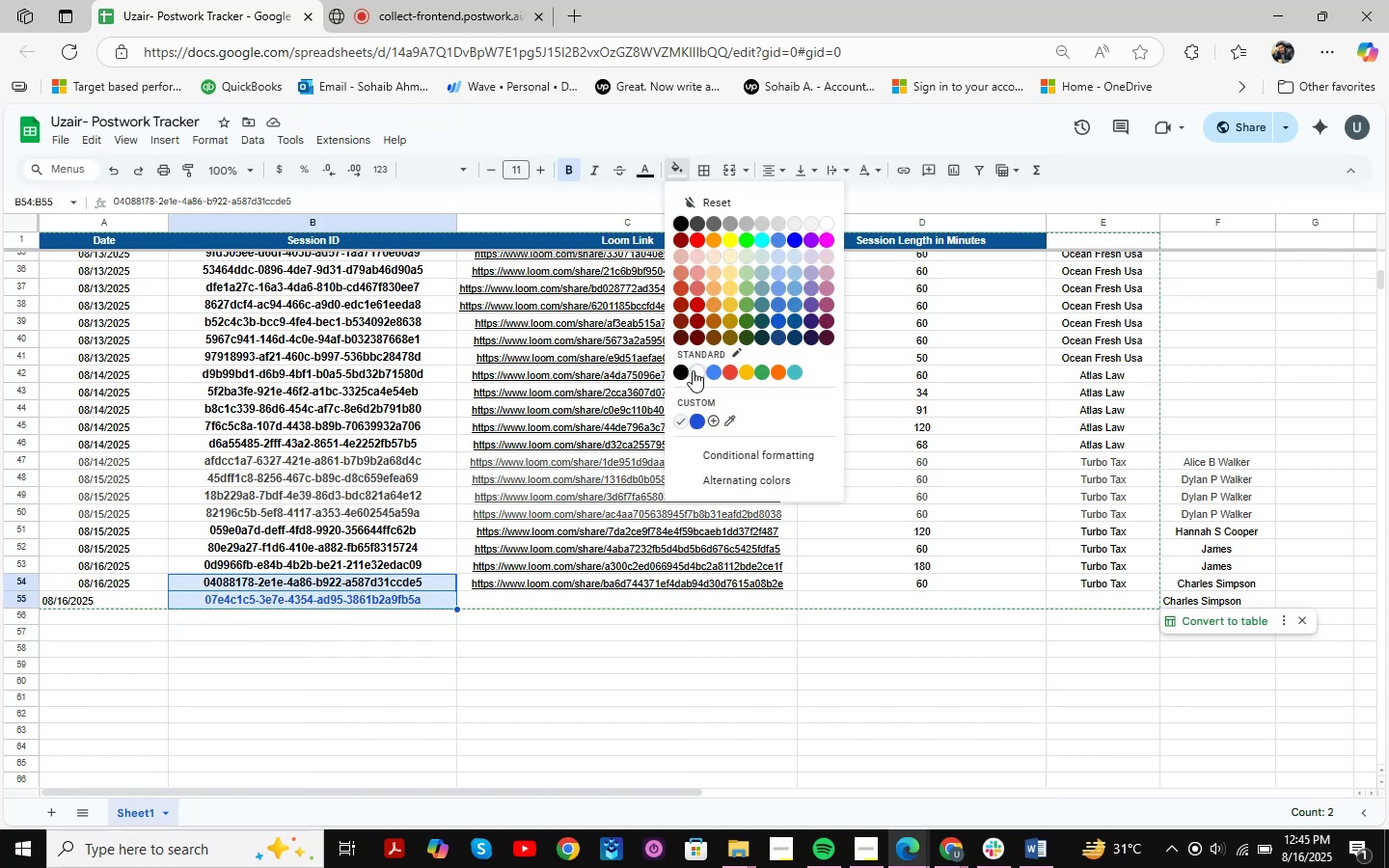 
left_click([693, 370])
 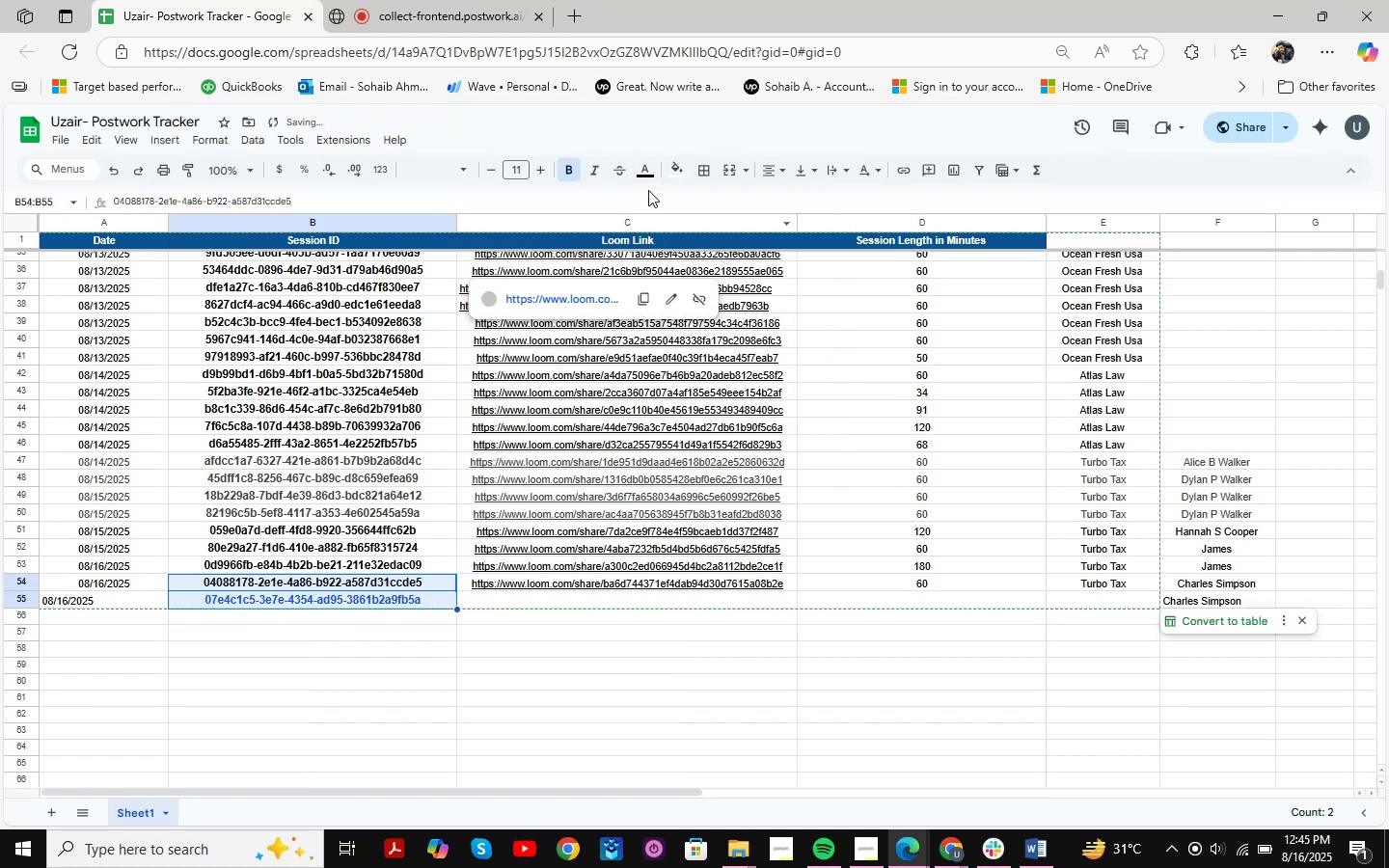 
left_click([638, 176])
 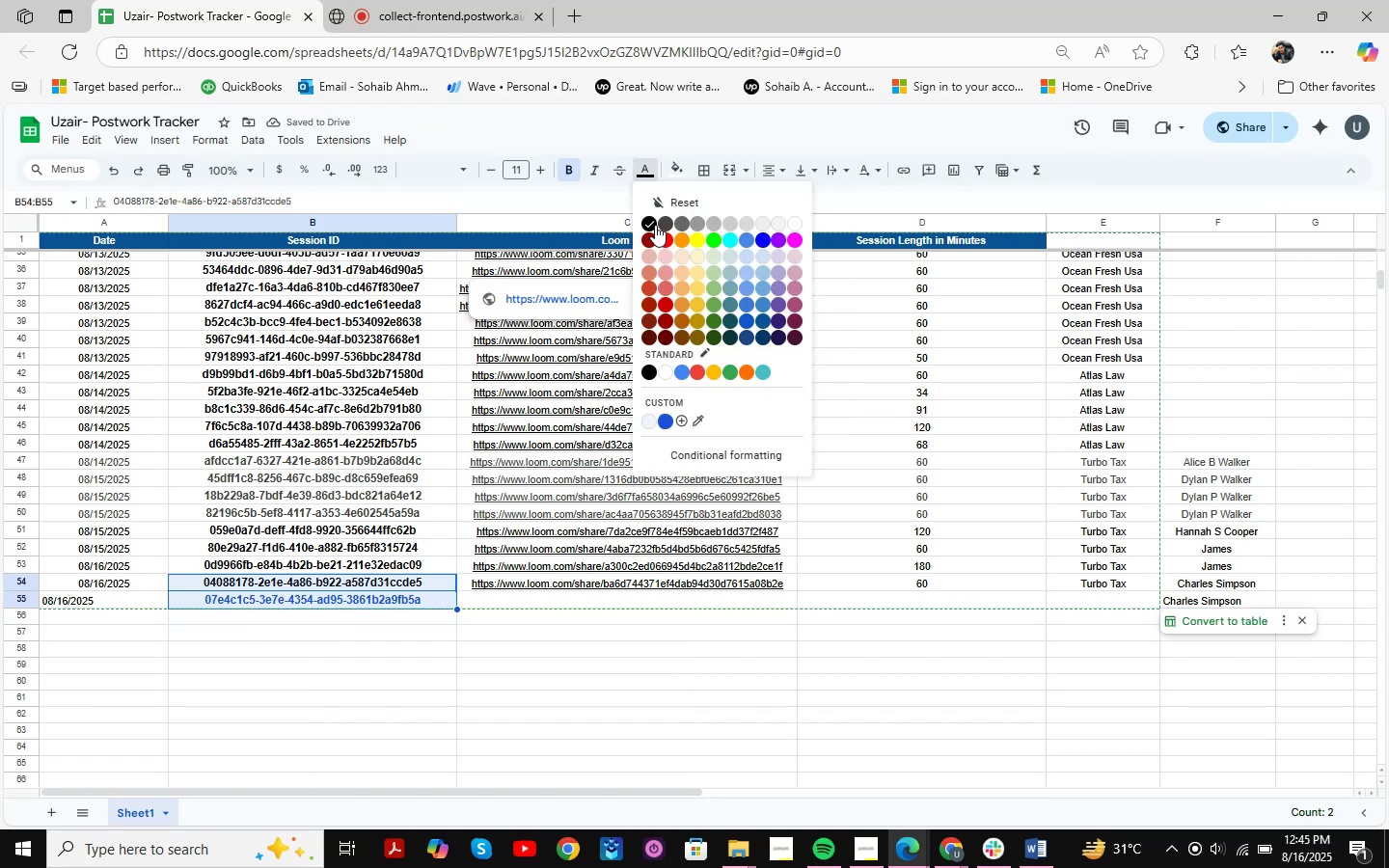 
left_click([644, 223])
 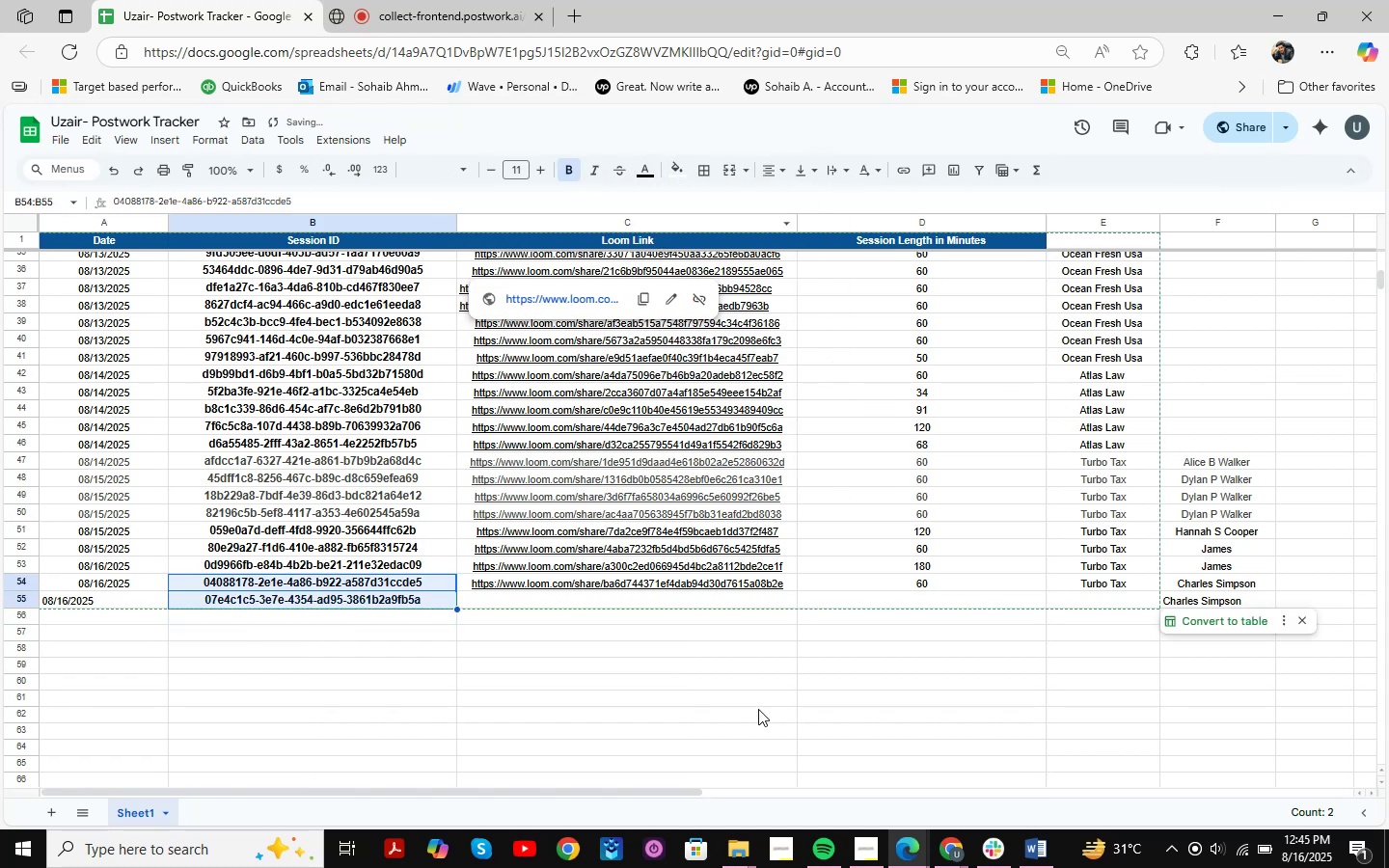 
left_click([758, 716])
 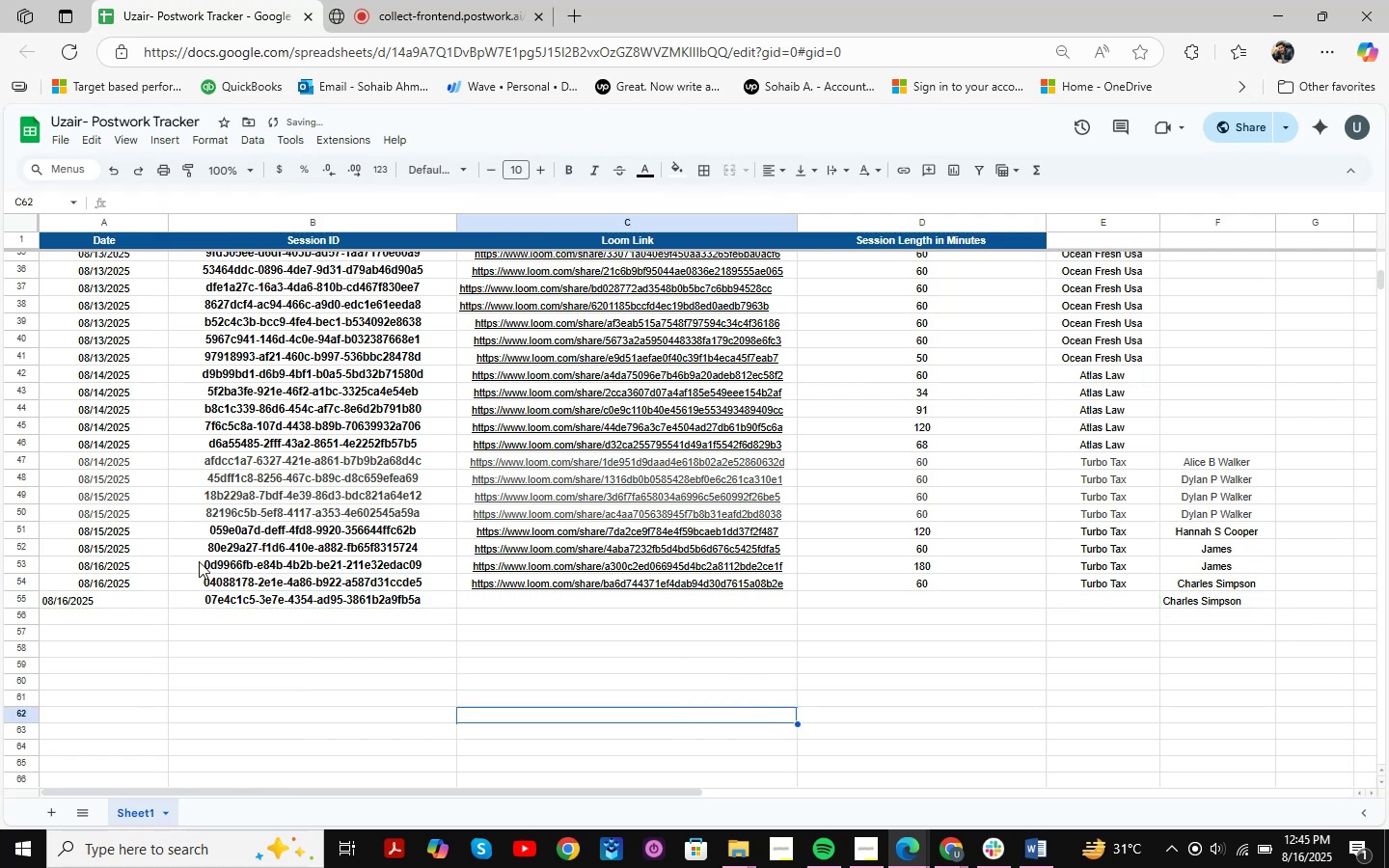 
left_click_drag(start_coordinate=[131, 595], to_coordinate=[1276, 598])
 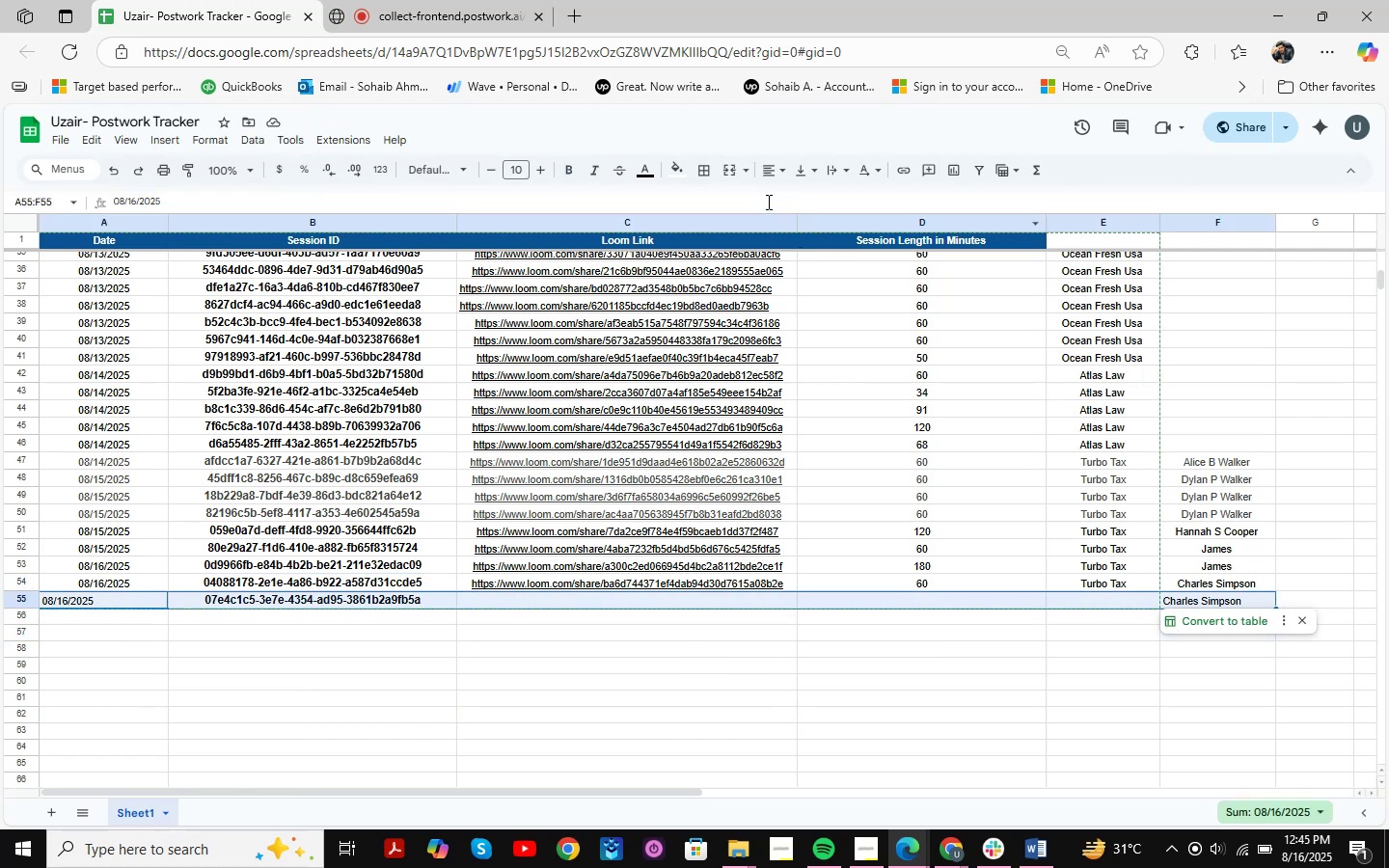 
left_click([776, 169])
 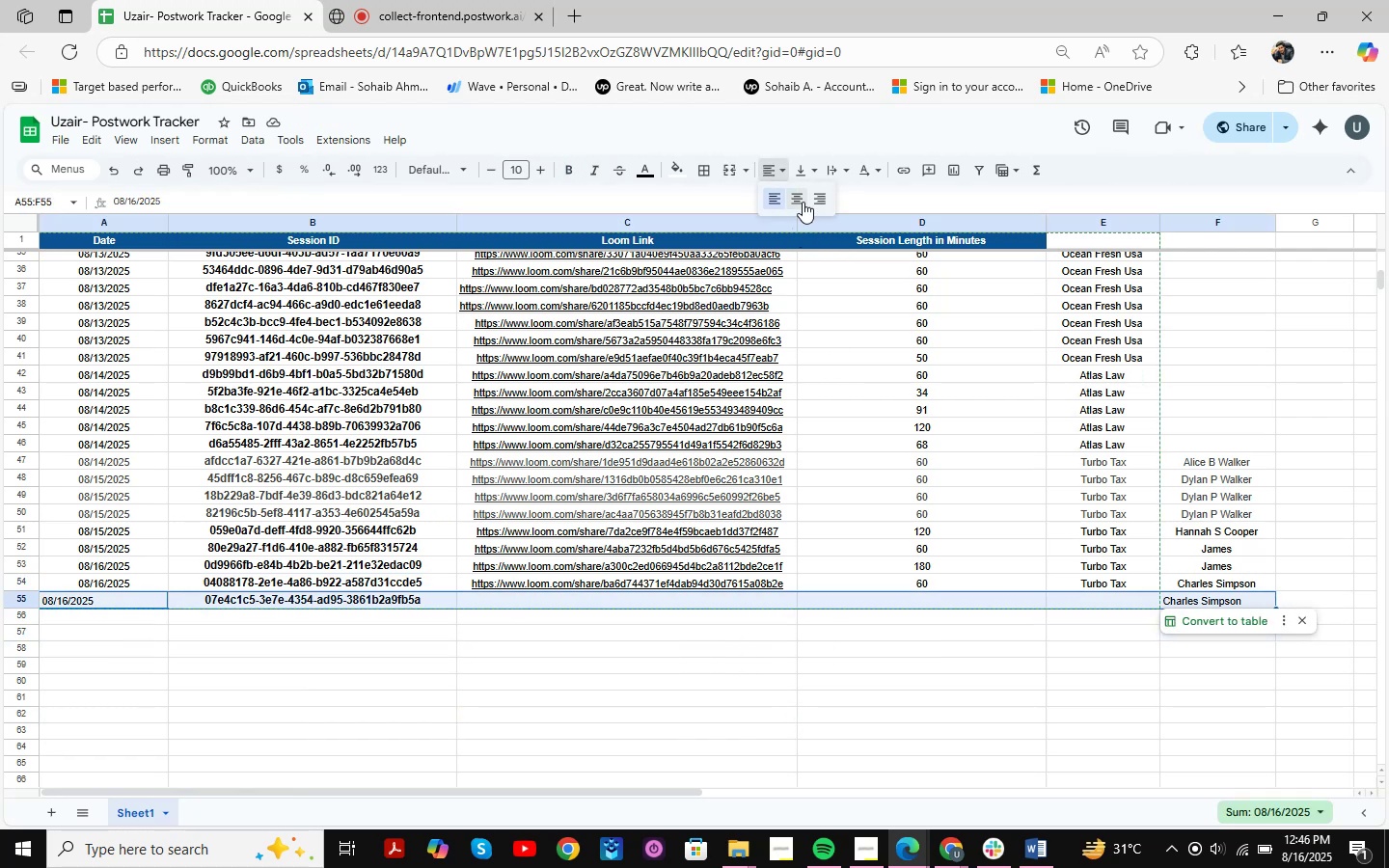 
double_click([865, 669])
 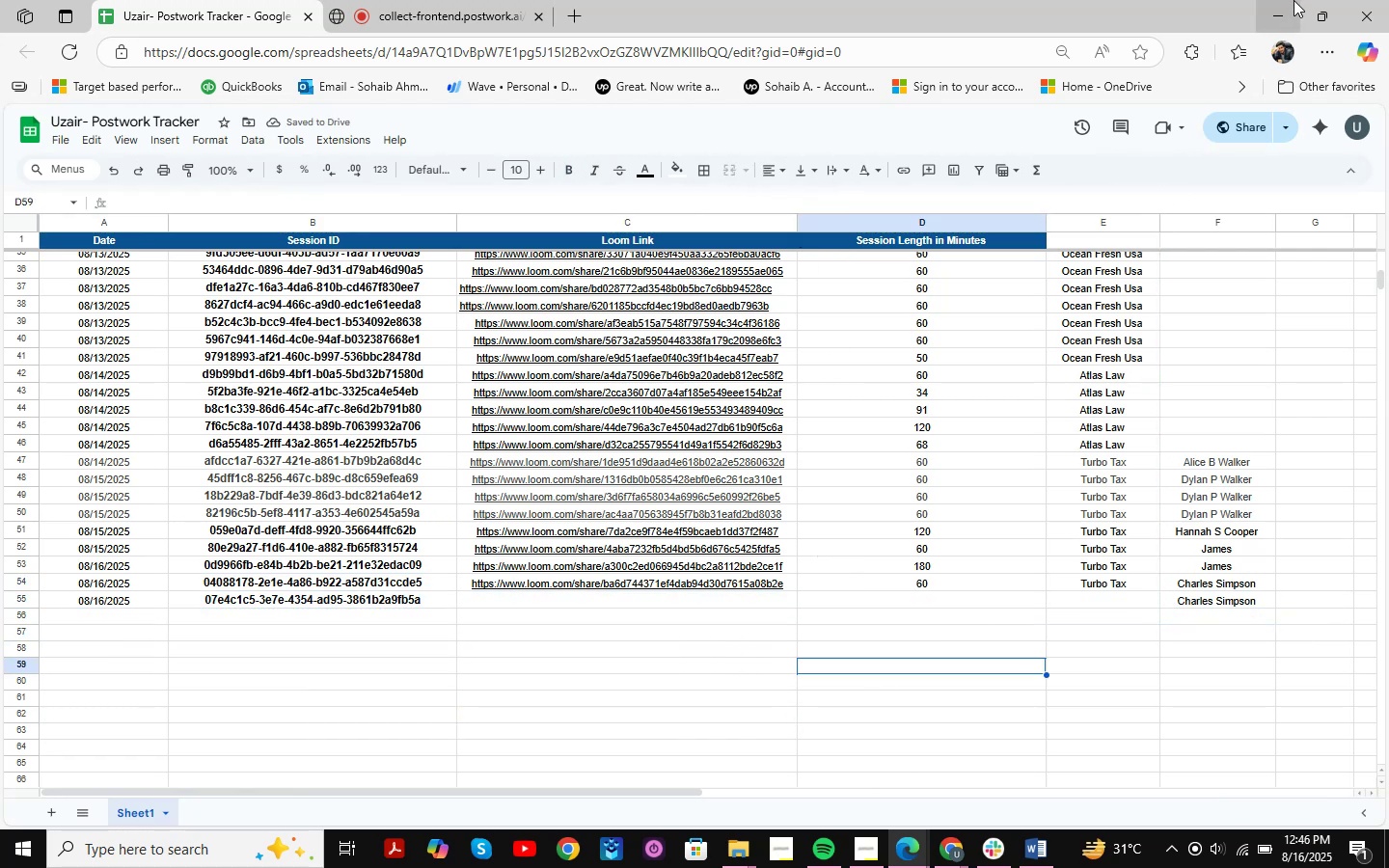 
left_click([410, 0])
 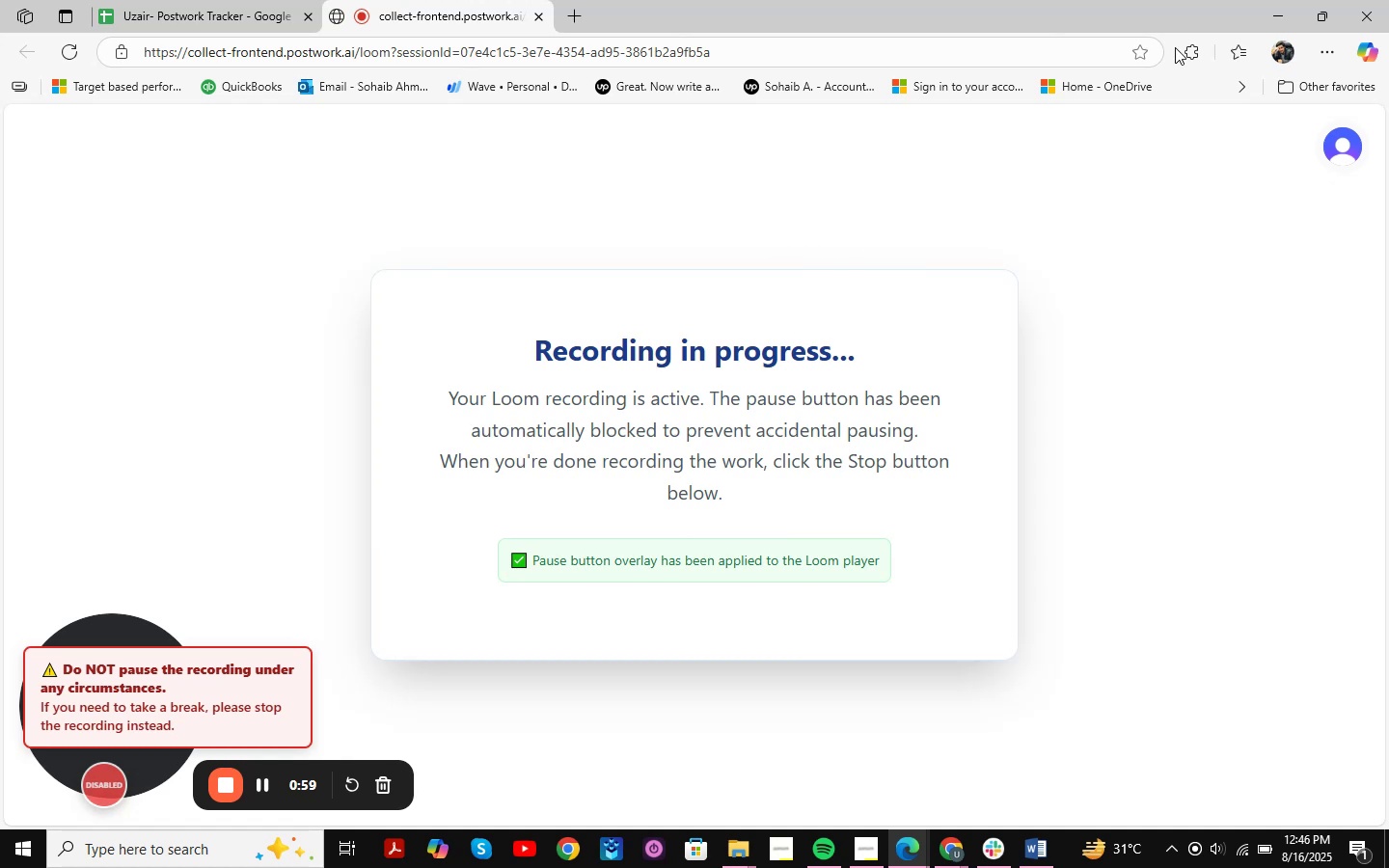 
left_click([1267, 6])
 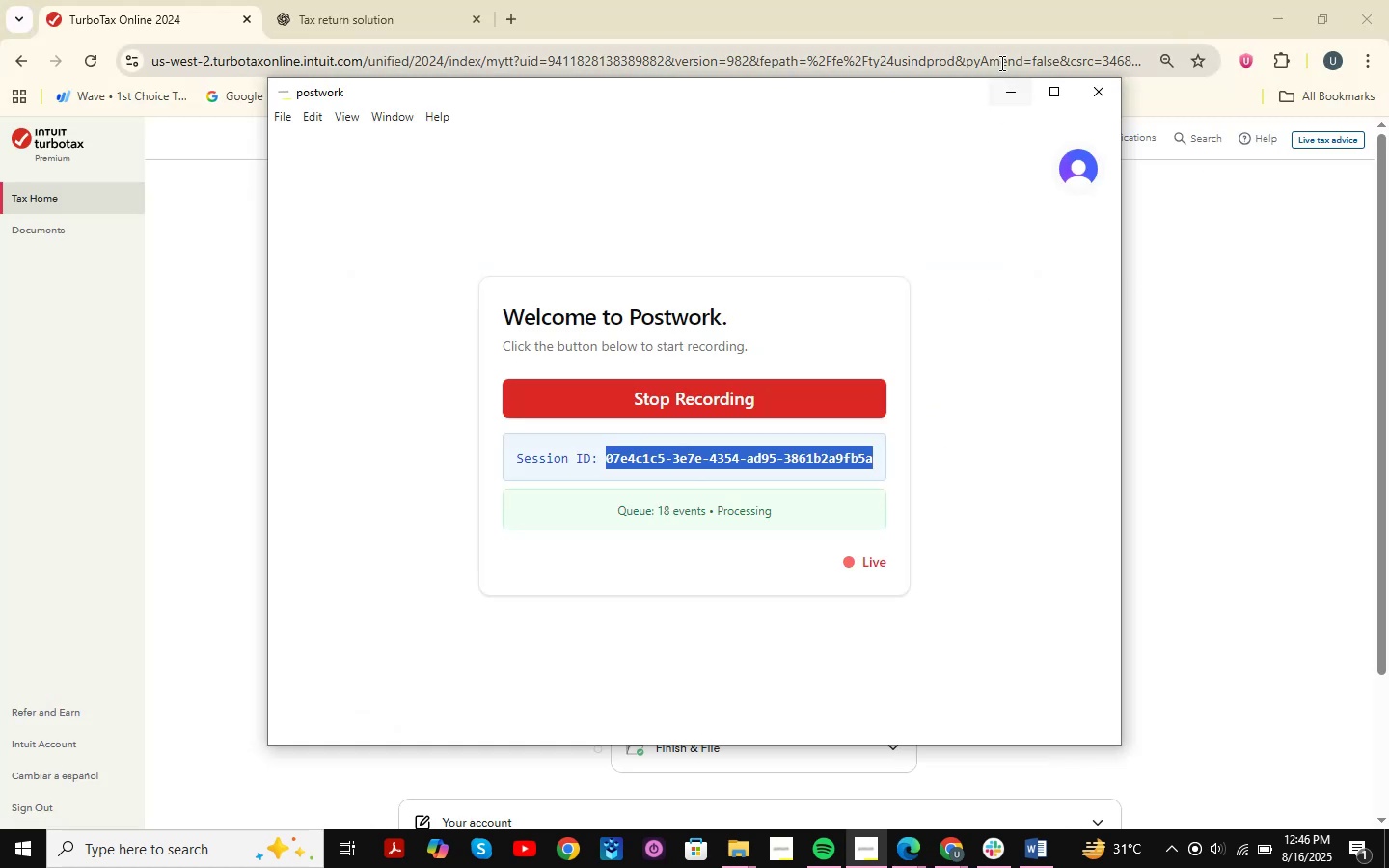 
left_click([1005, 93])
 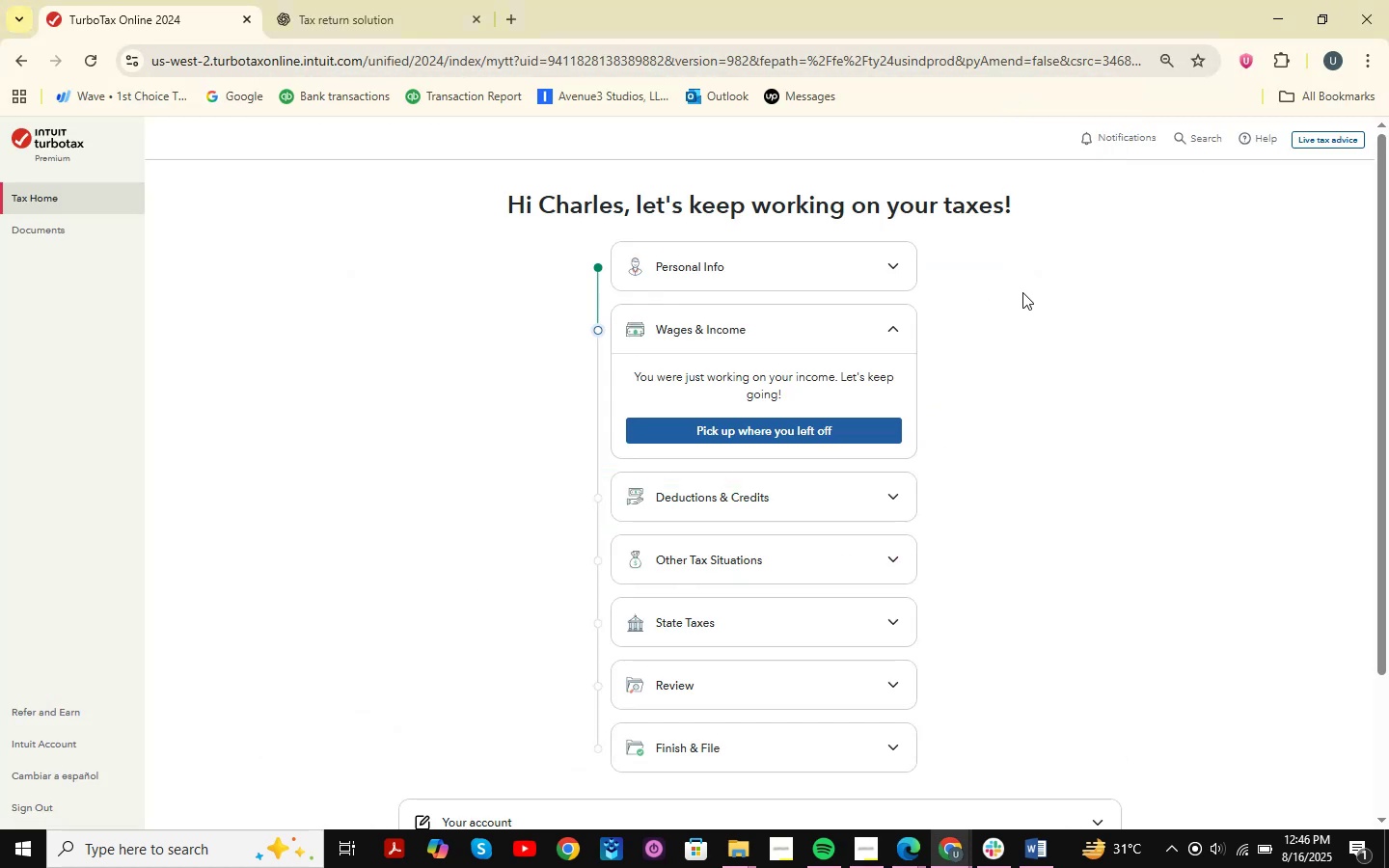 
wait(6.93)
 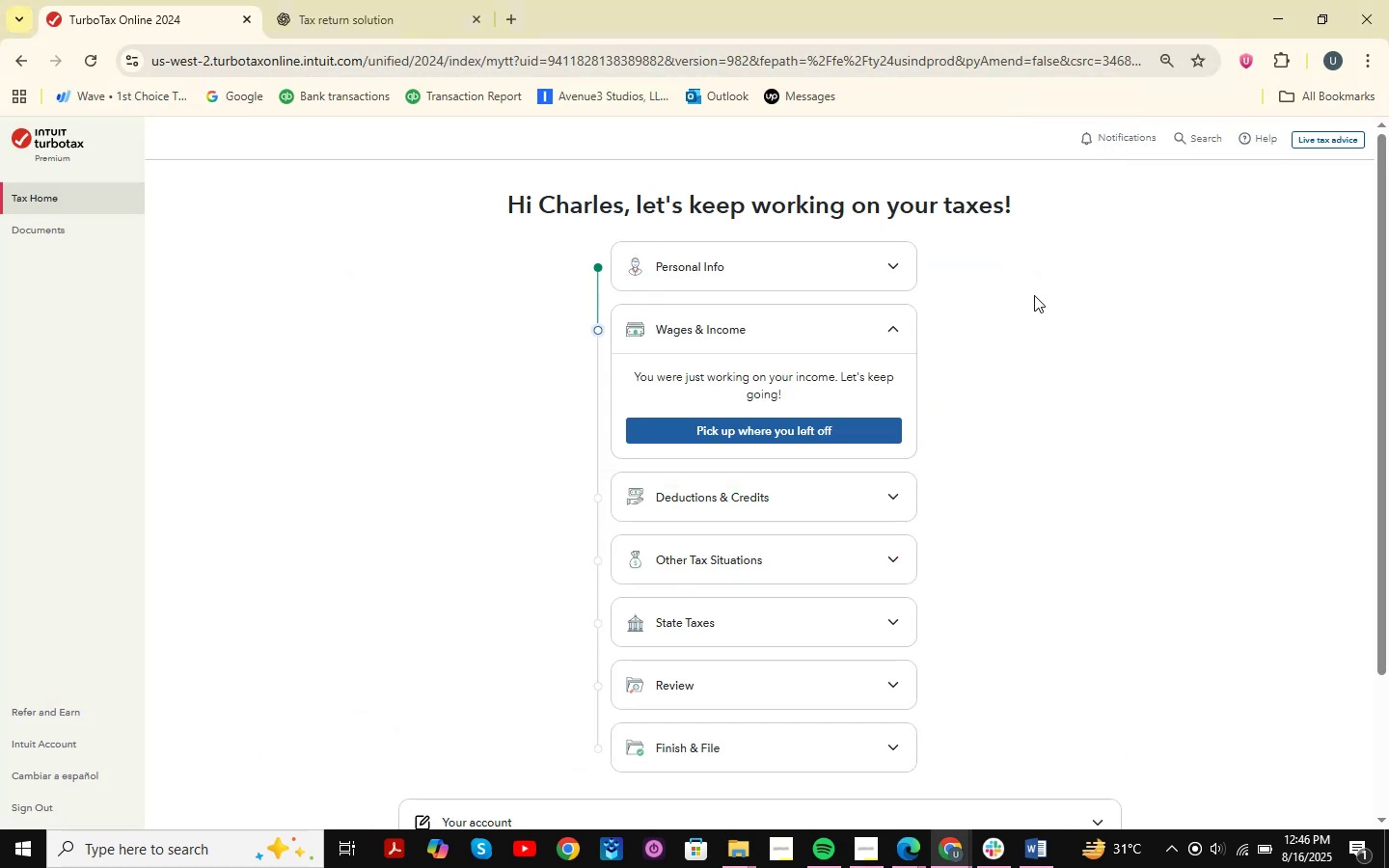 
left_click([847, 433])
 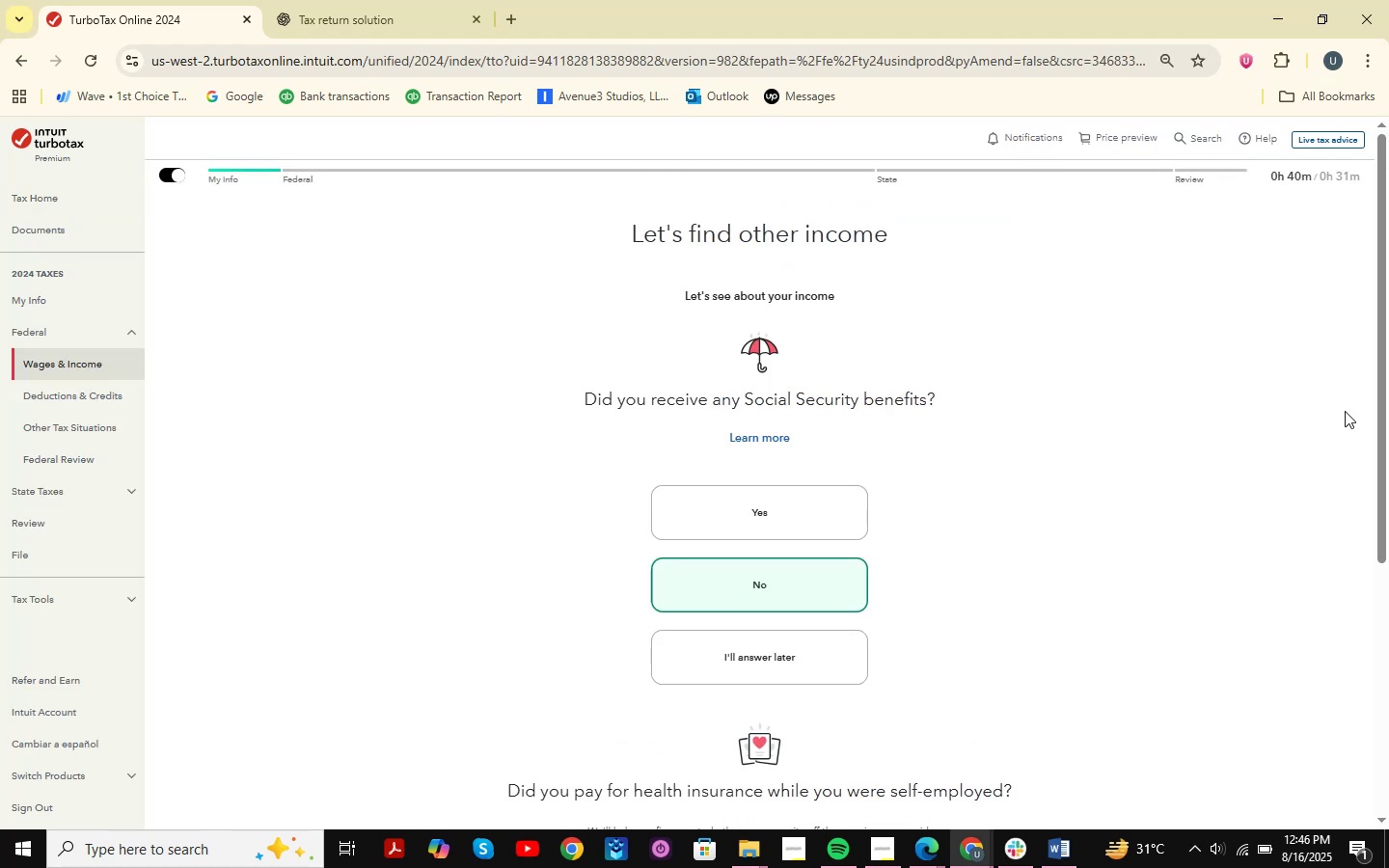 
wait(13.43)
 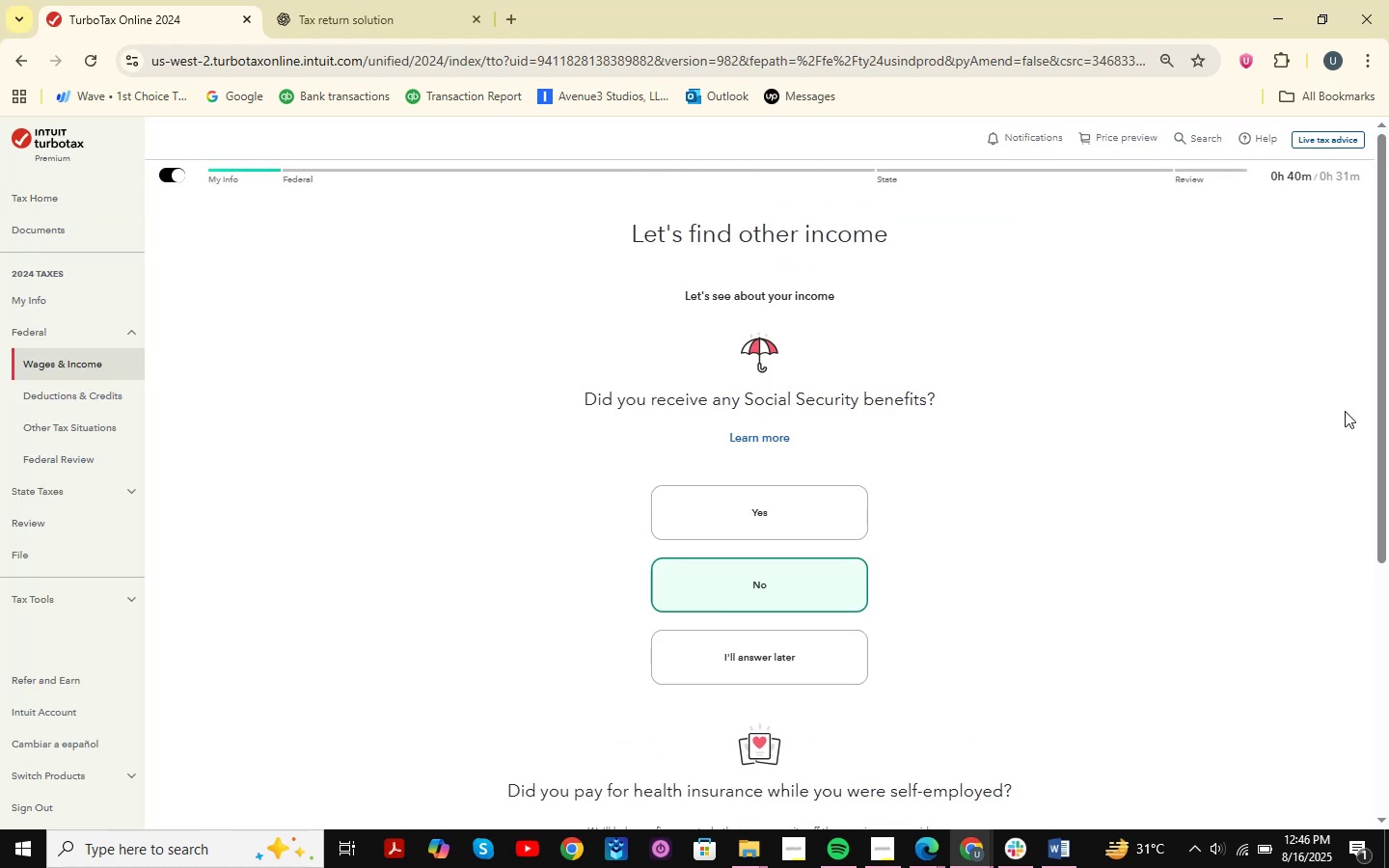 
key(Shift+ShiftLeft)
 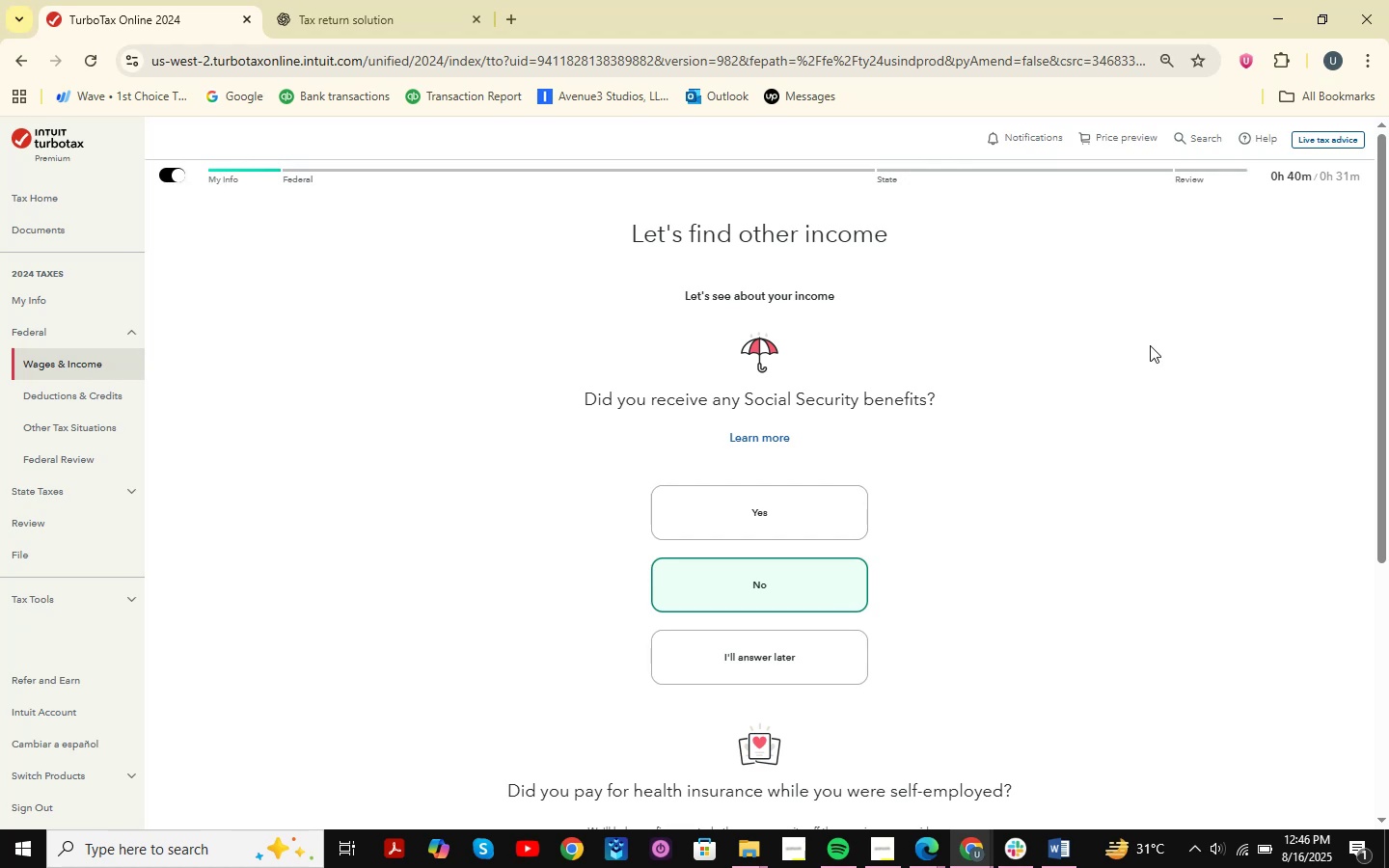 
key(Meta+Shift+MetaLeft)
 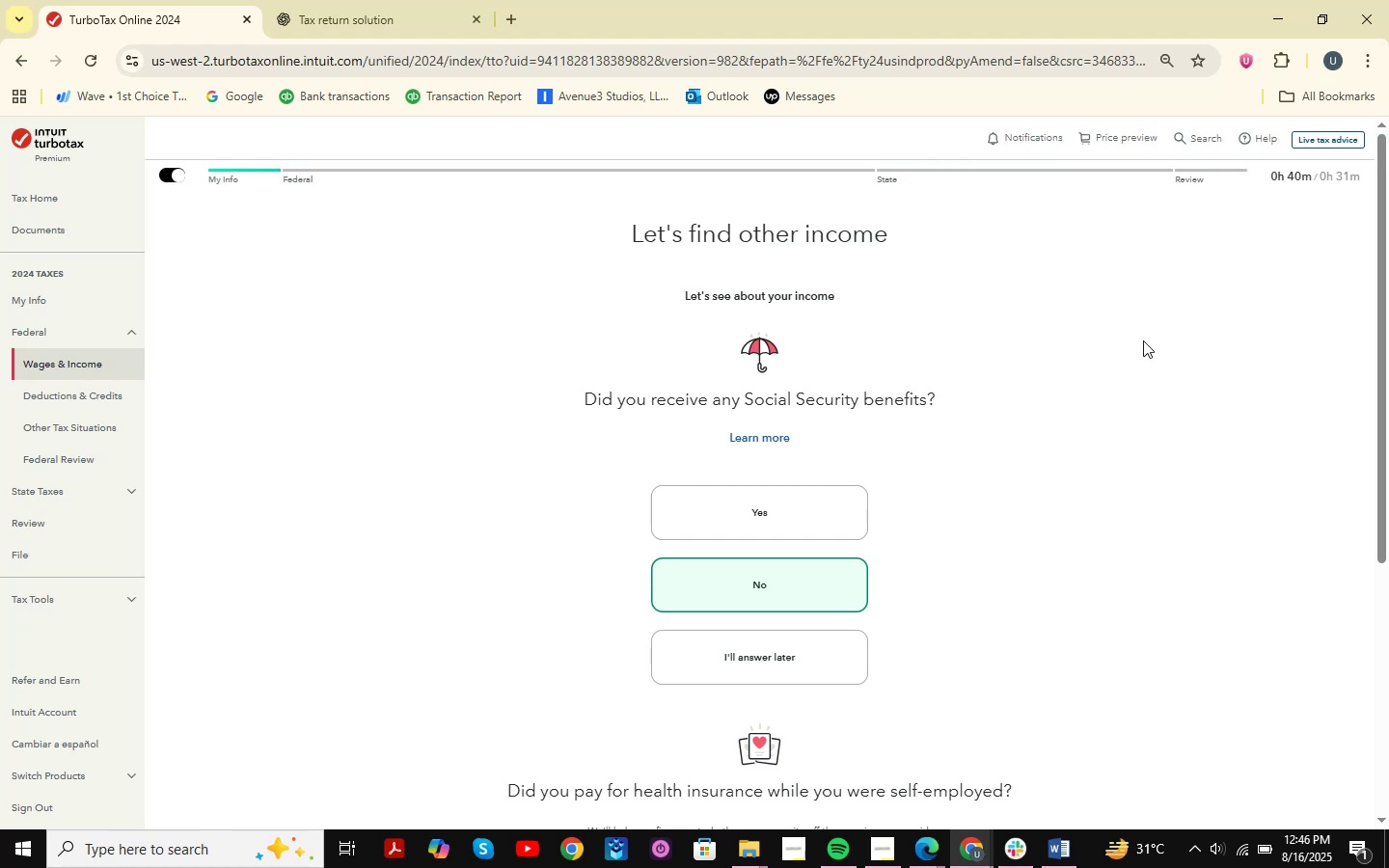 
key(Meta+Shift+S)
 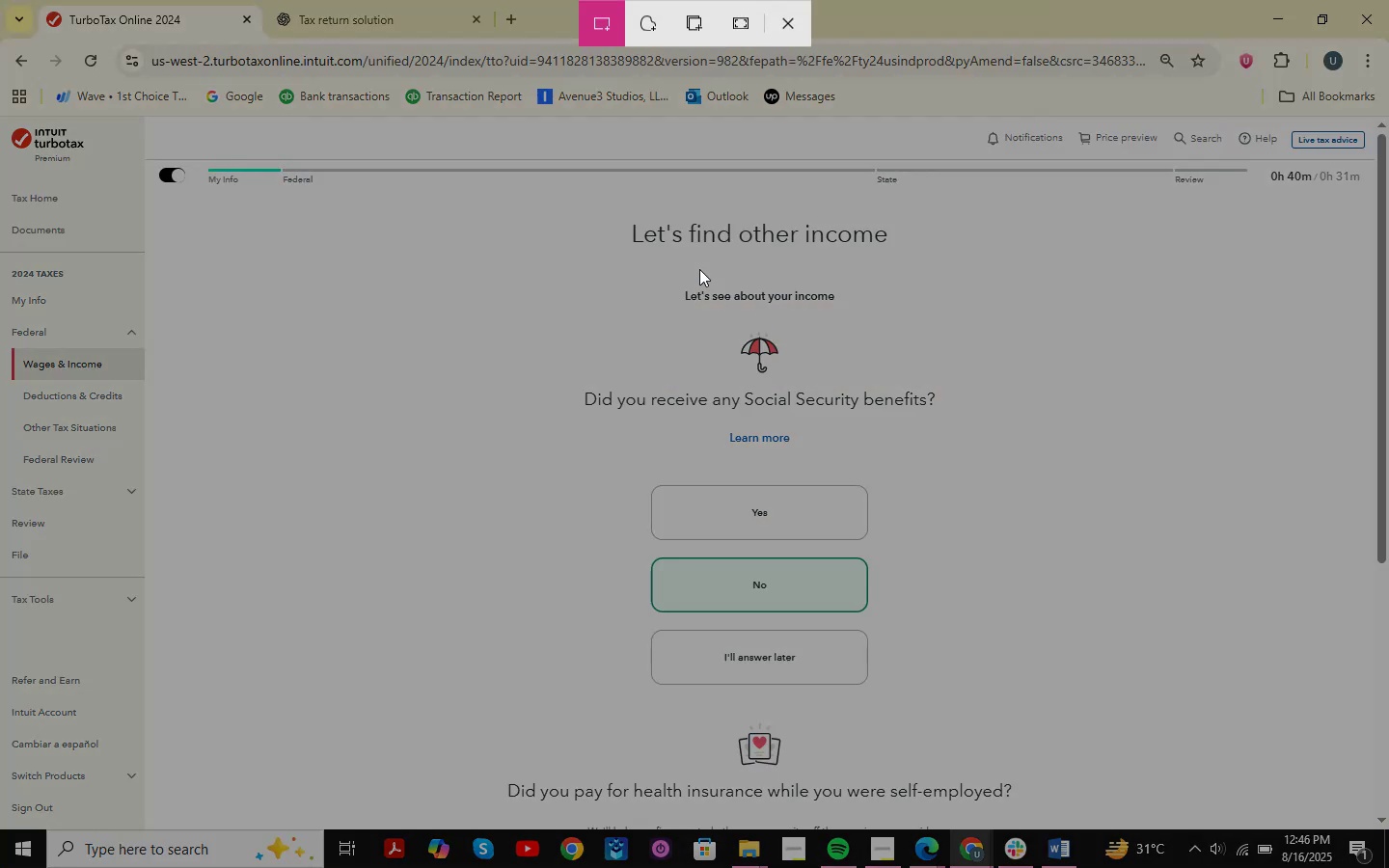 
left_click_drag(start_coordinate=[484, 200], to_coordinate=[1166, 724])
 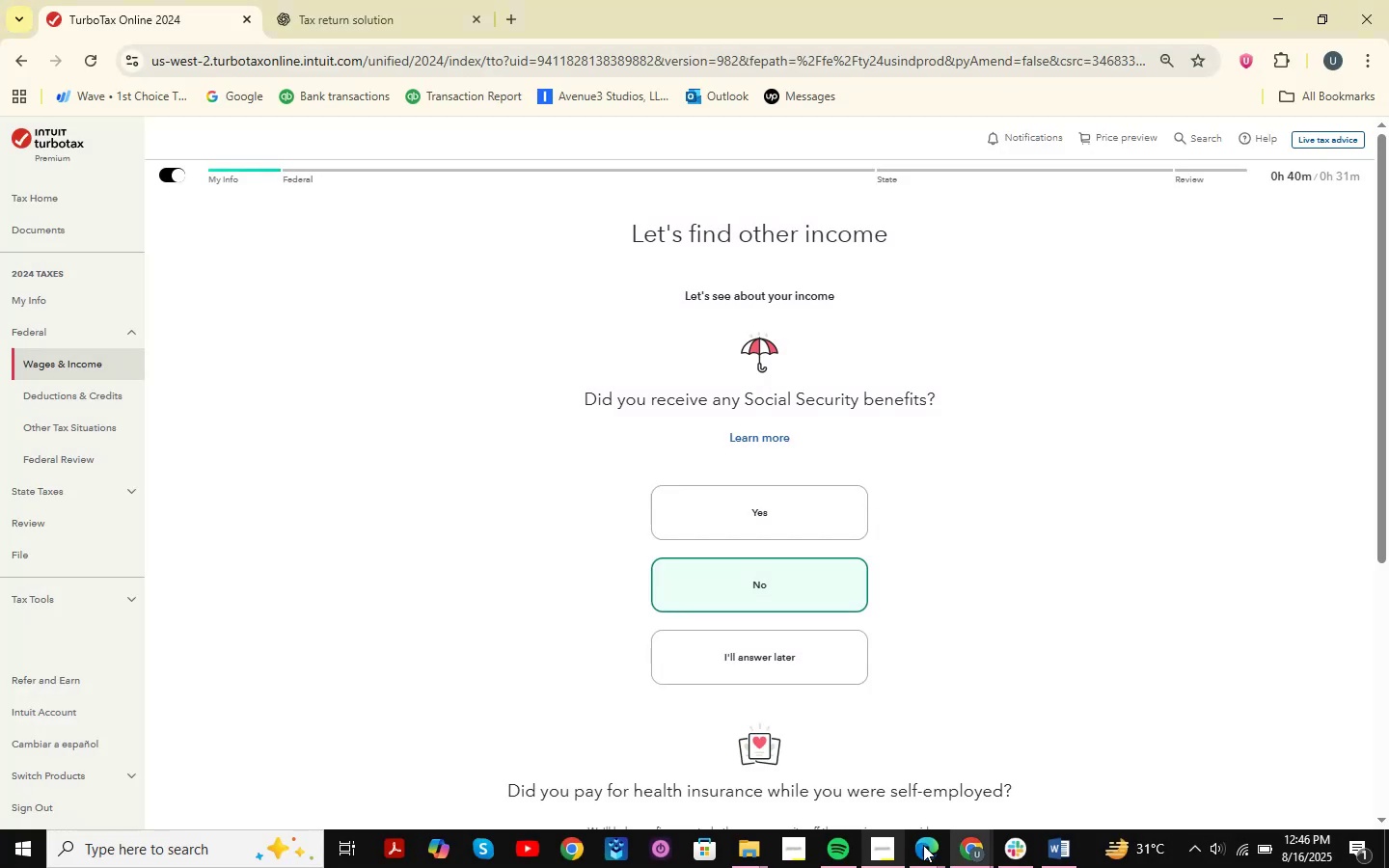 
left_click([973, 854])
 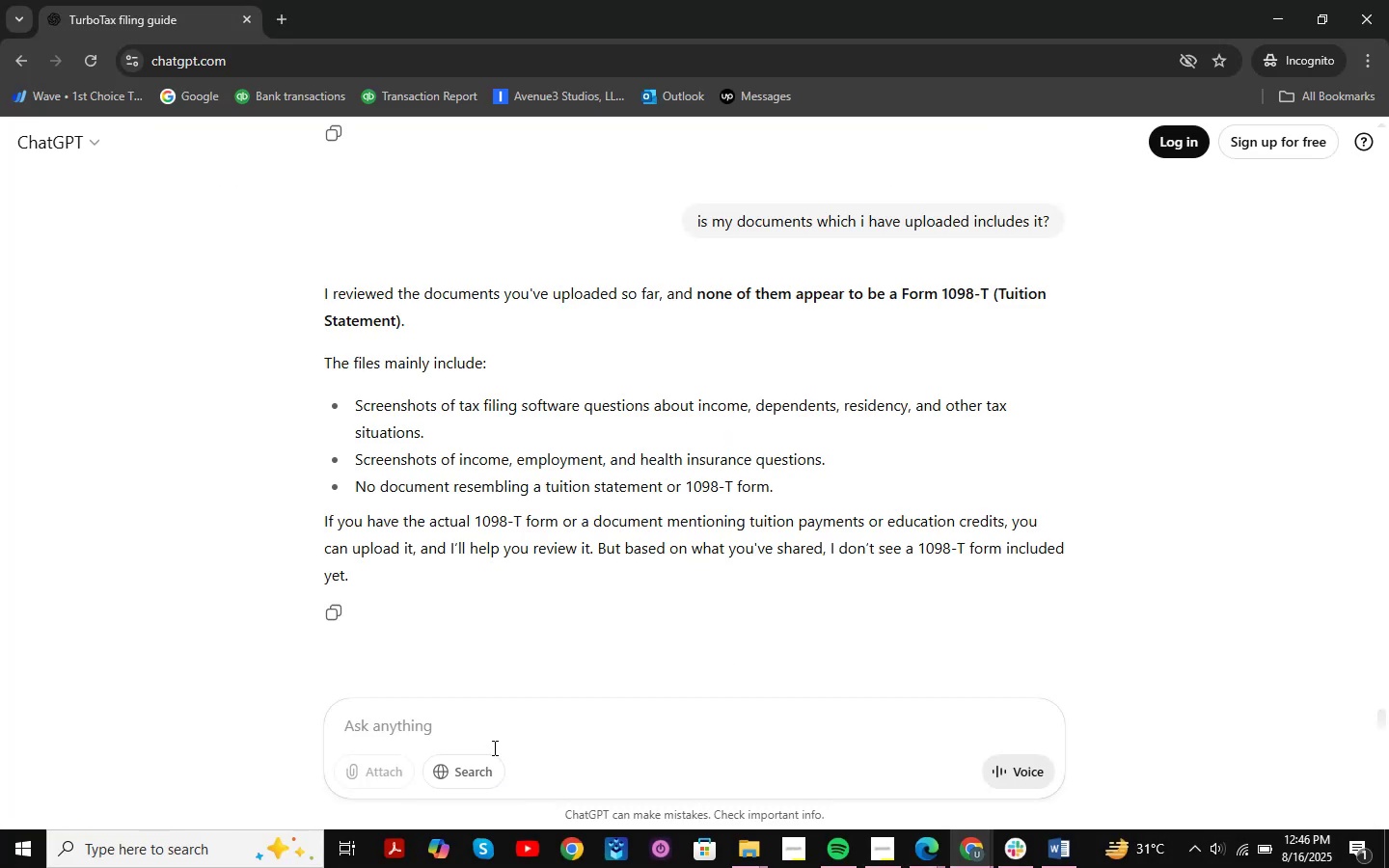 
key(Control+ControlLeft)
 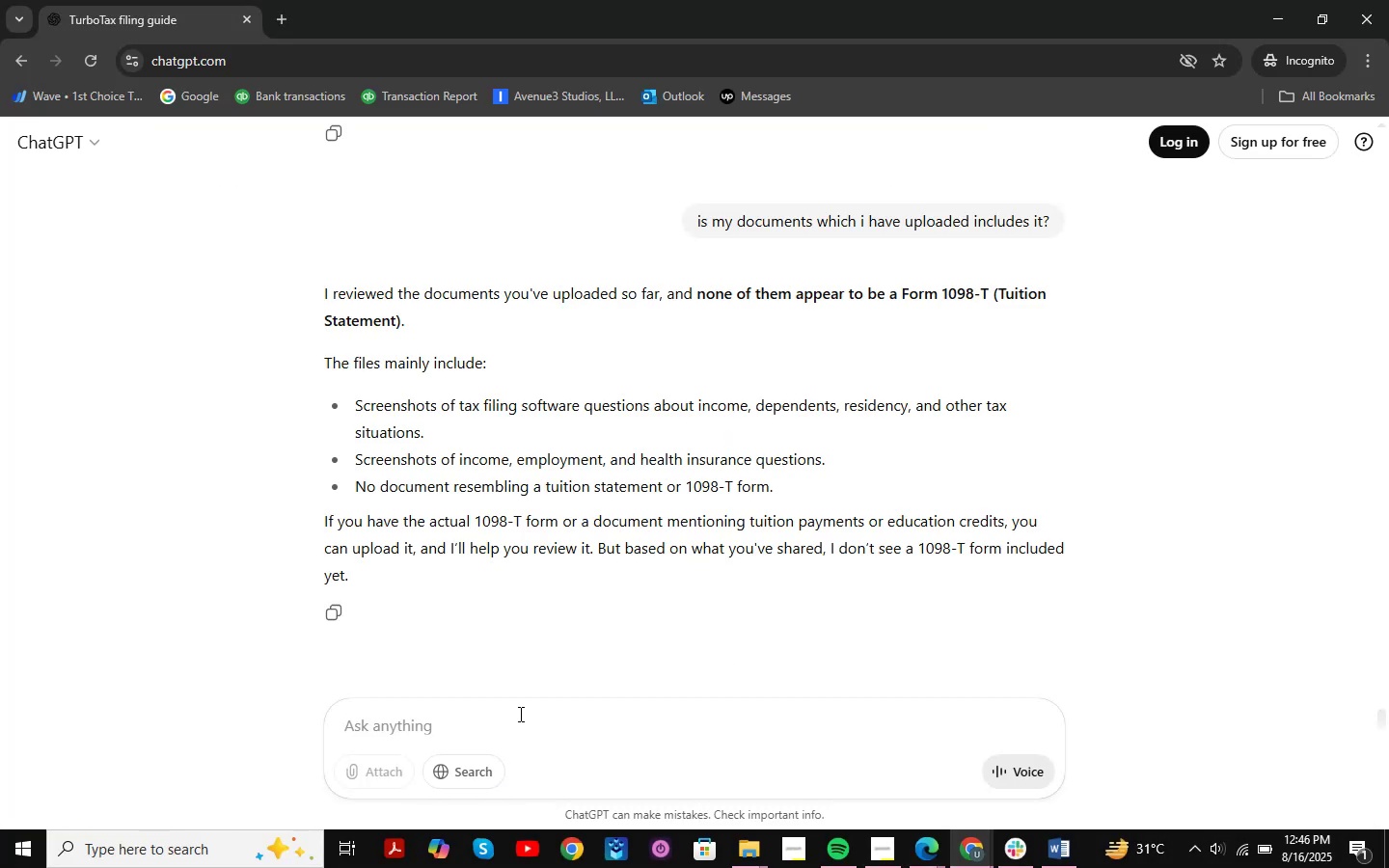 
key(Control+V)
 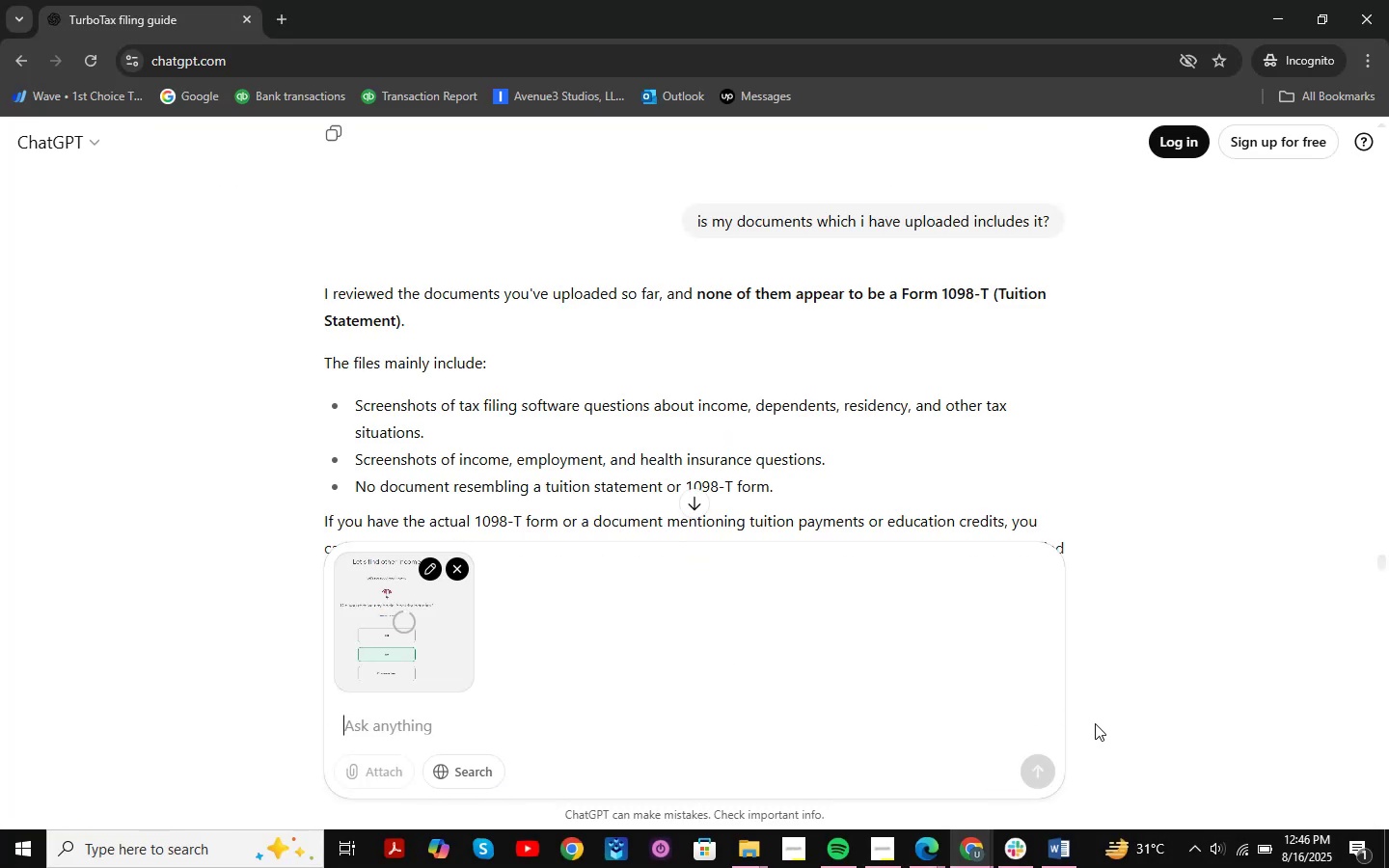 
type(tell m)
key(Backspace)
type(me by )
key(Backspace)
key(Backspace)
key(Backspace)
type(the answer by analyzing this document )
key(Backspace)
type(?)
 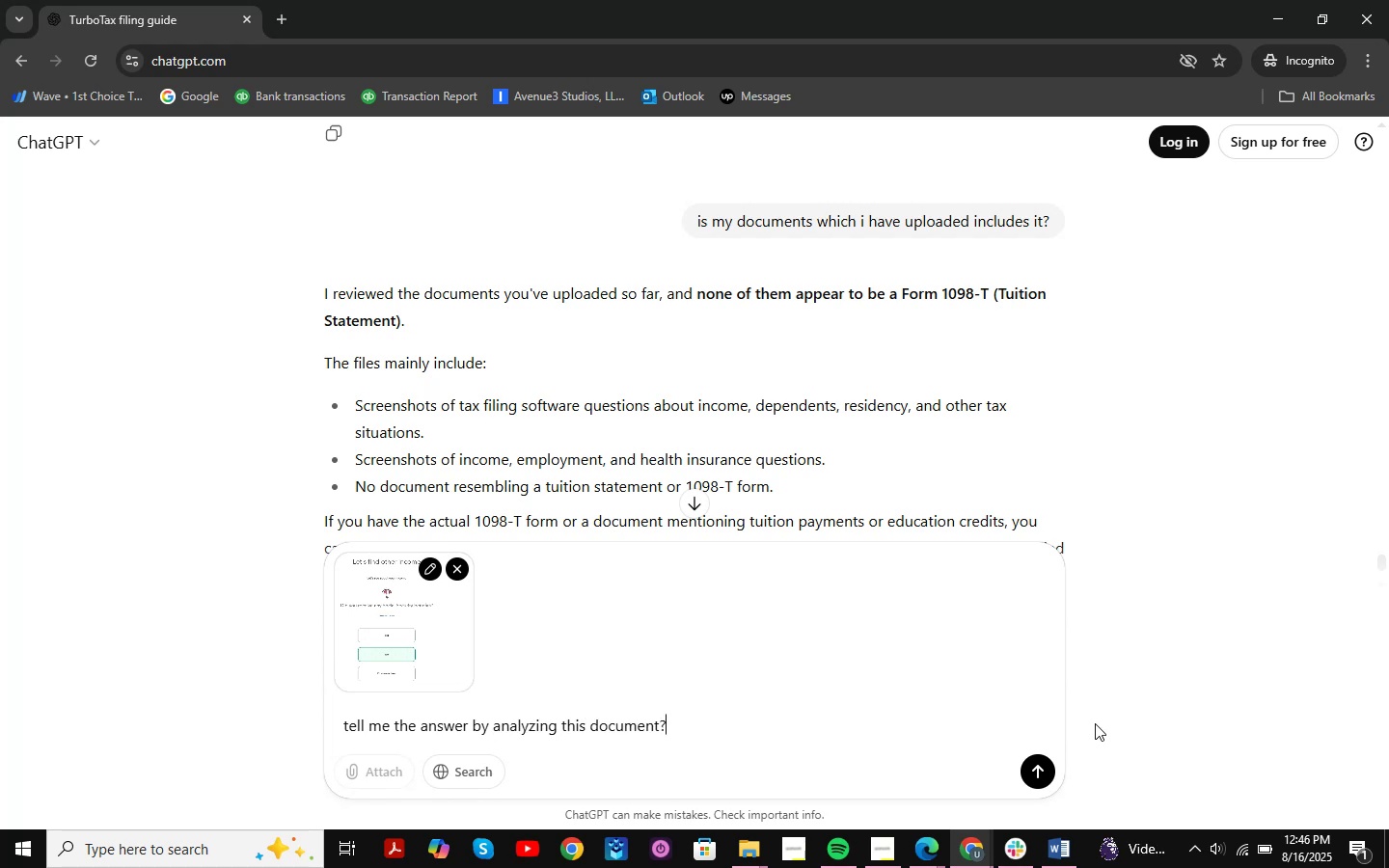 
key(Enter)
 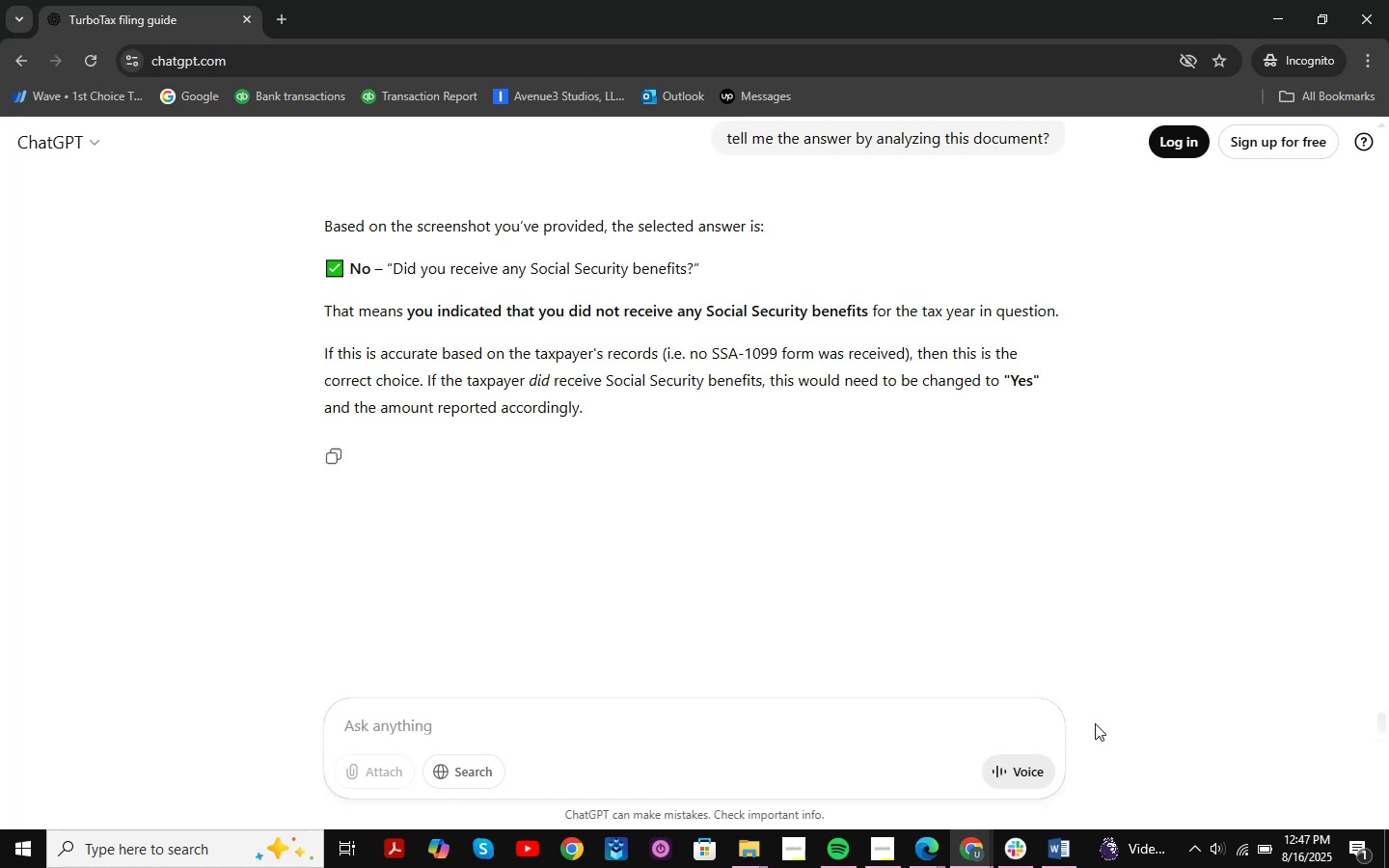 
wait(15.96)
 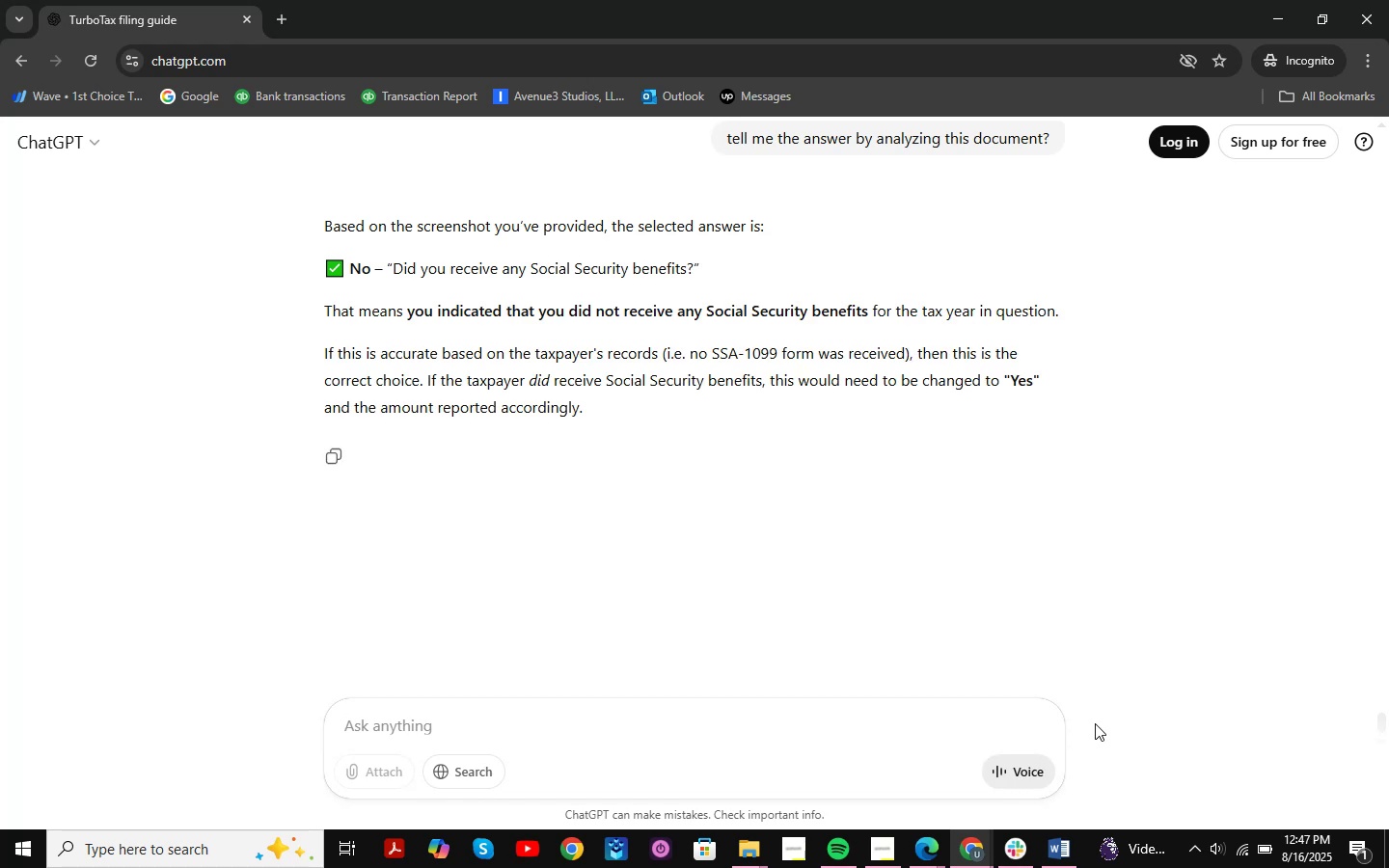 
scroll: coordinate [712, 425], scroll_direction: up, amount: 2.0
 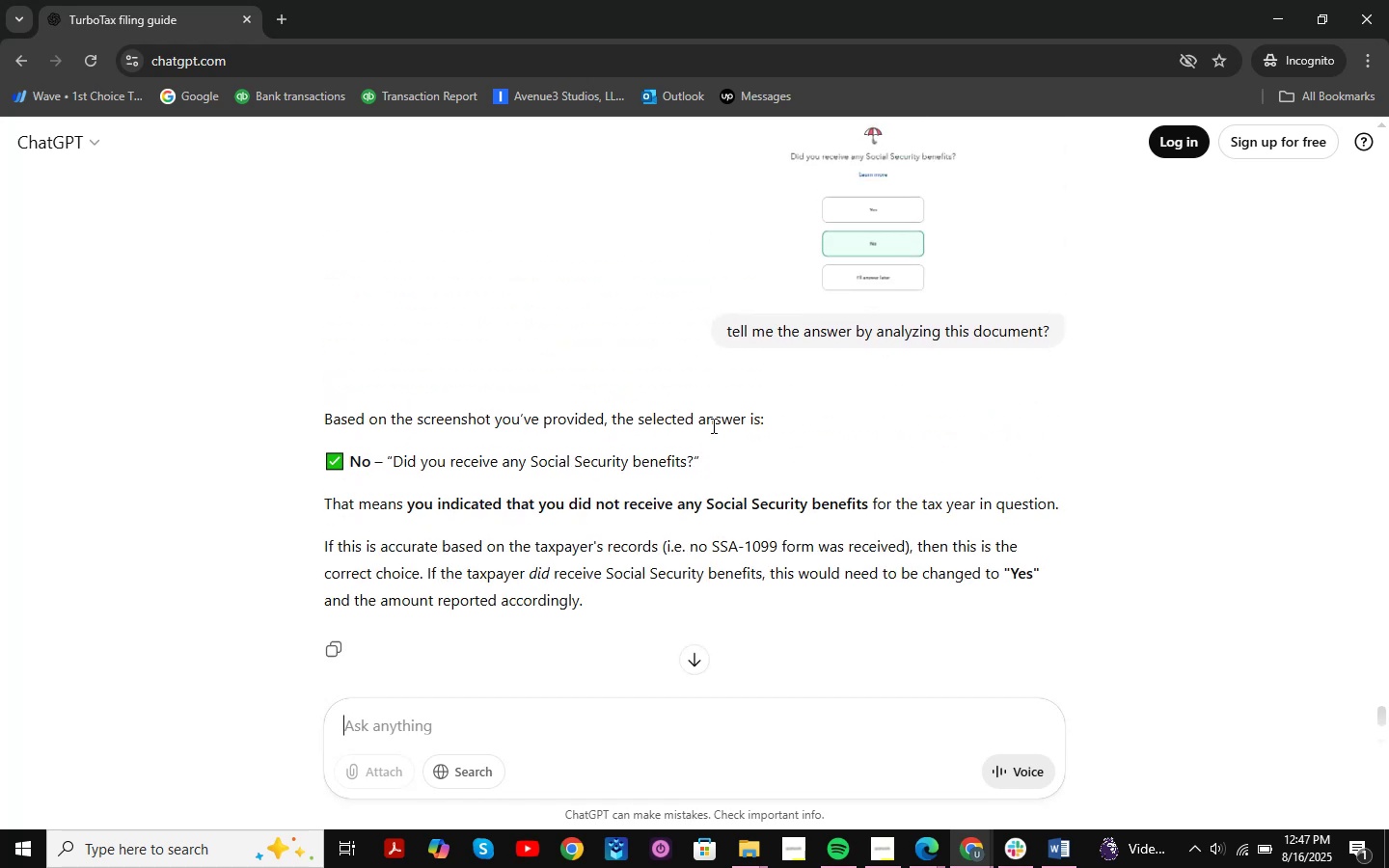 
scroll: coordinate [712, 425], scroll_direction: down, amount: 10.0
 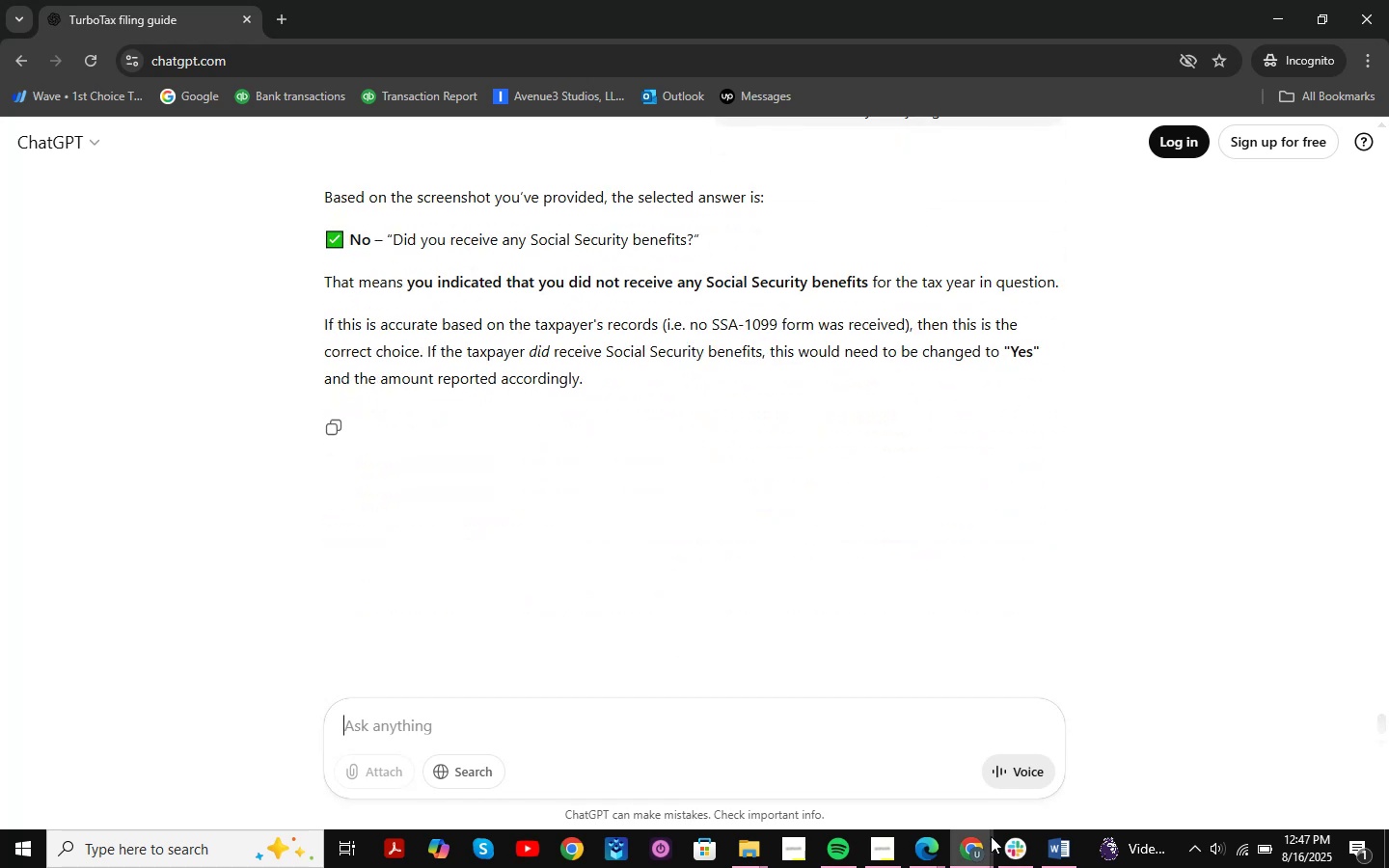 
left_click([968, 863])
 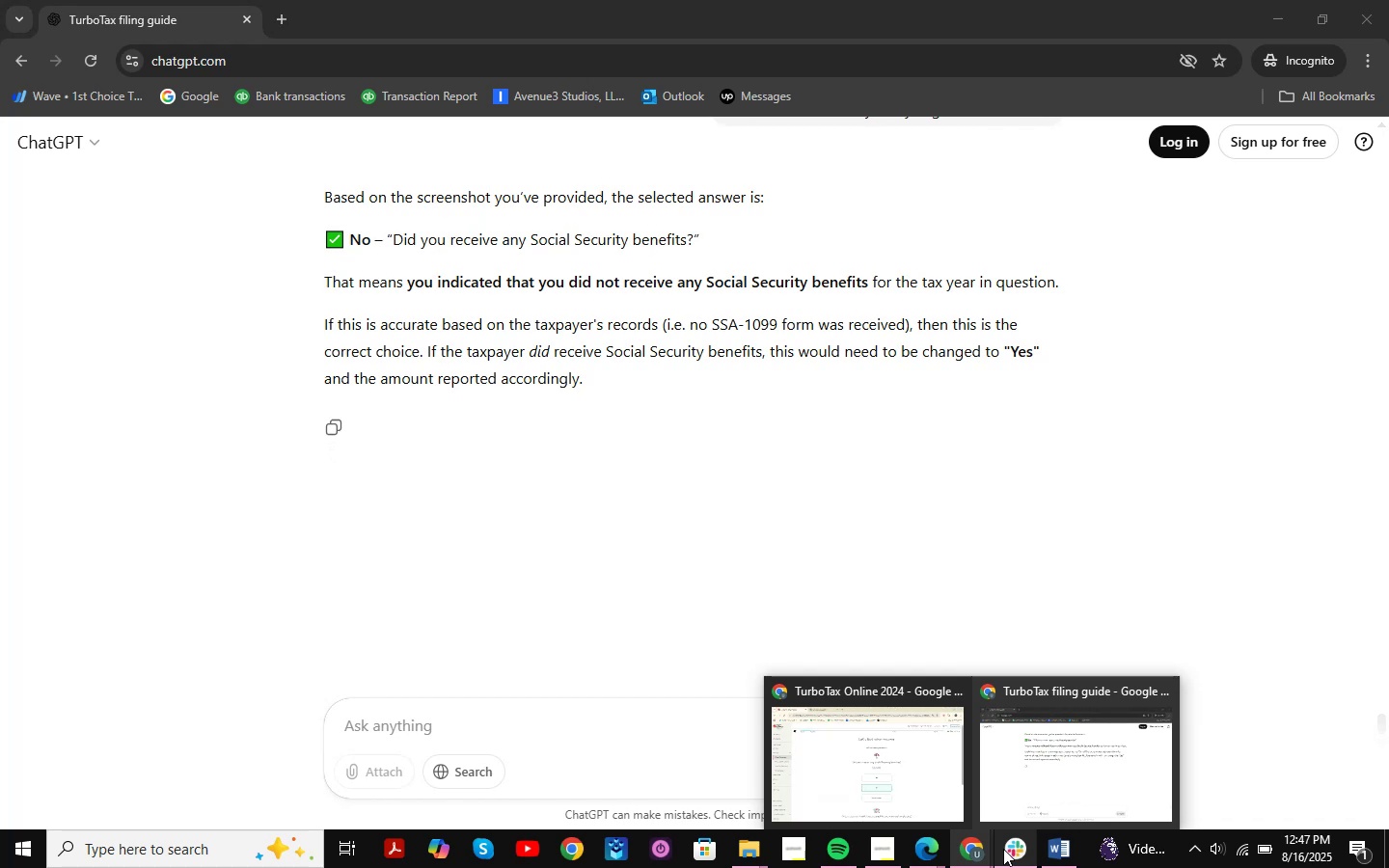 
double_click([898, 753])
 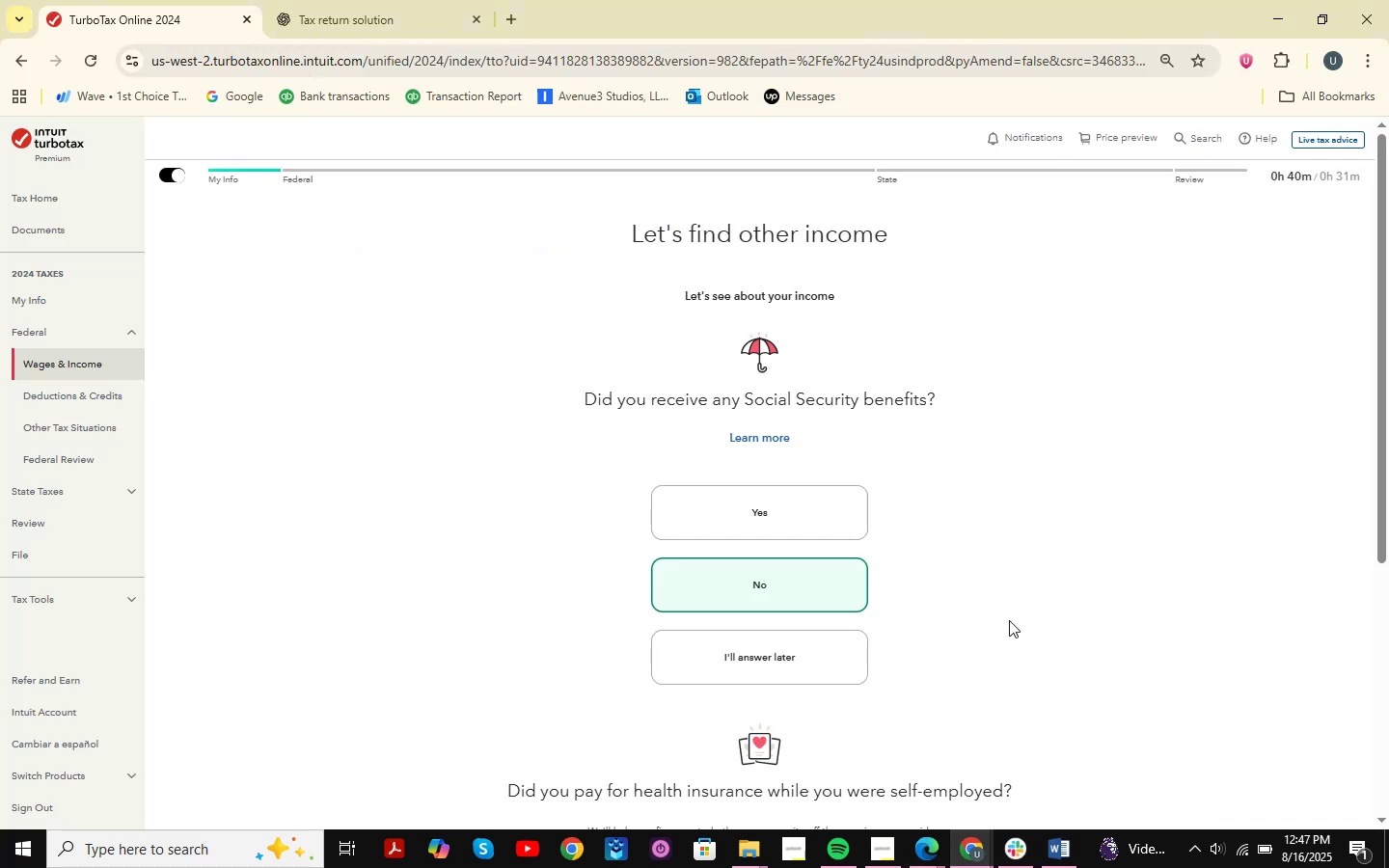 
scroll: coordinate [1009, 620], scroll_direction: down, amount: 1.0
 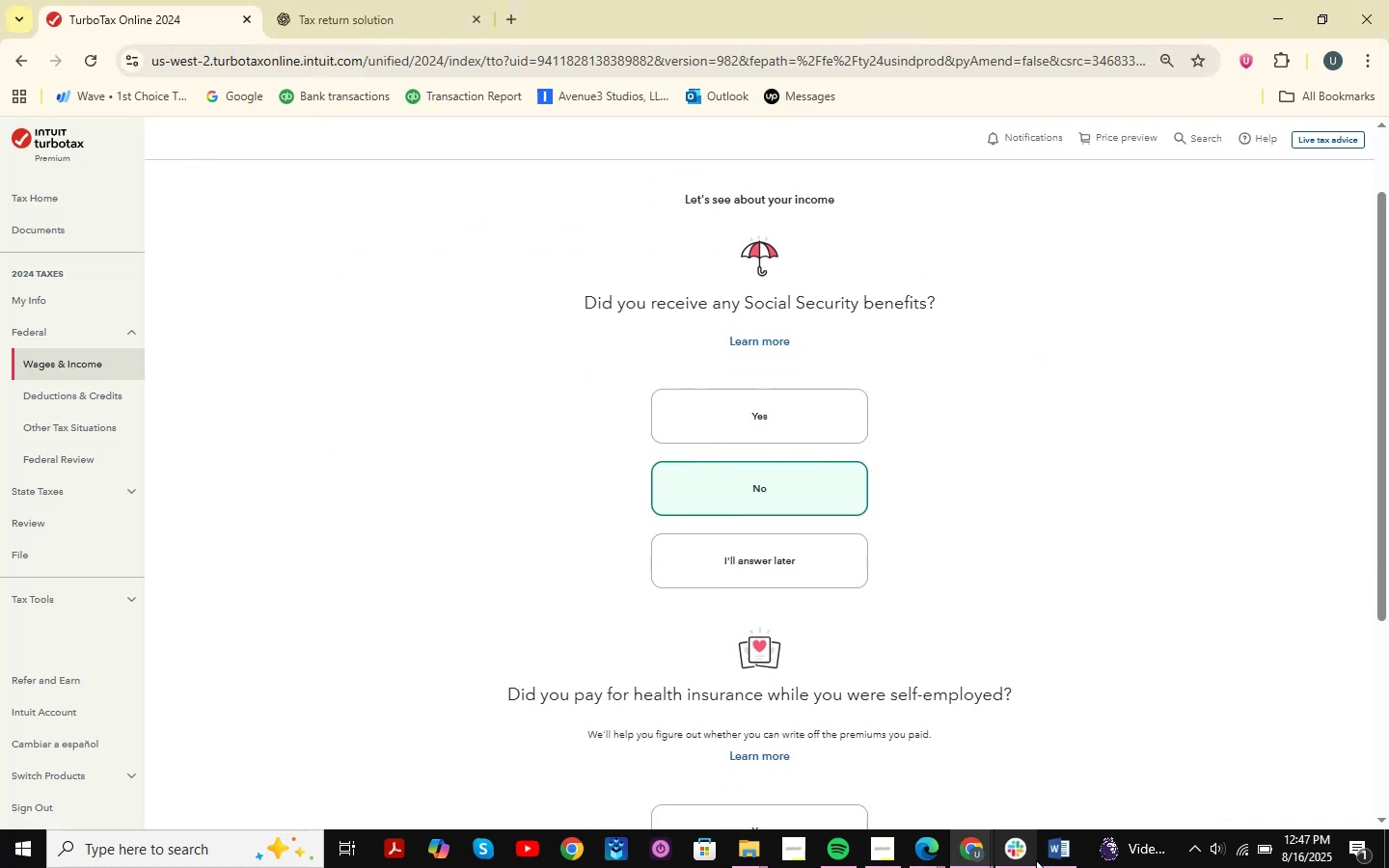 
left_click([1070, 854])
 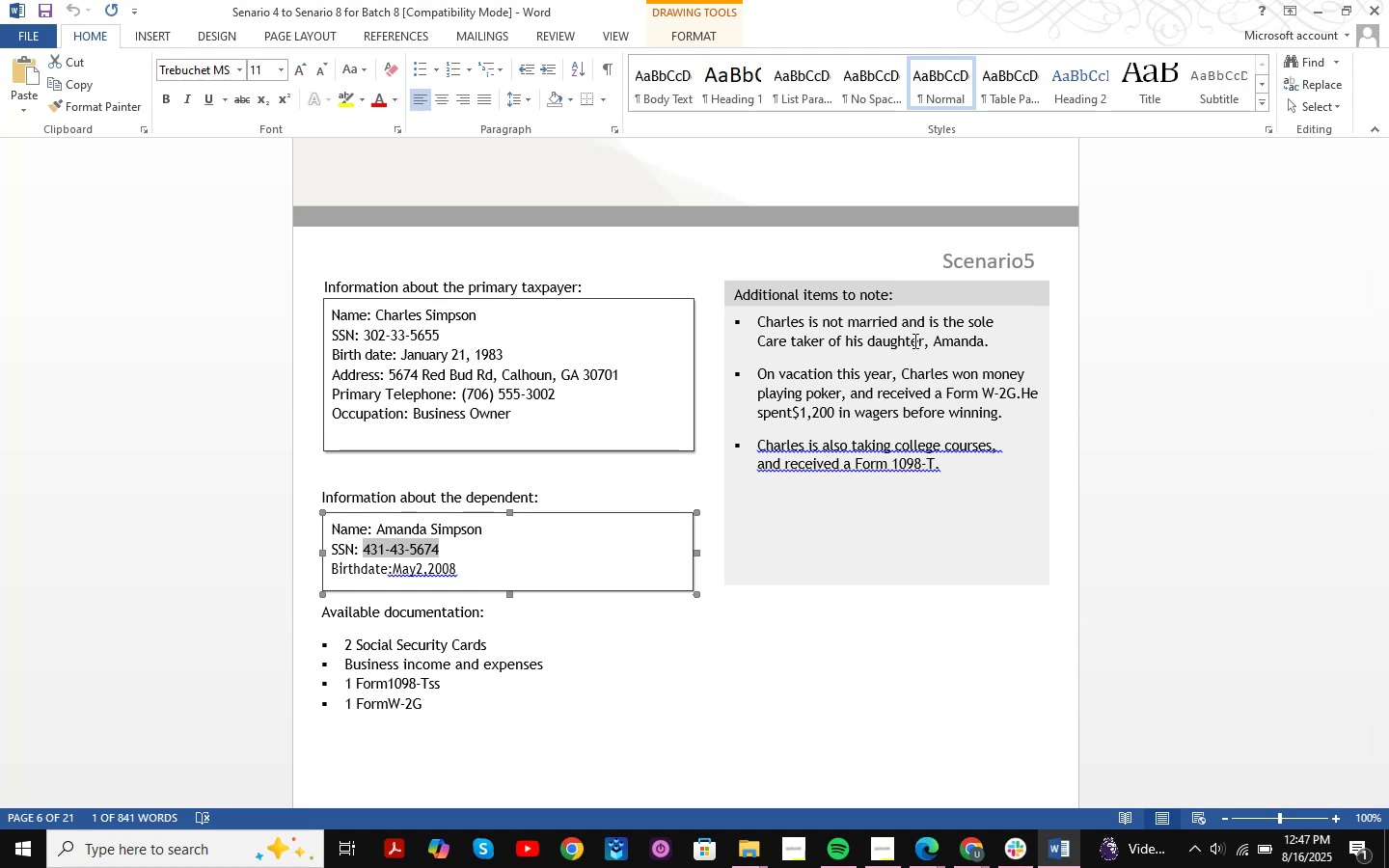 
wait(18.03)
 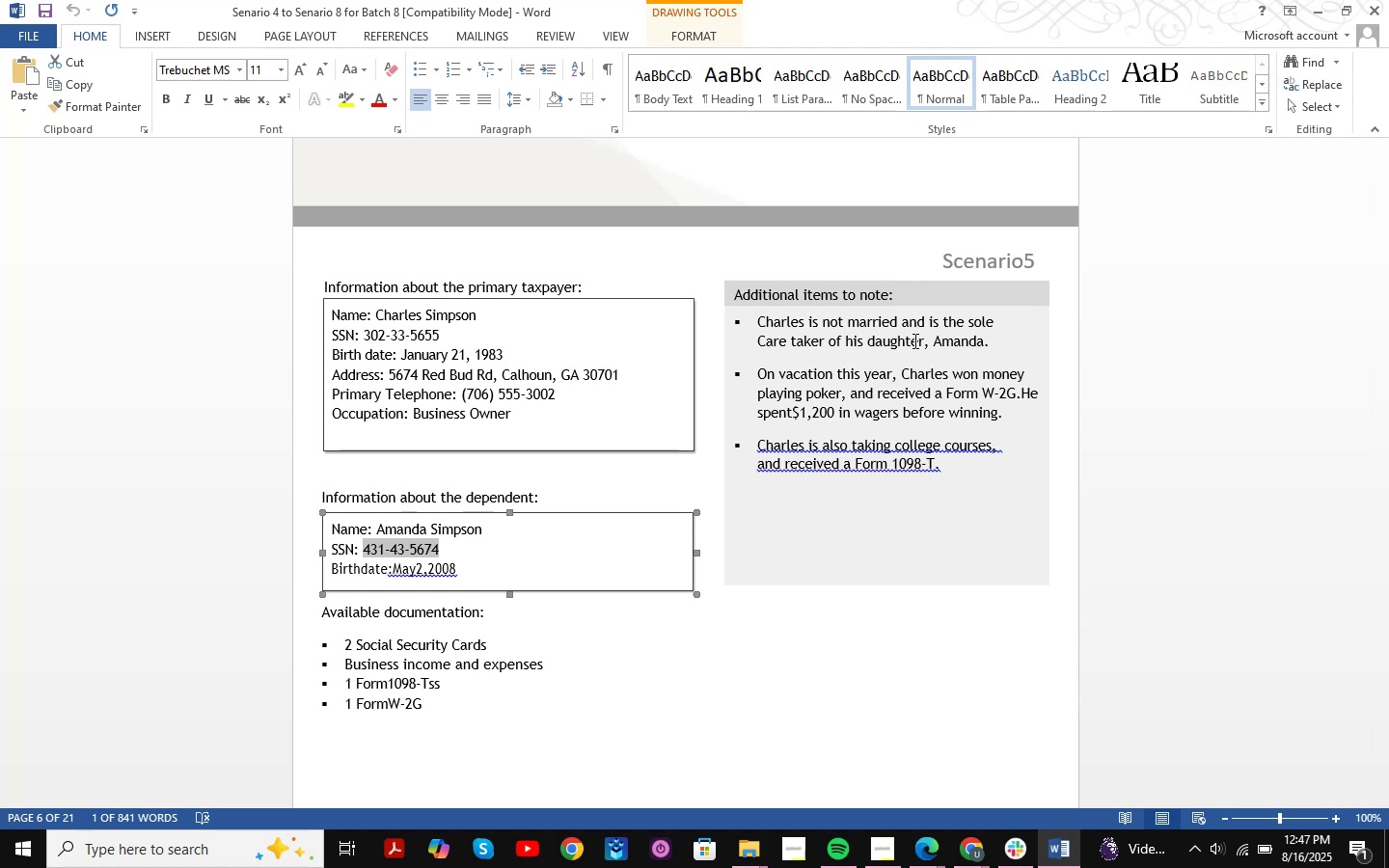 
scroll: coordinate [796, 448], scroll_direction: down, amount: 23.0
 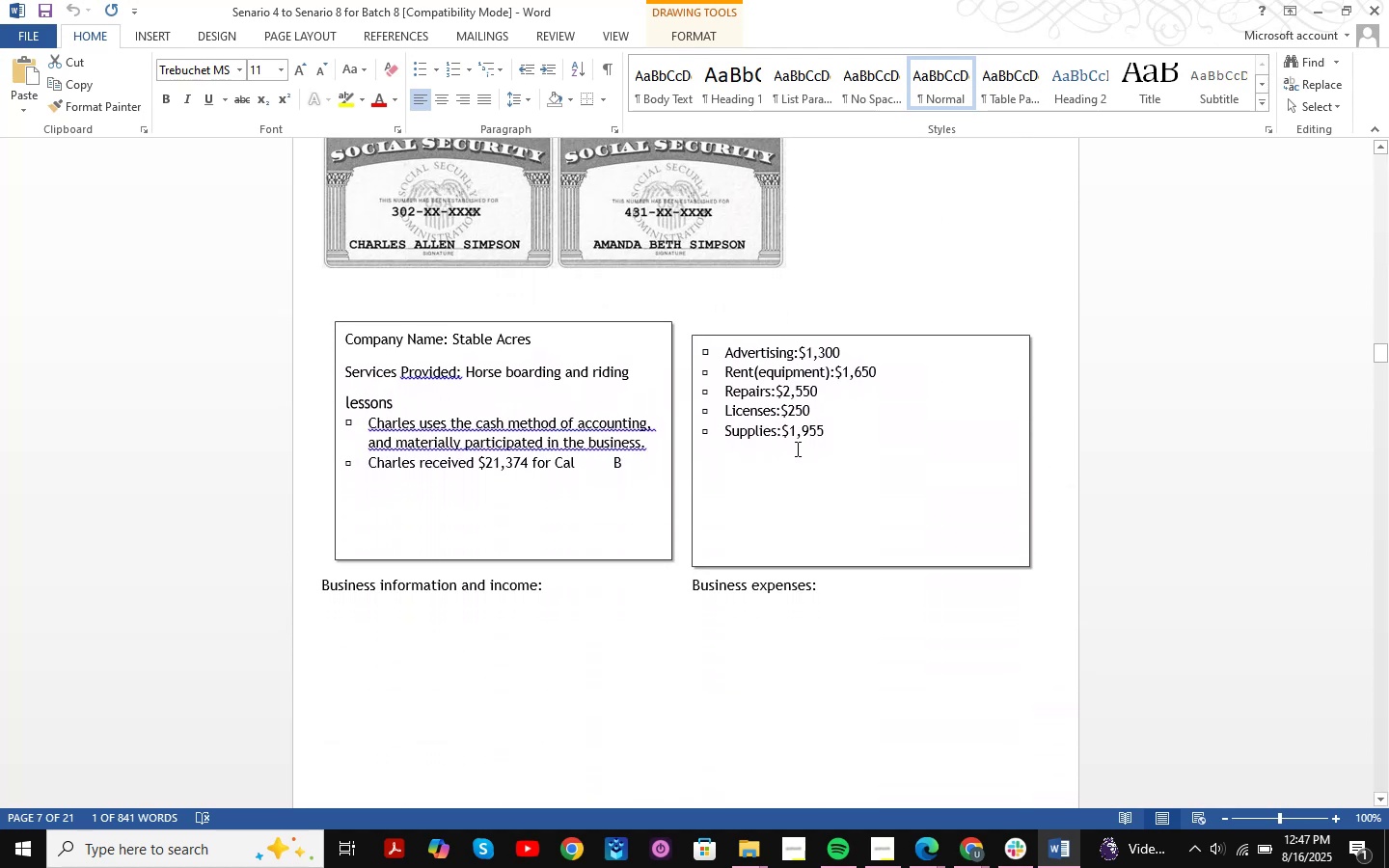 
wait(5.92)
 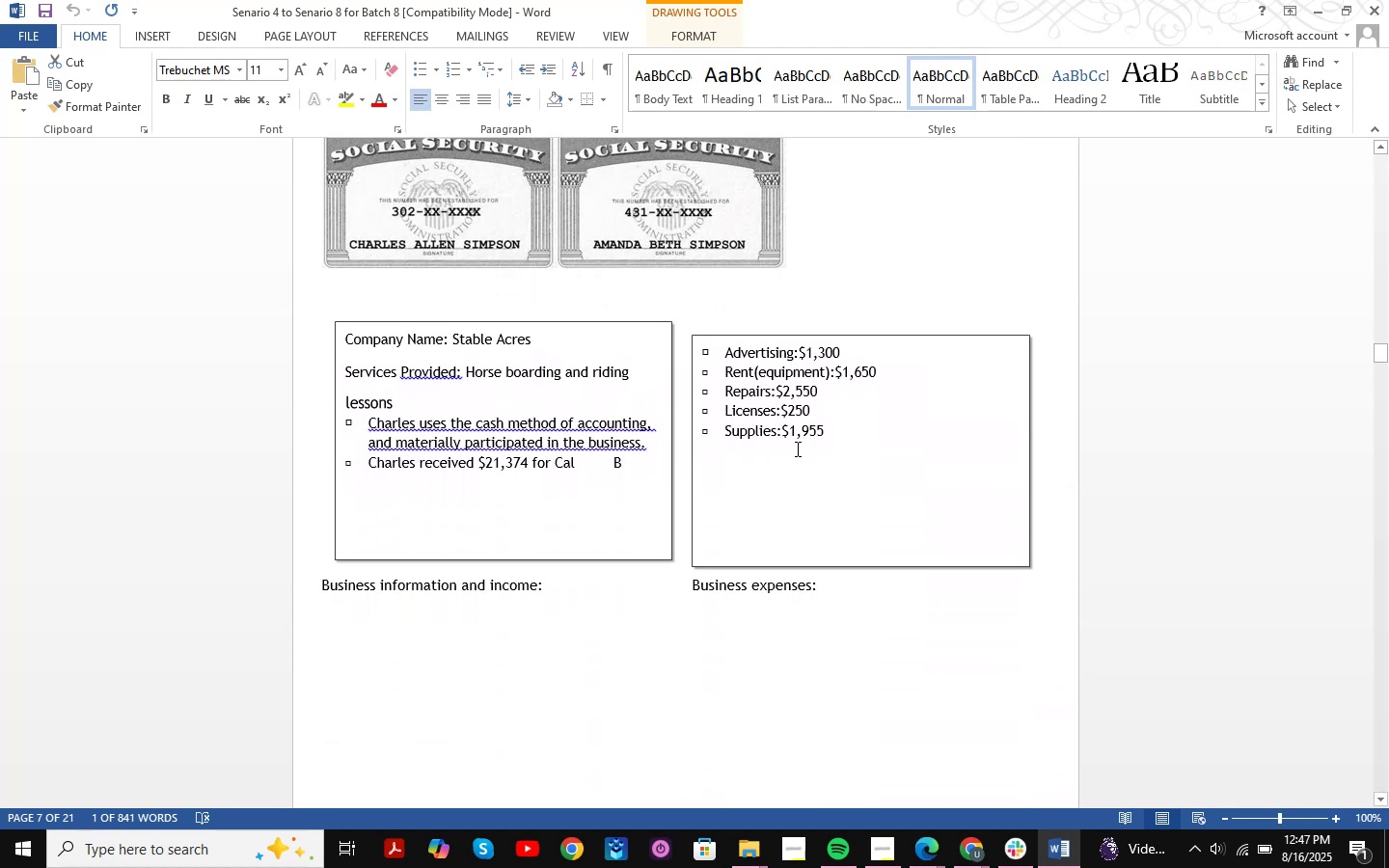 
scroll: coordinate [796, 448], scroll_direction: down, amount: 18.0
 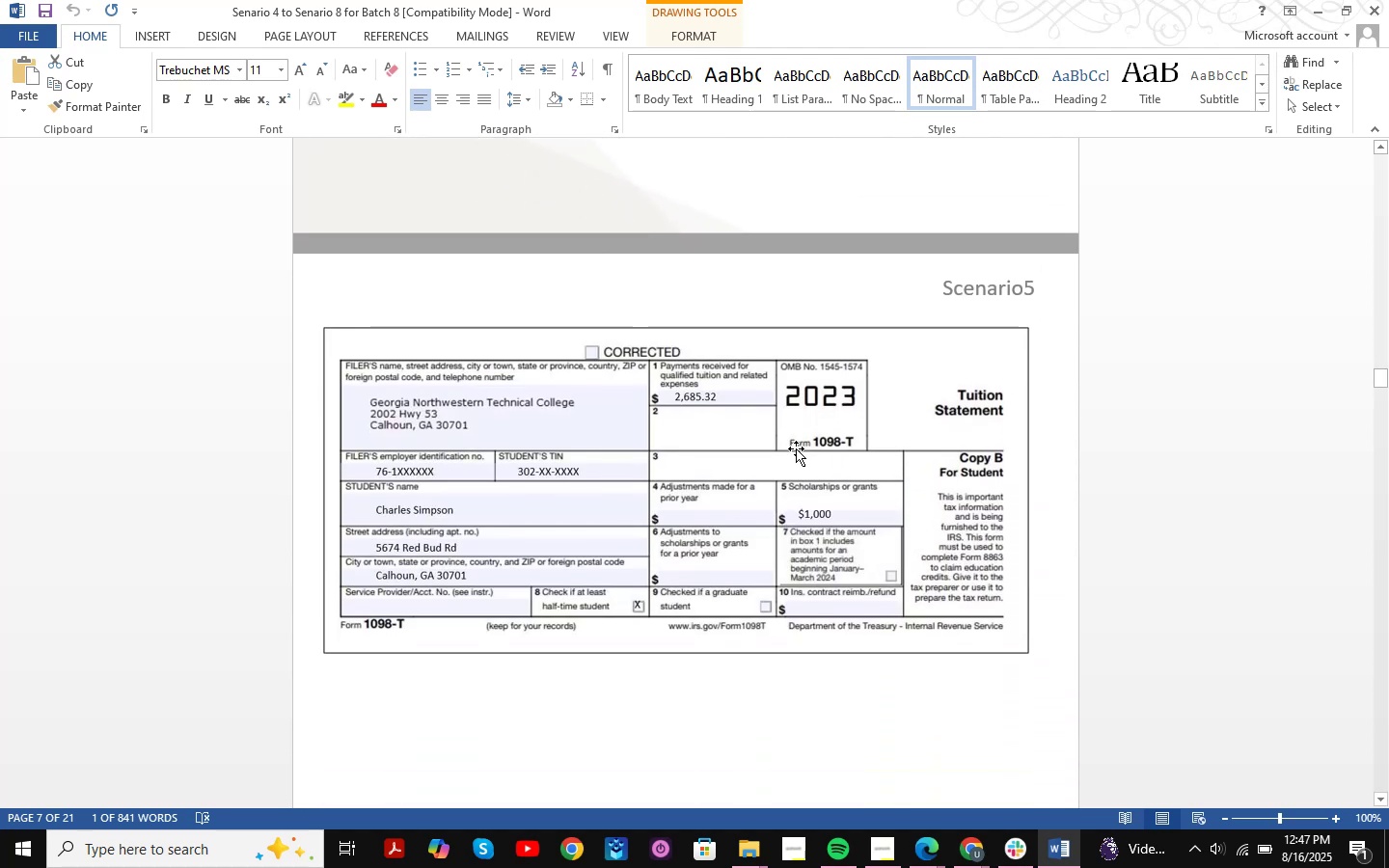 
scroll: coordinate [796, 448], scroll_direction: up, amount: 46.0
 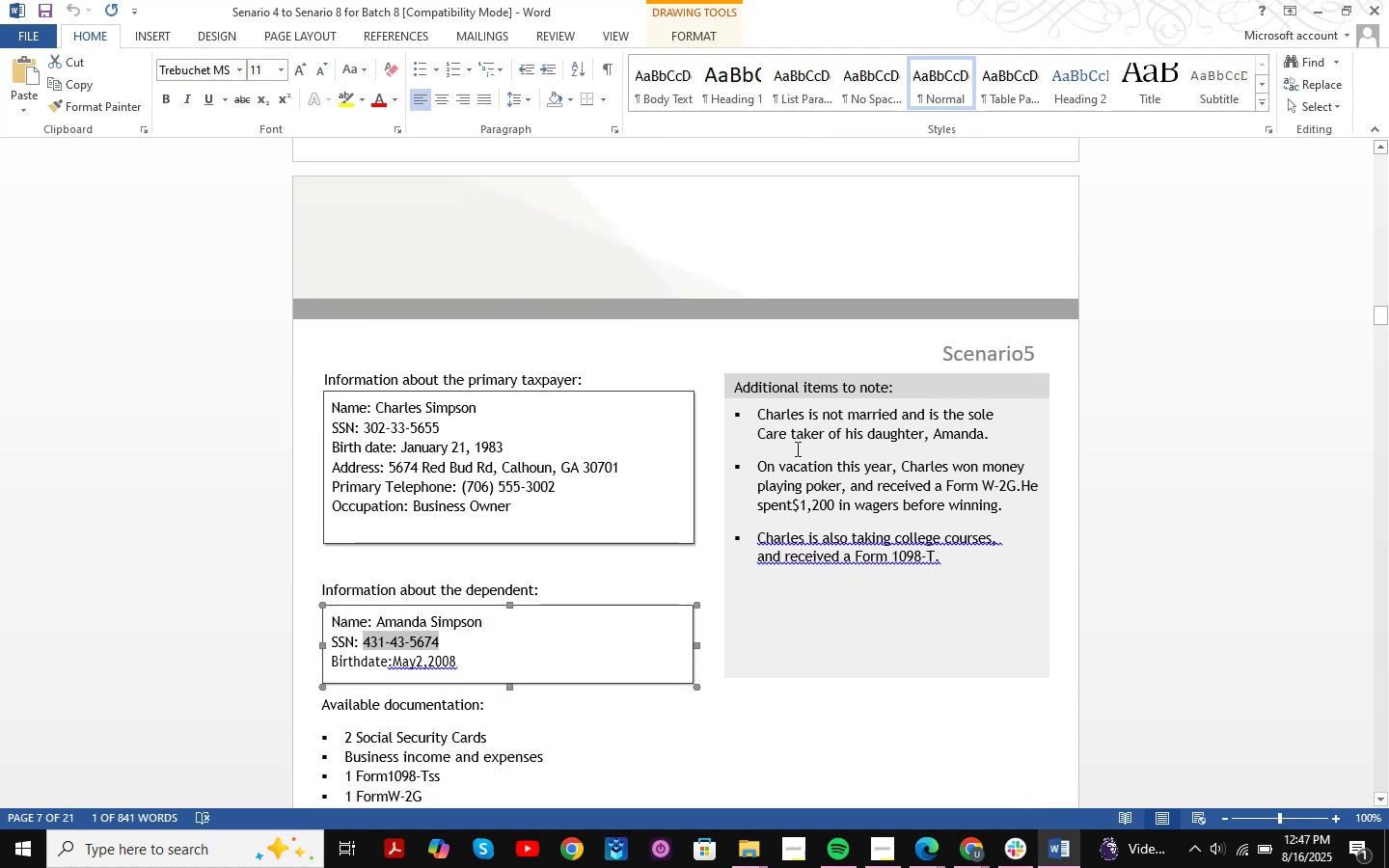 
key(Shift+ShiftLeft)
 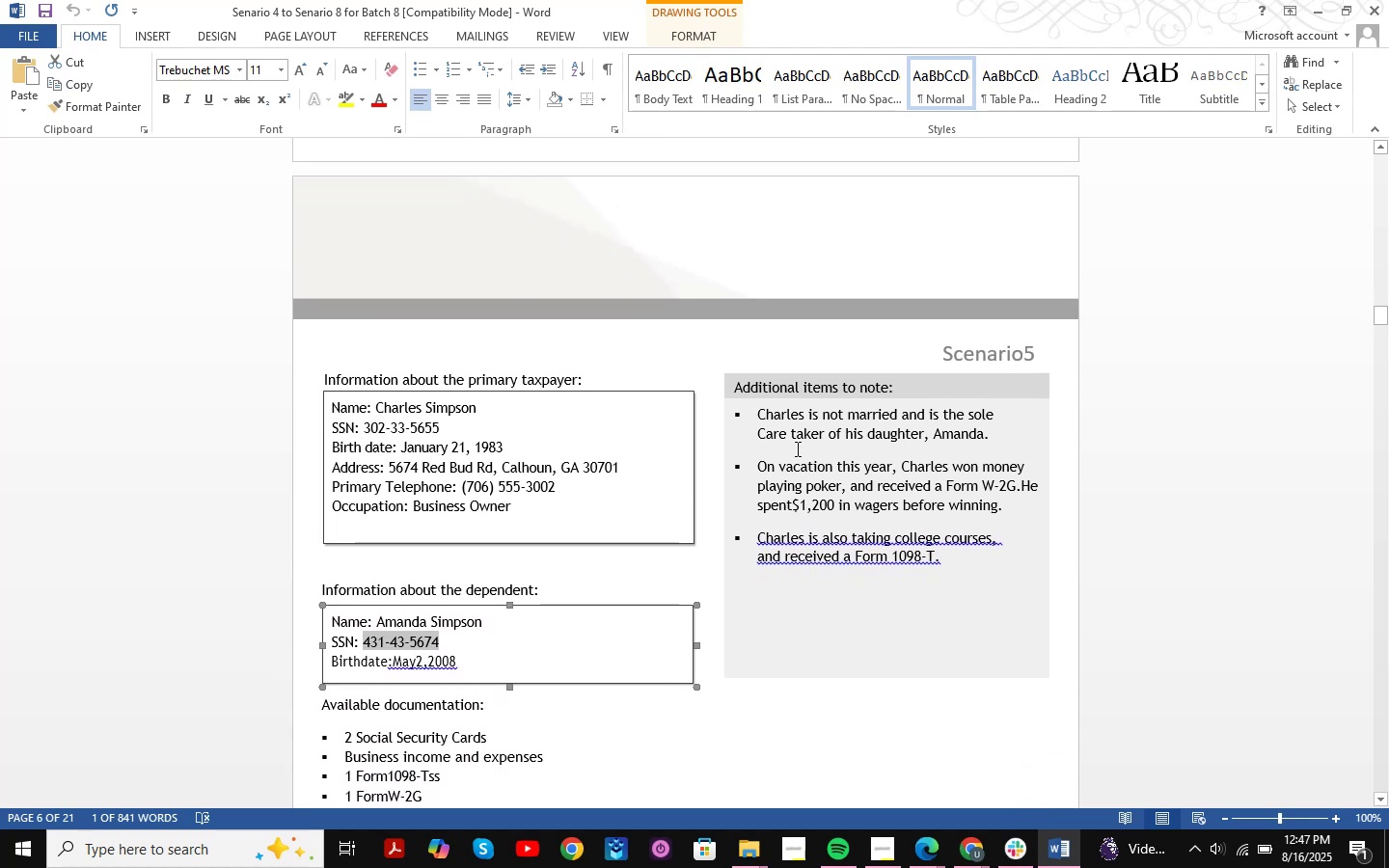 
key(Meta+Shift+MetaLeft)
 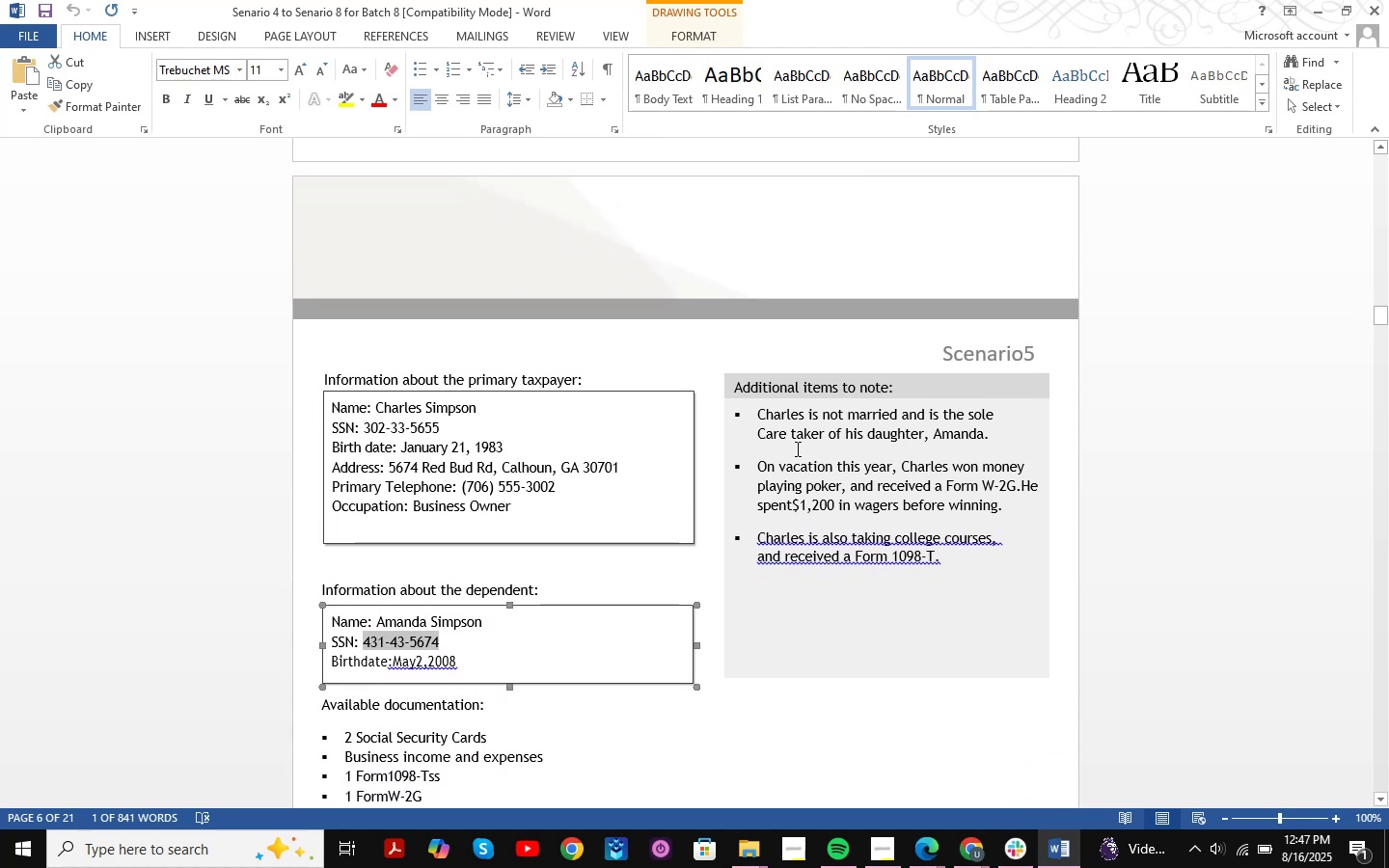 
key(Meta+Shift+S)
 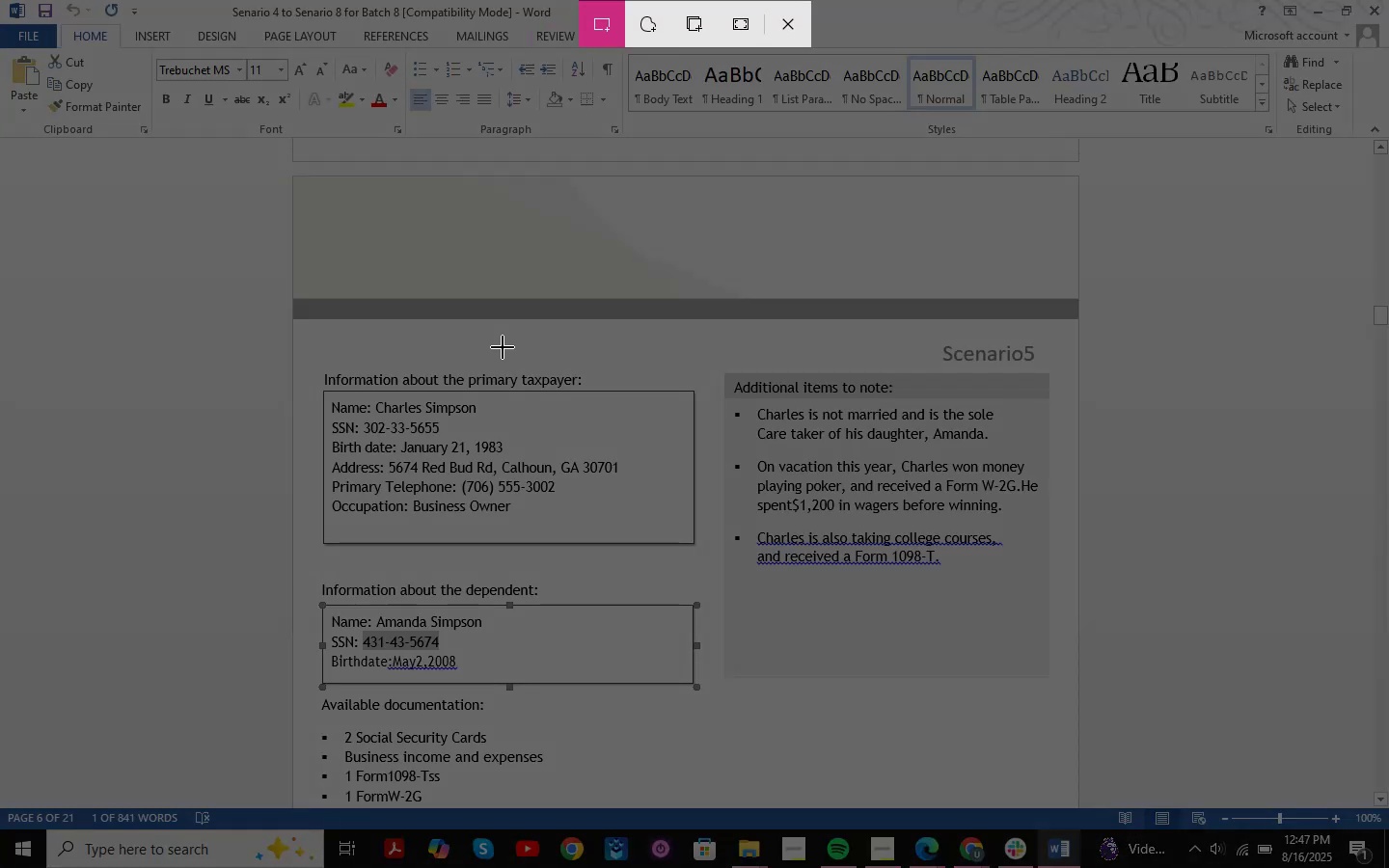 
key(Escape)
 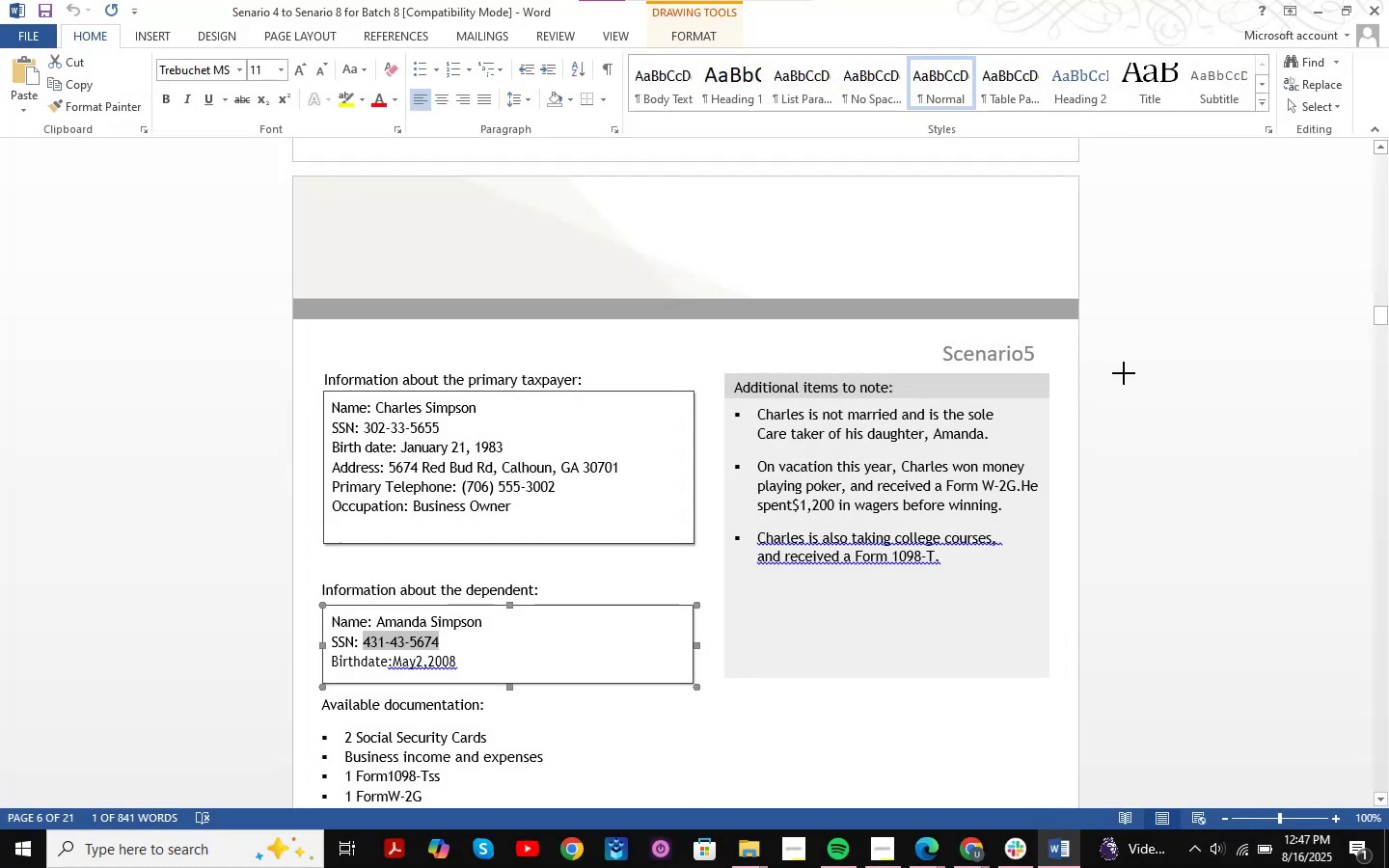 
scroll: coordinate [1139, 366], scroll_direction: down, amount: 3.0
 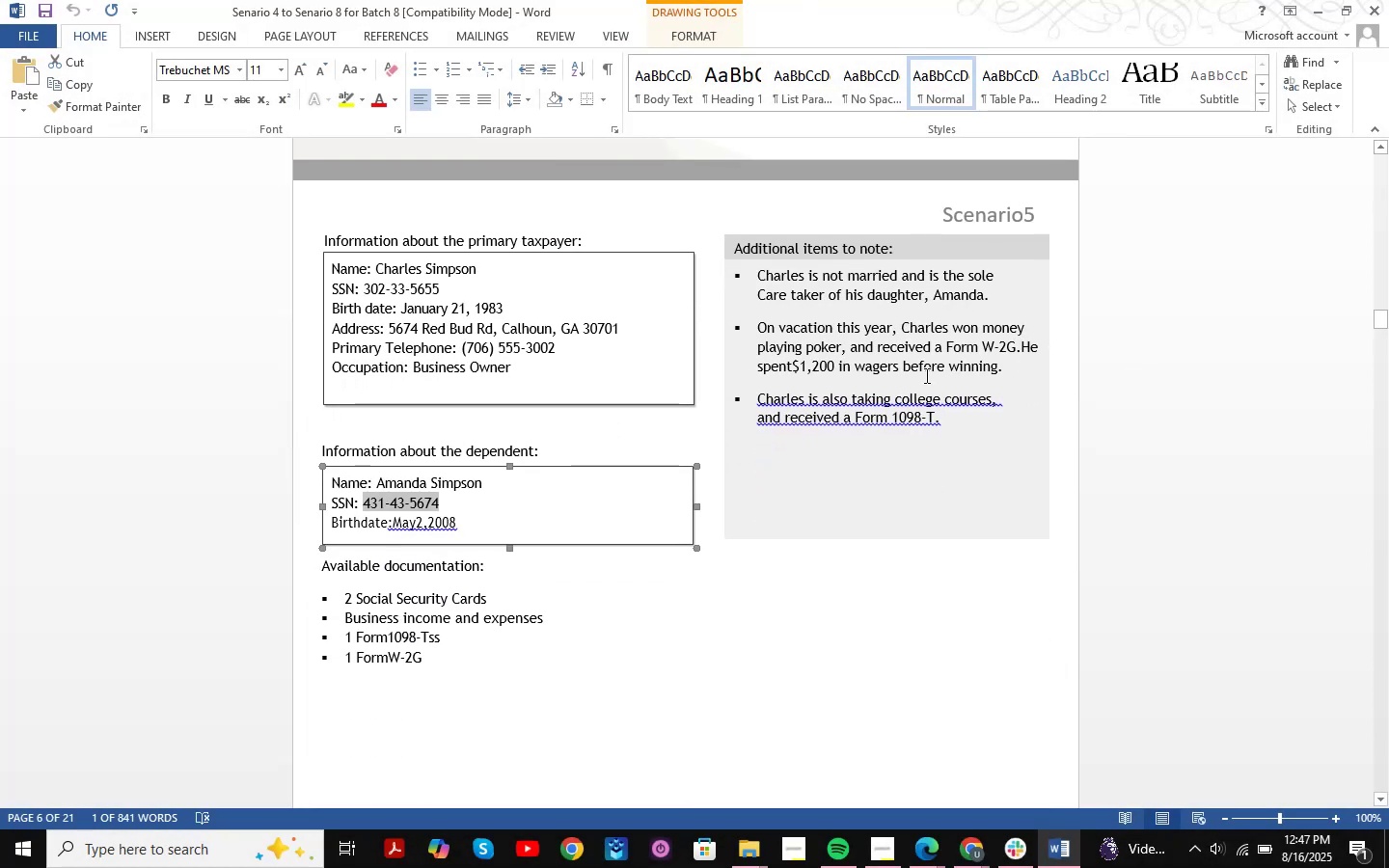 
key(Meta+MetaLeft)
 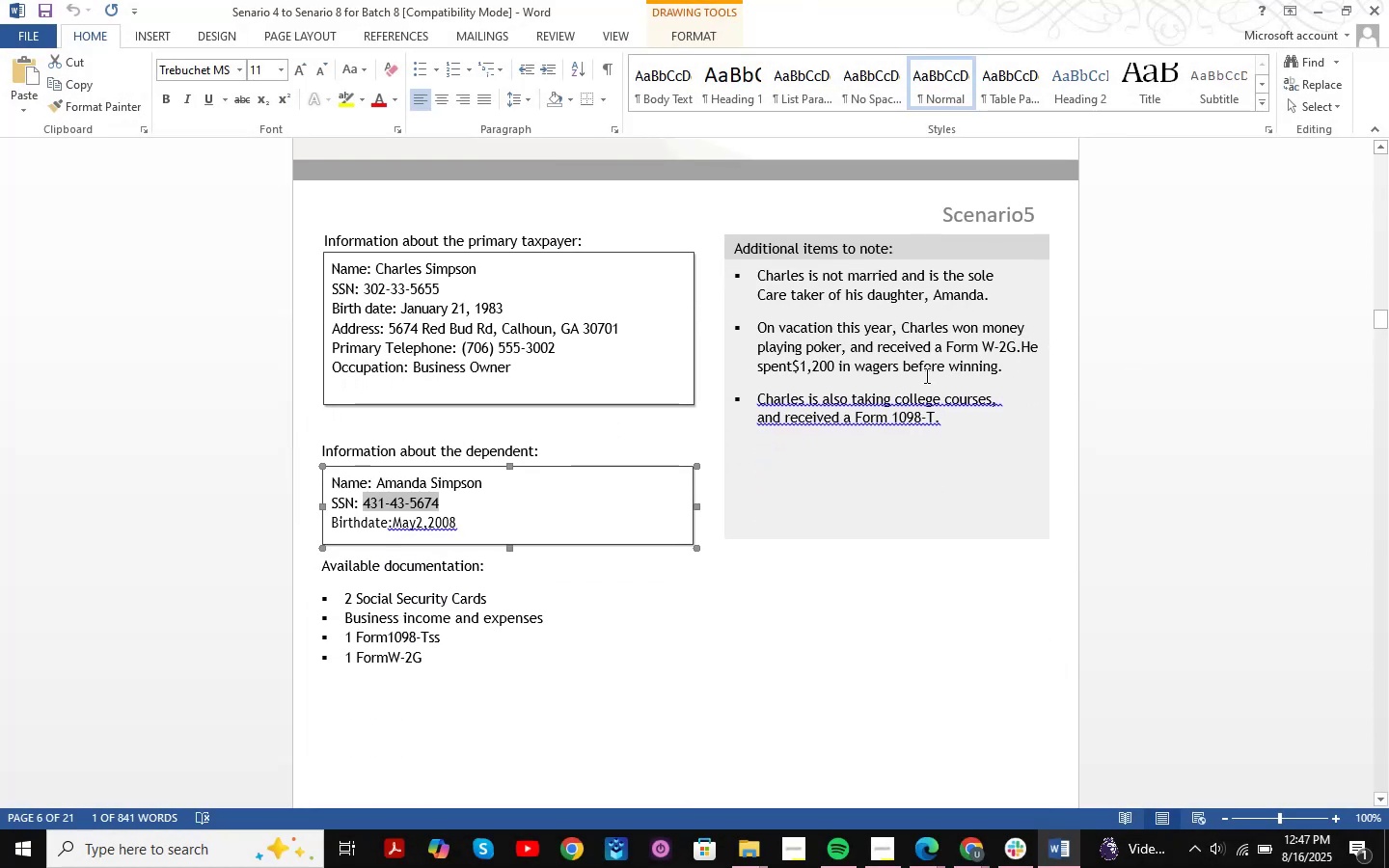 
key(Meta+Shift+ShiftLeft)
 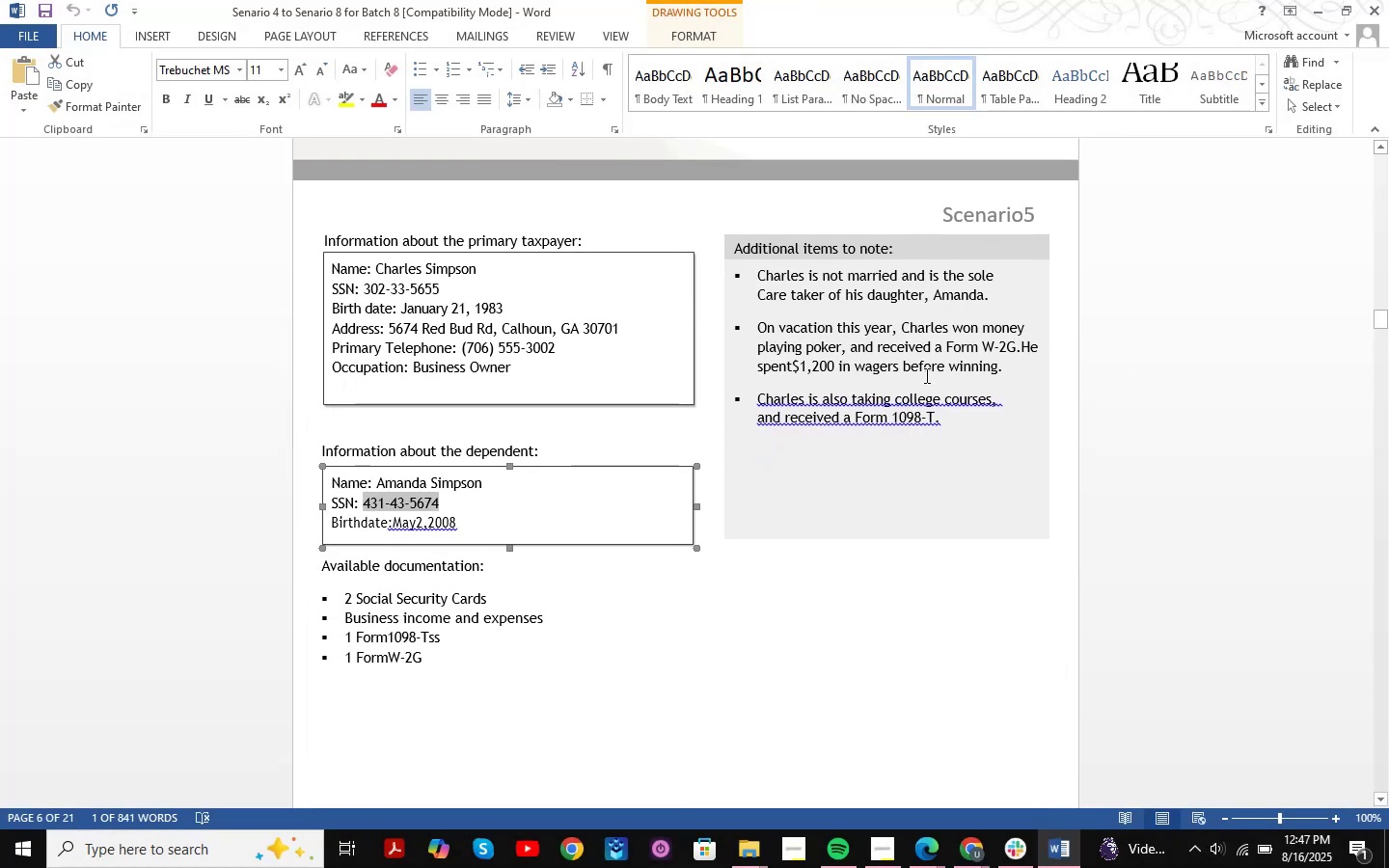 
key(Meta+Shift+S)
 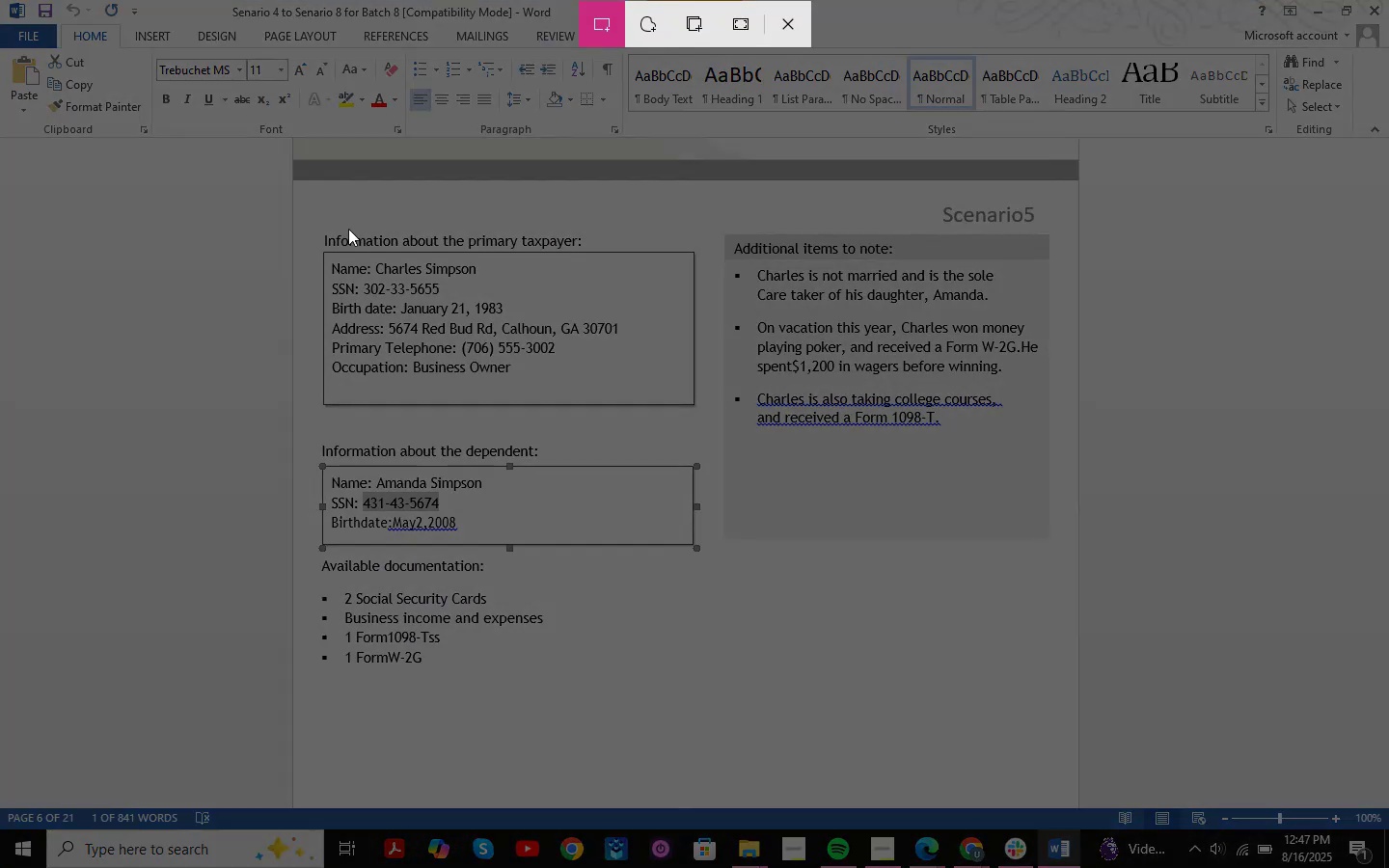 
scroll: coordinate [500, 305], scroll_direction: up, amount: 3.0
 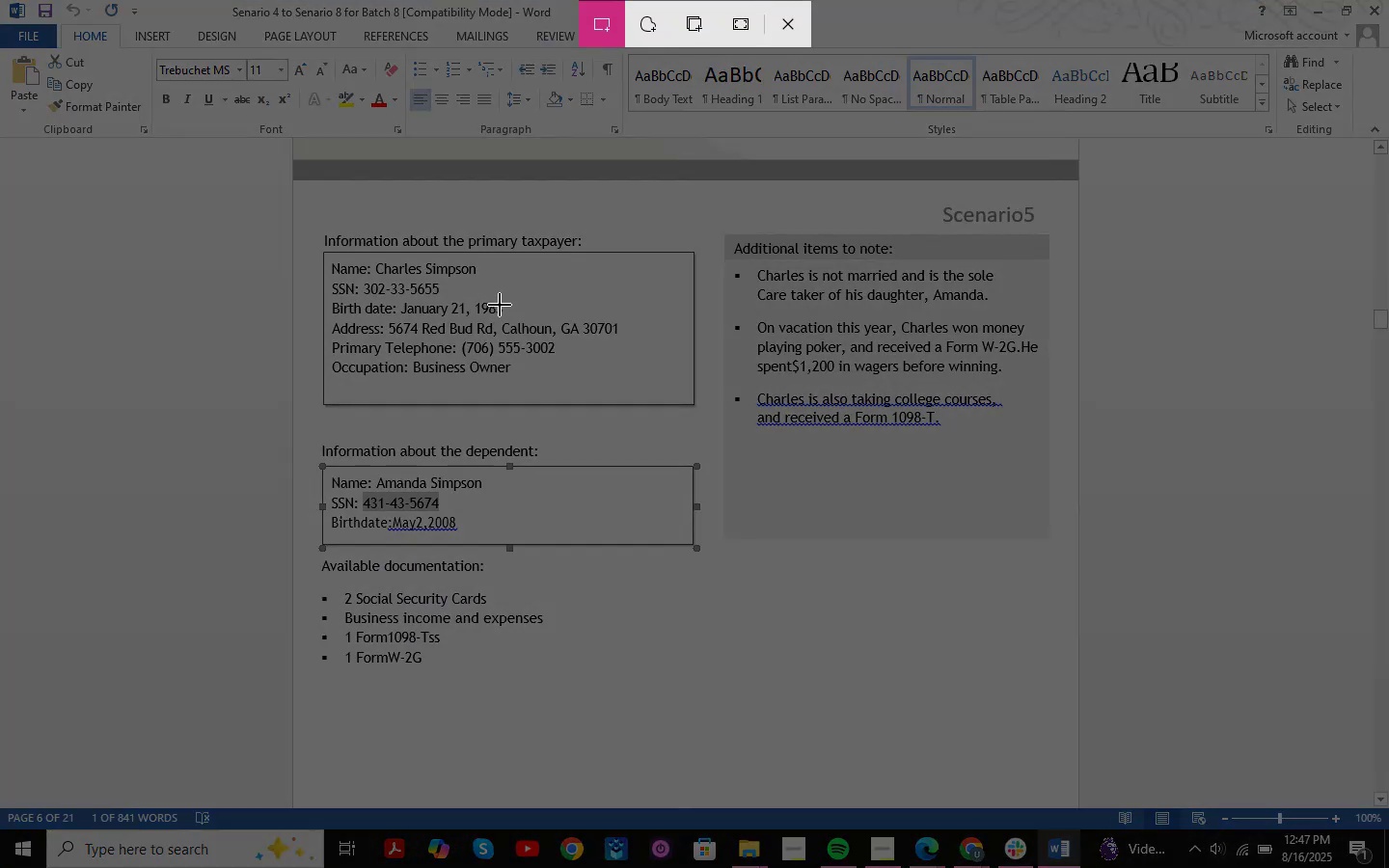 
key(Escape)
 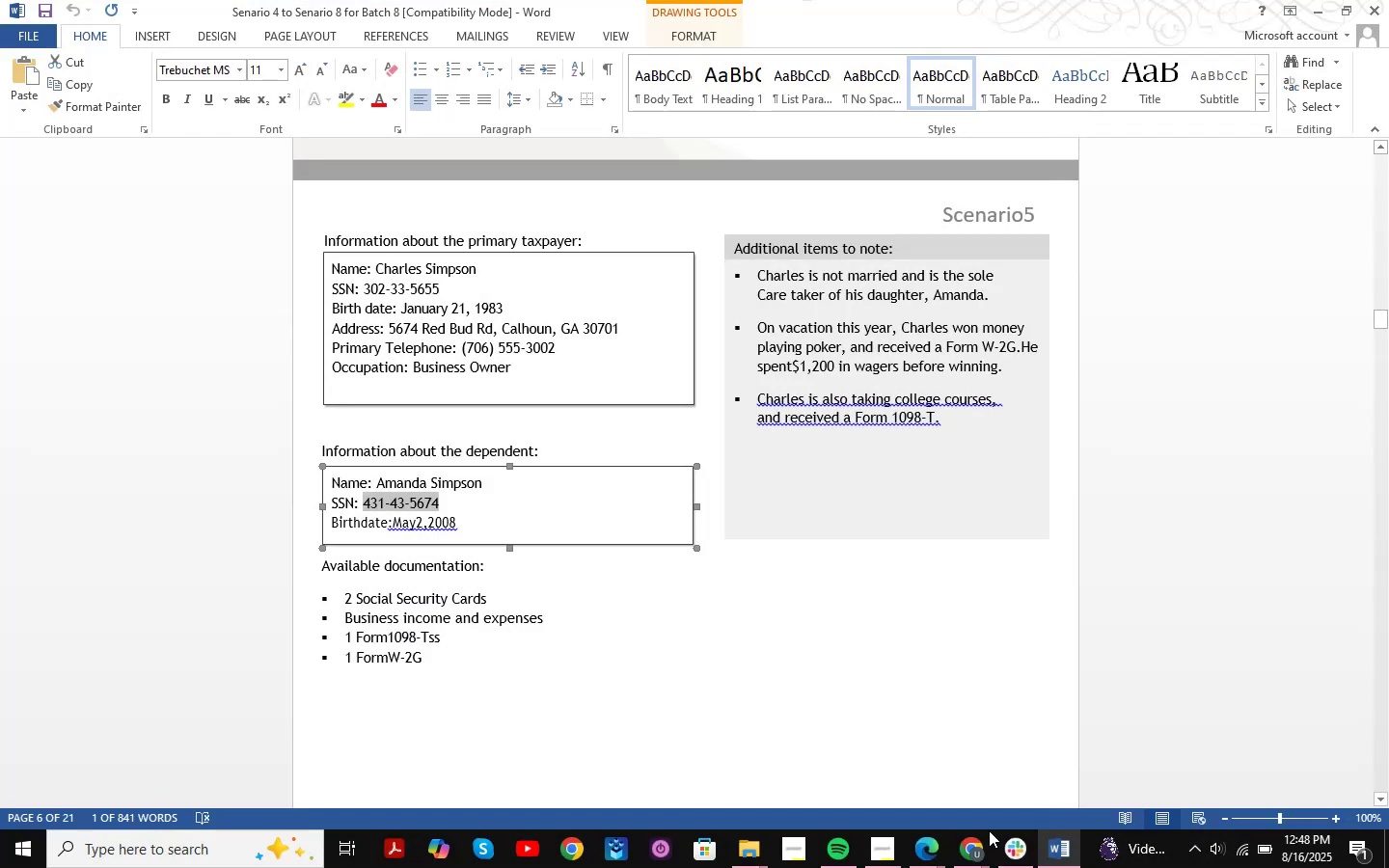 
left_click([971, 859])
 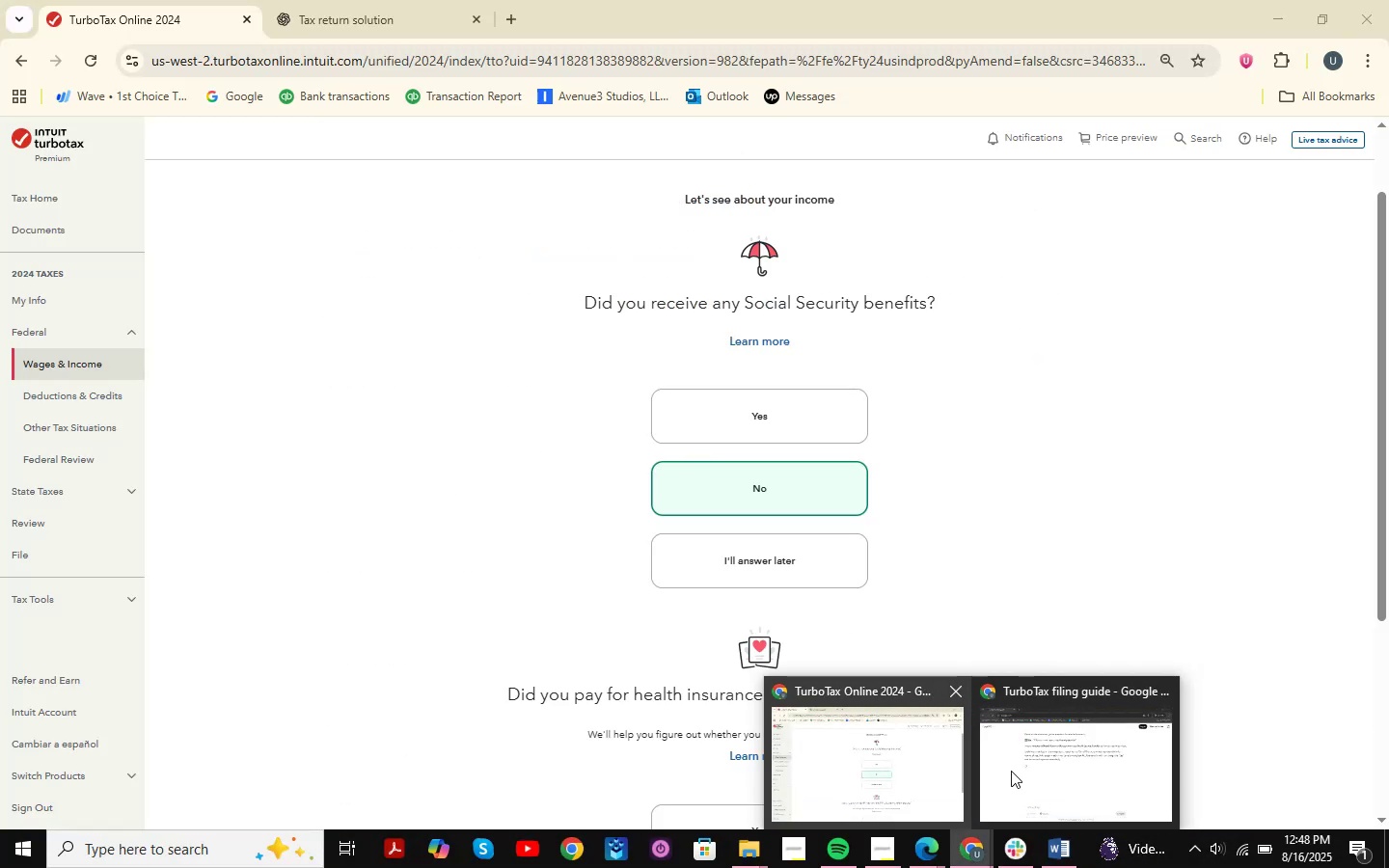 
left_click([1030, 781])
 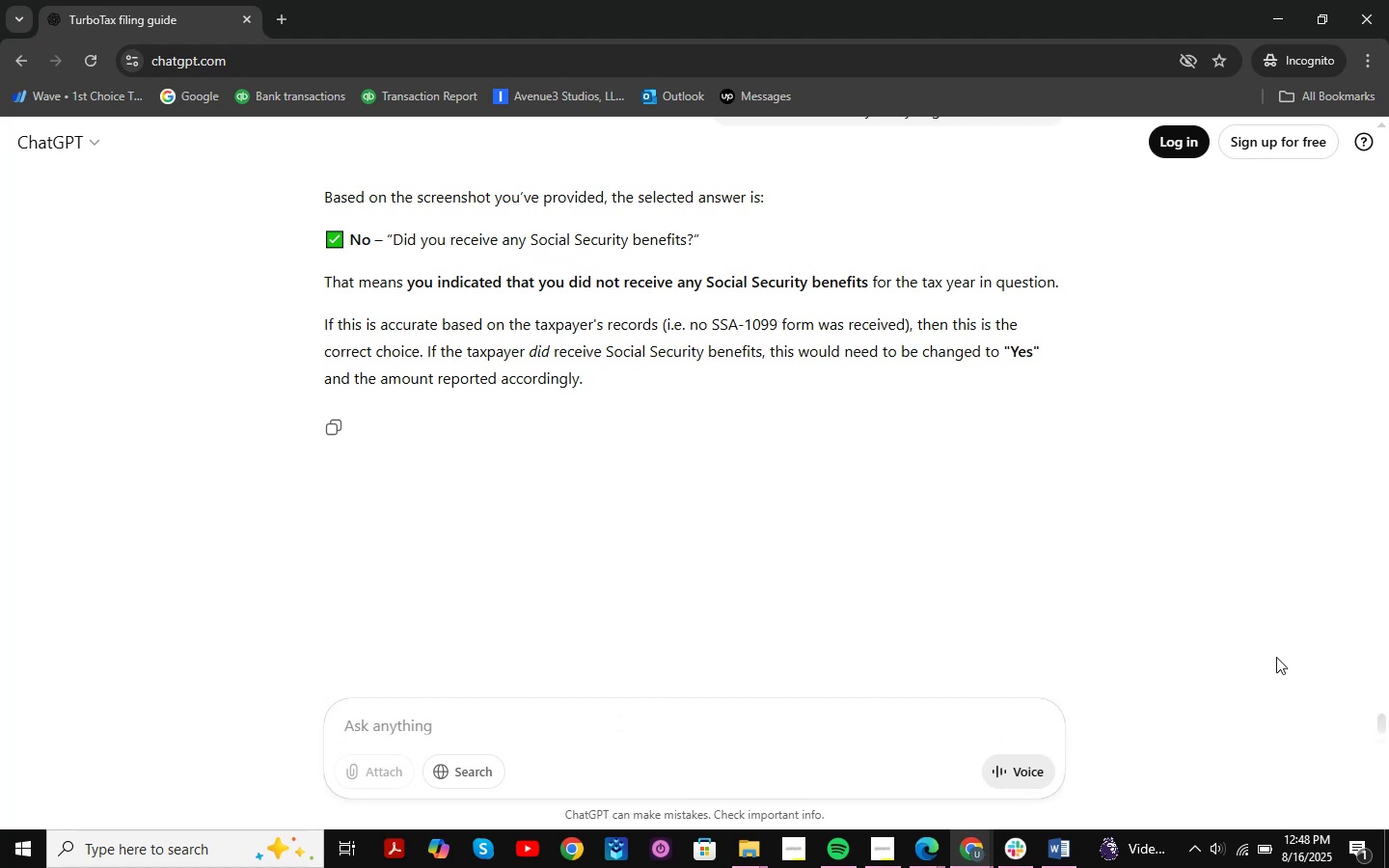 
type(tell me with the information )
 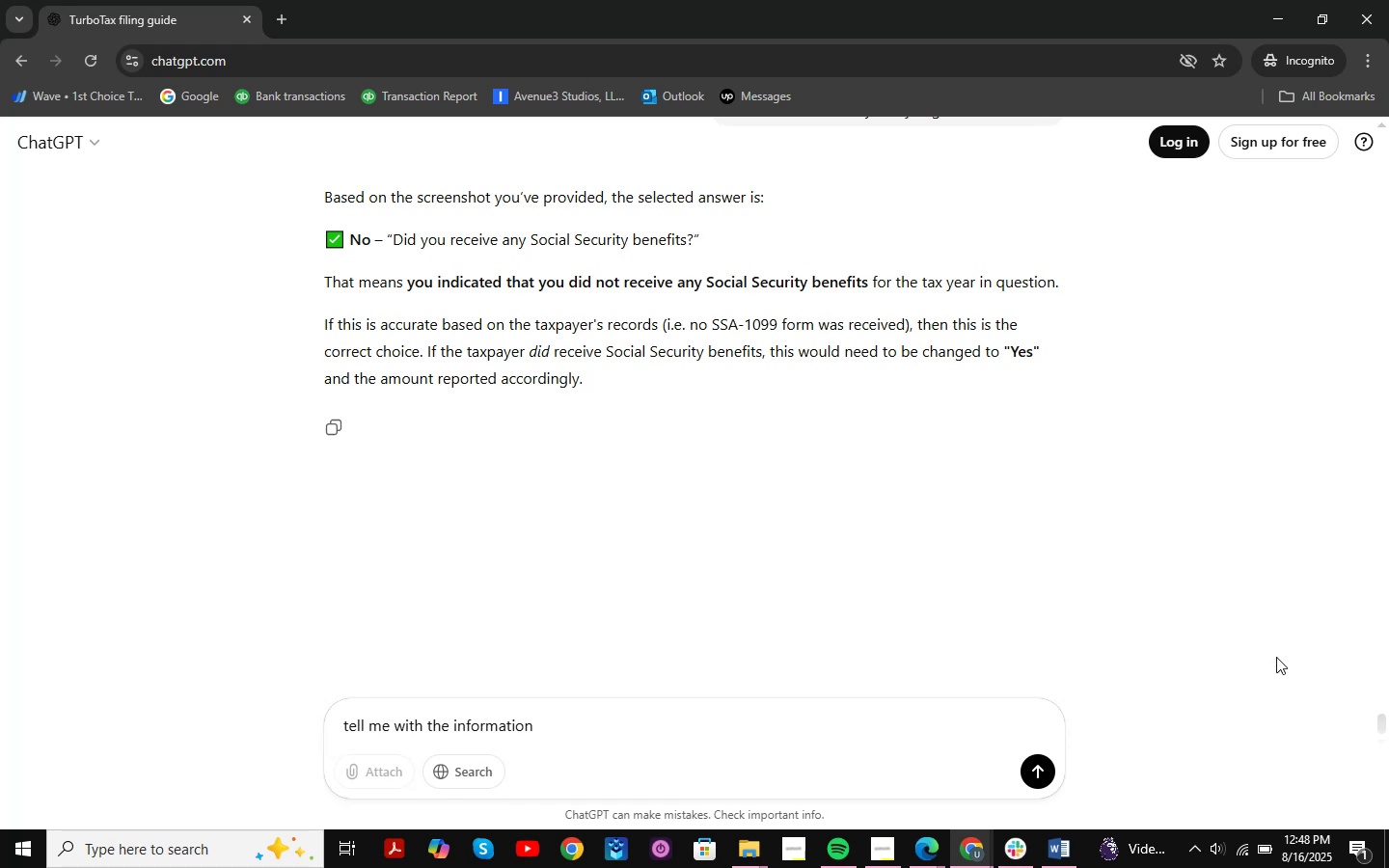 
wait(37.77)
 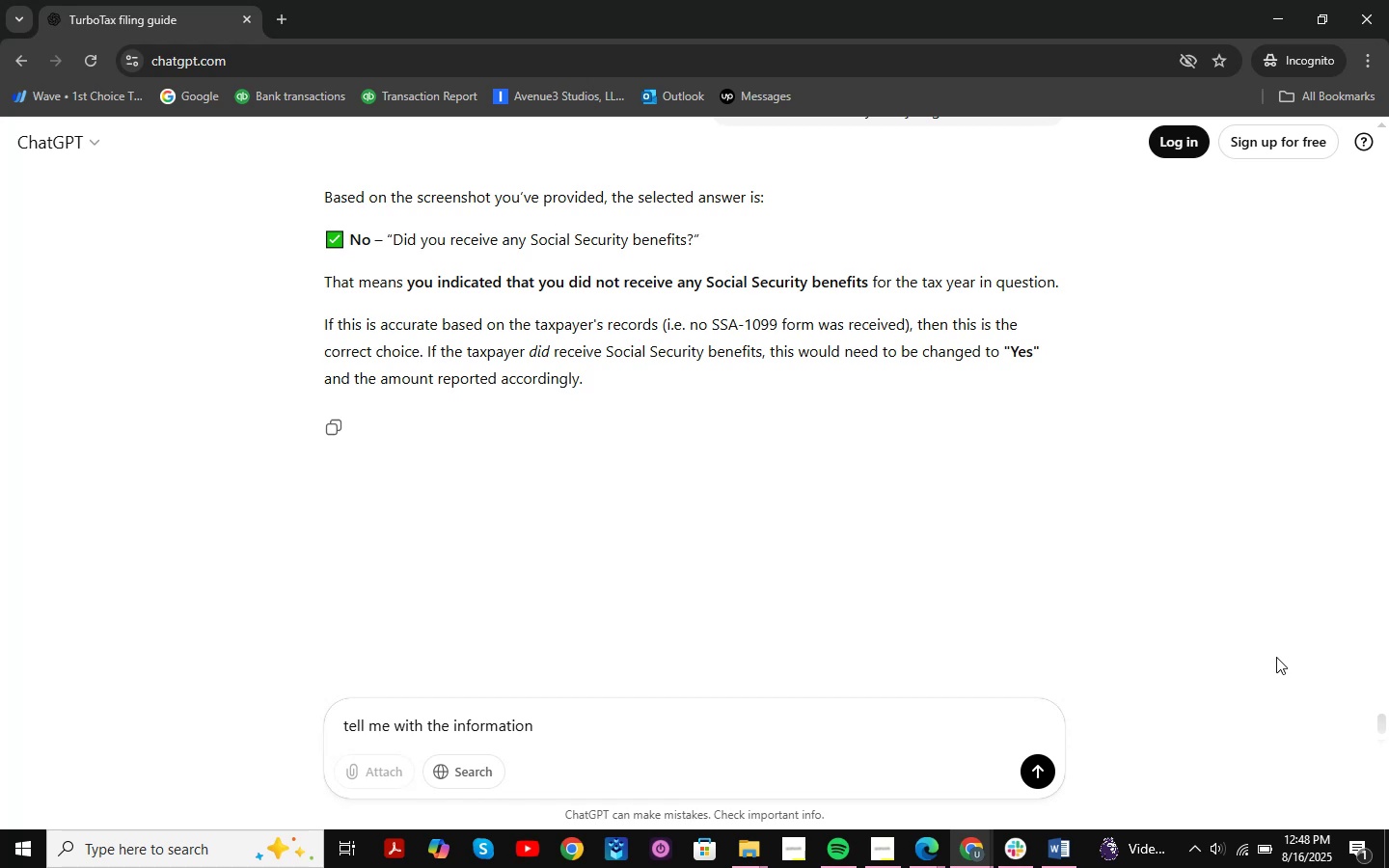 
type(i have provided of charles )
 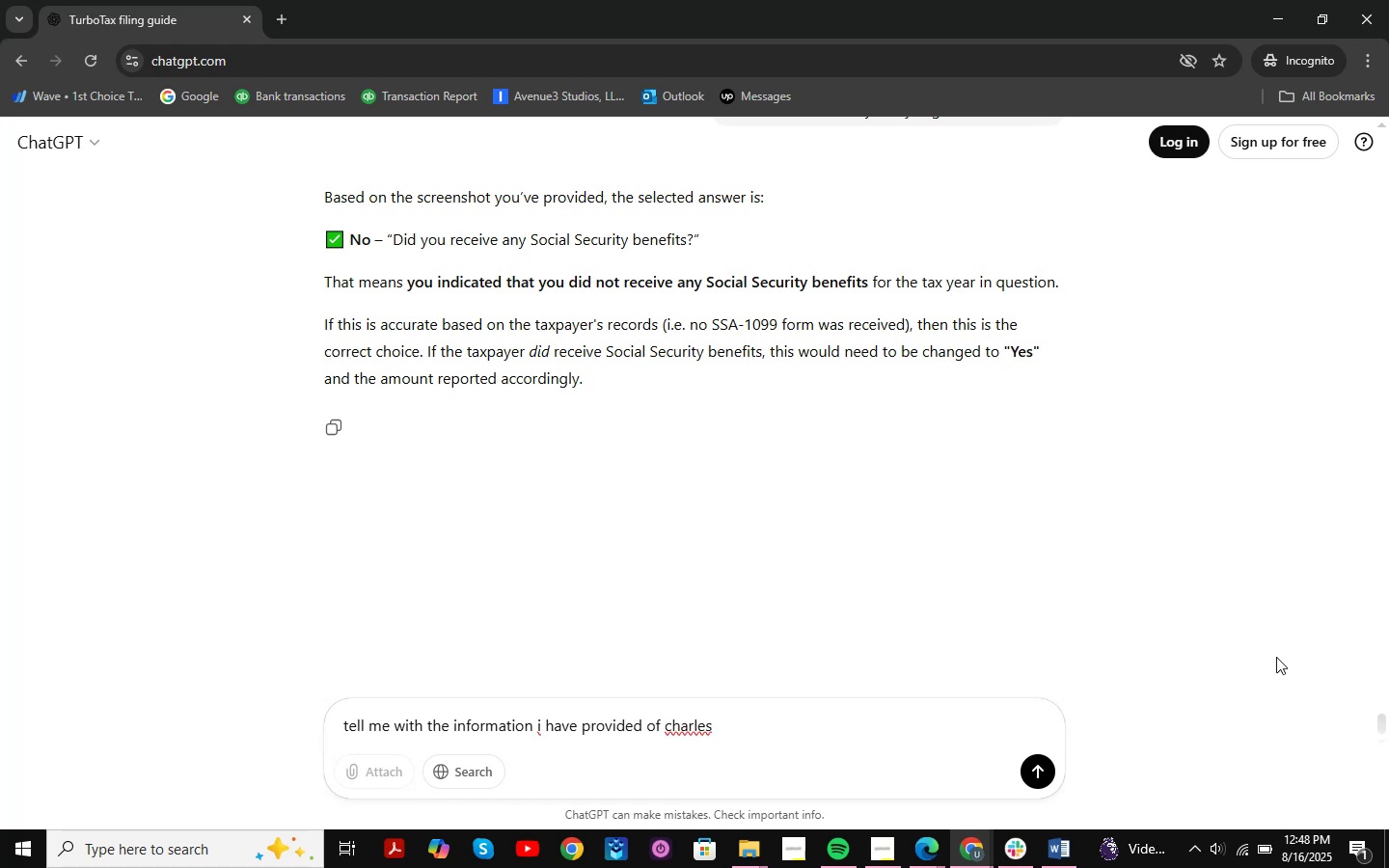 
key(Enter)
 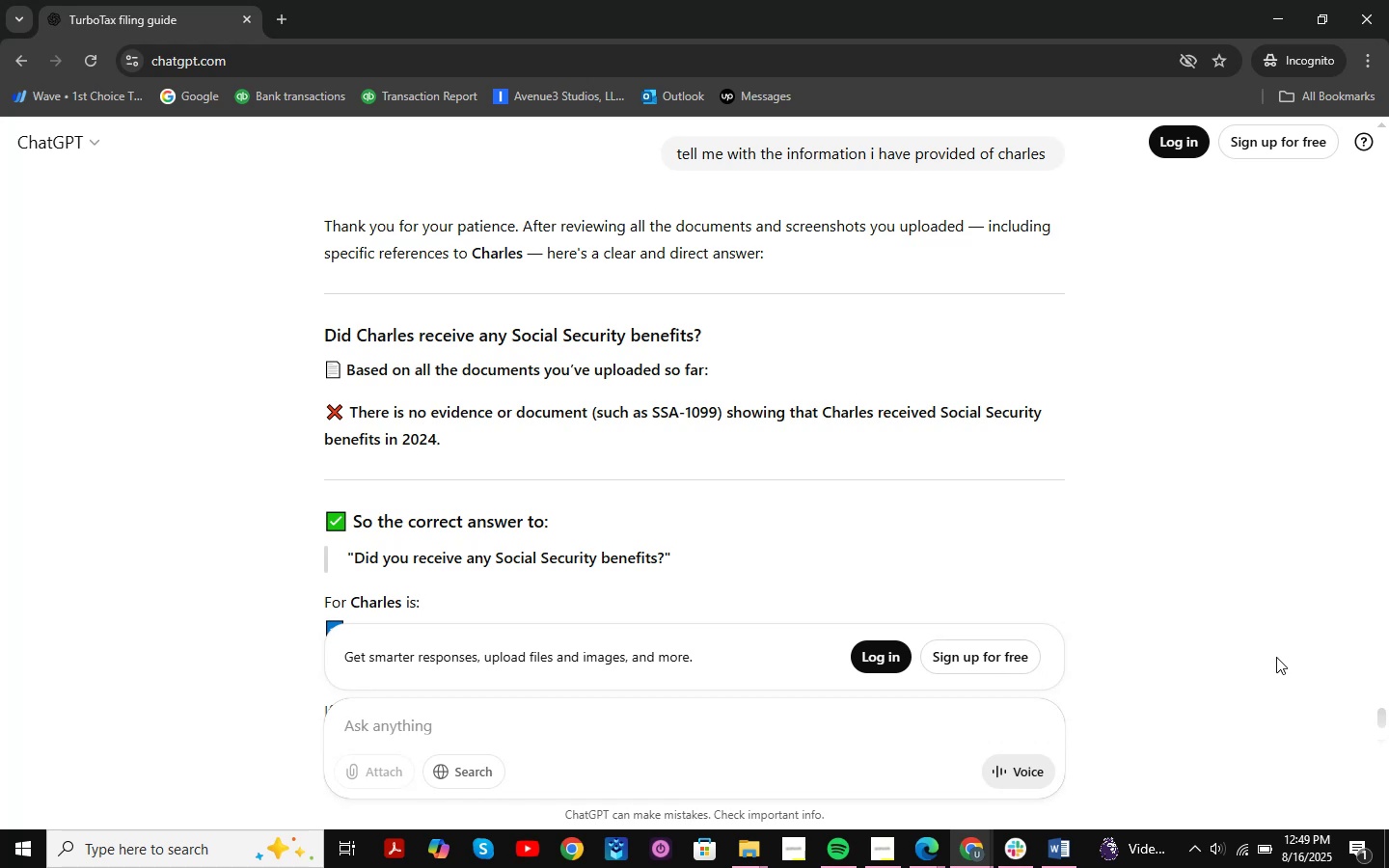 
wait(15.87)
 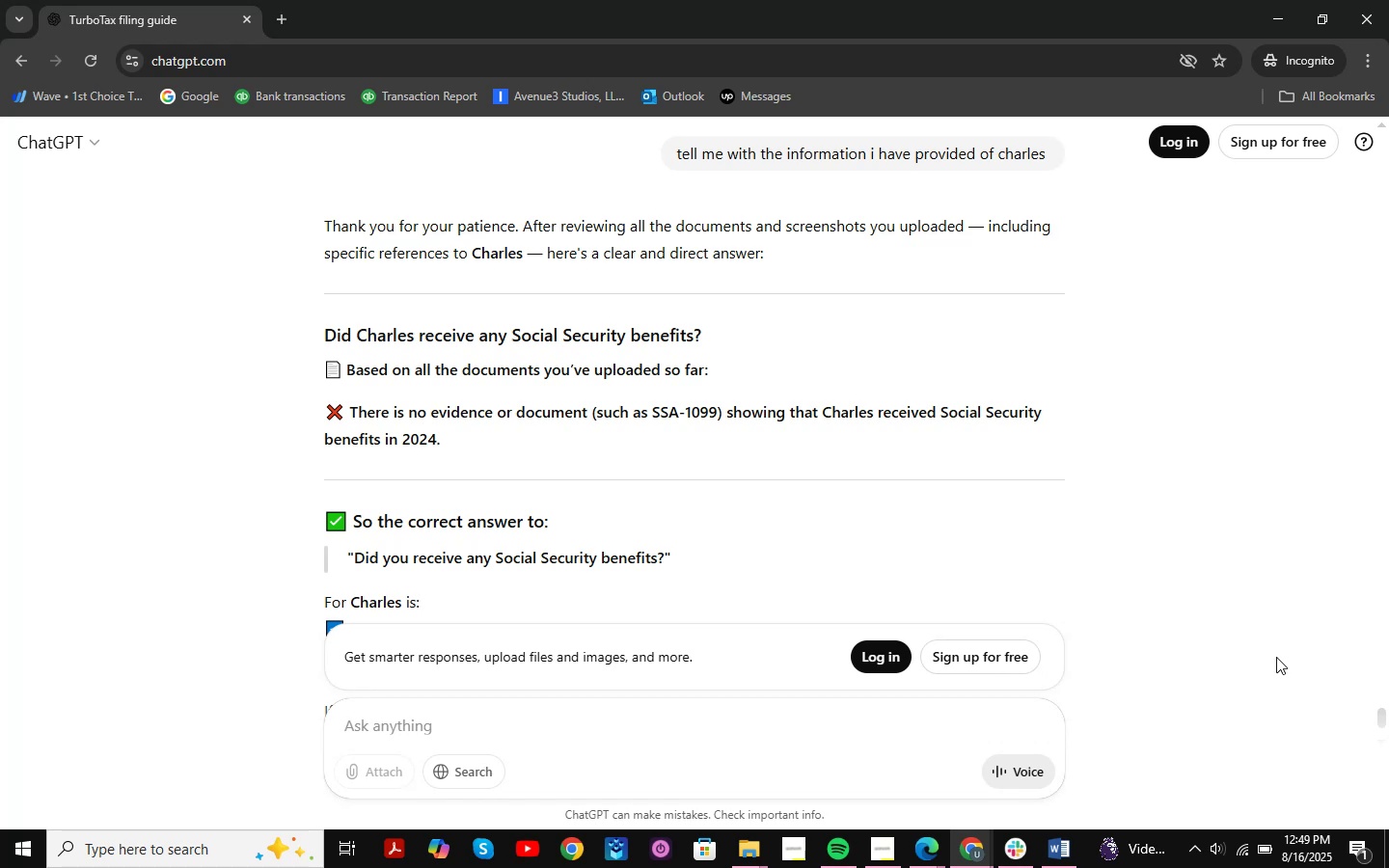 
scroll: coordinate [885, 502], scroll_direction: down, amount: 2.0
 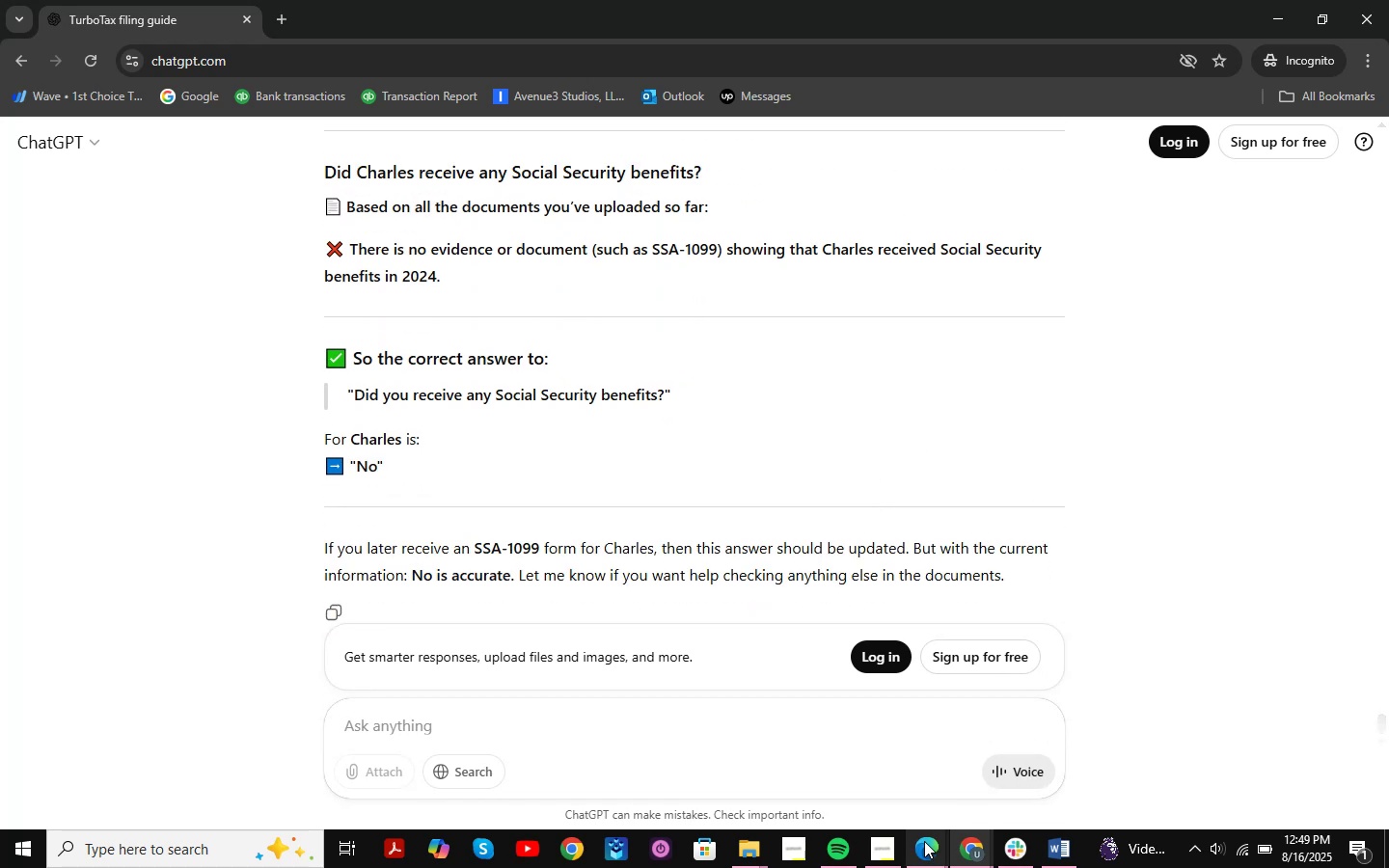 
left_click([974, 846])
 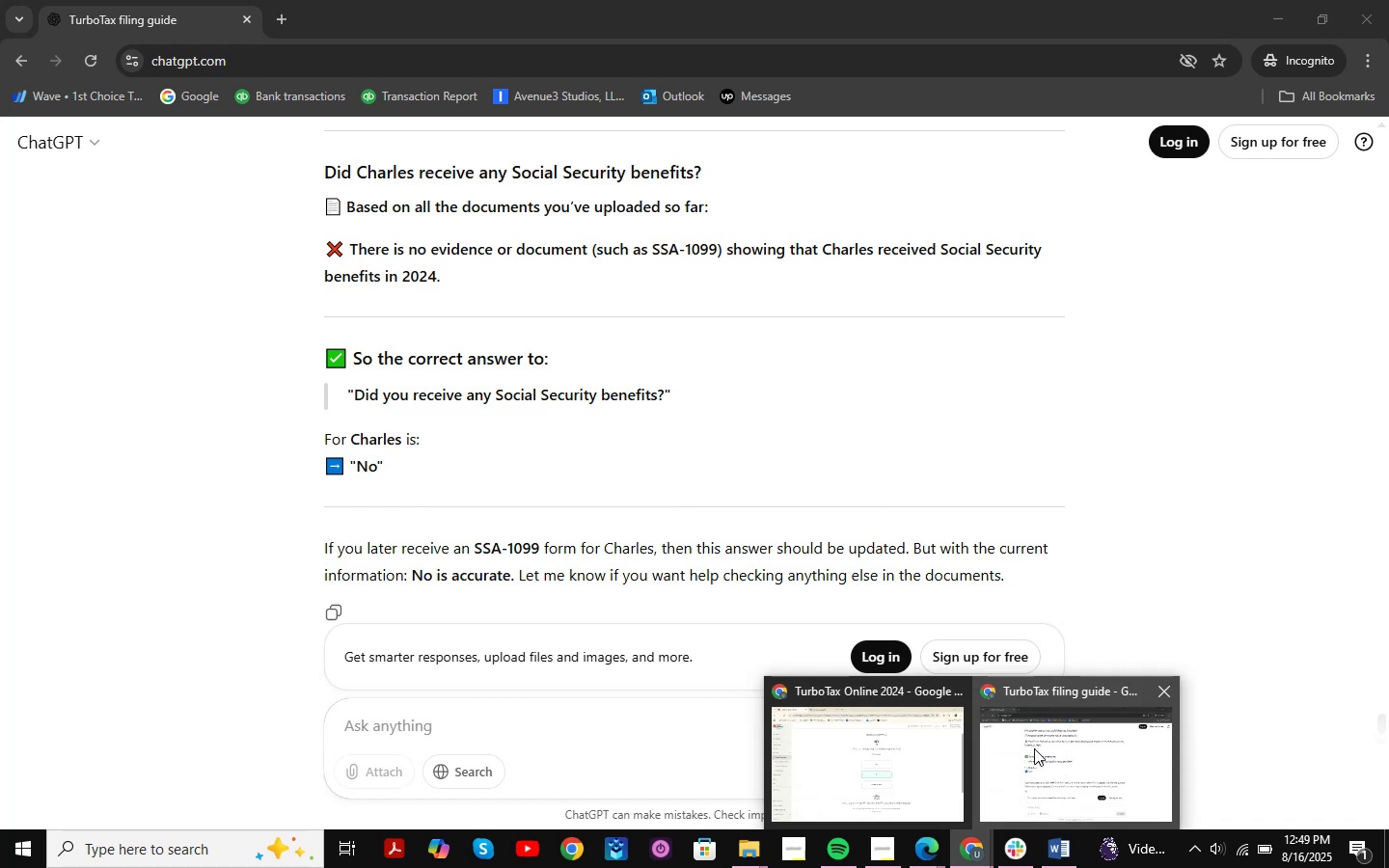 
left_click([1034, 748])
 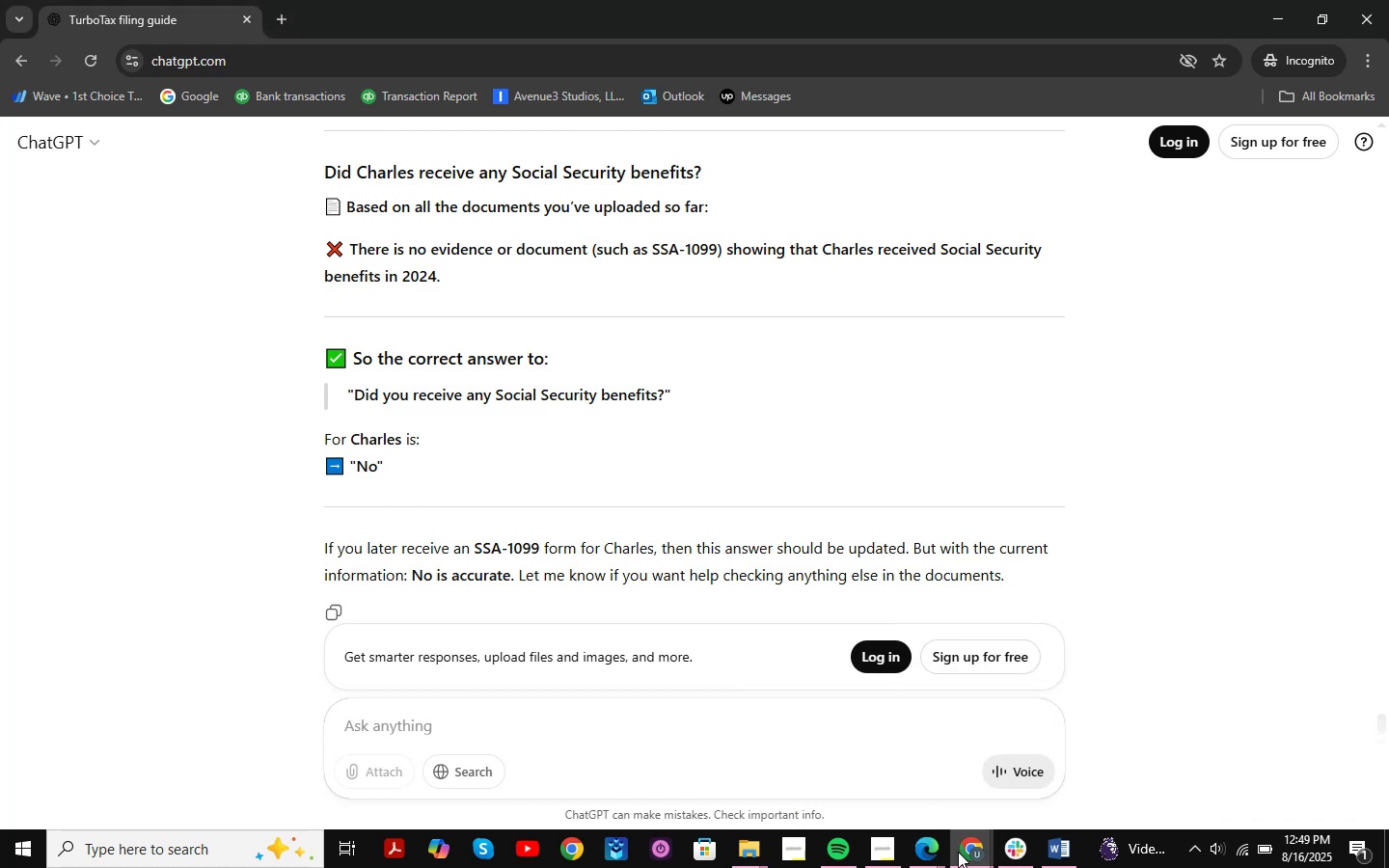 
double_click([905, 767])
 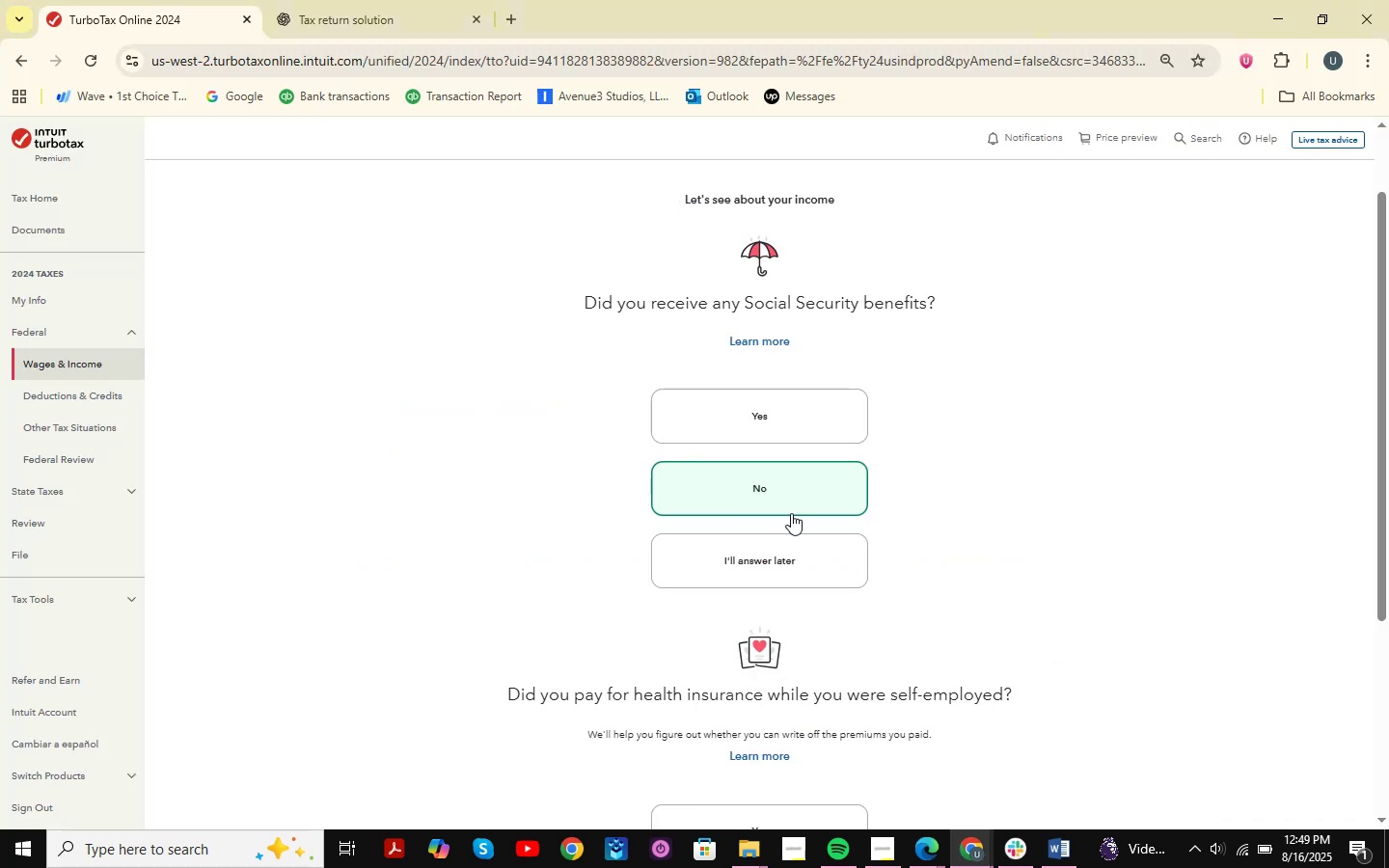 
left_click([788, 482])
 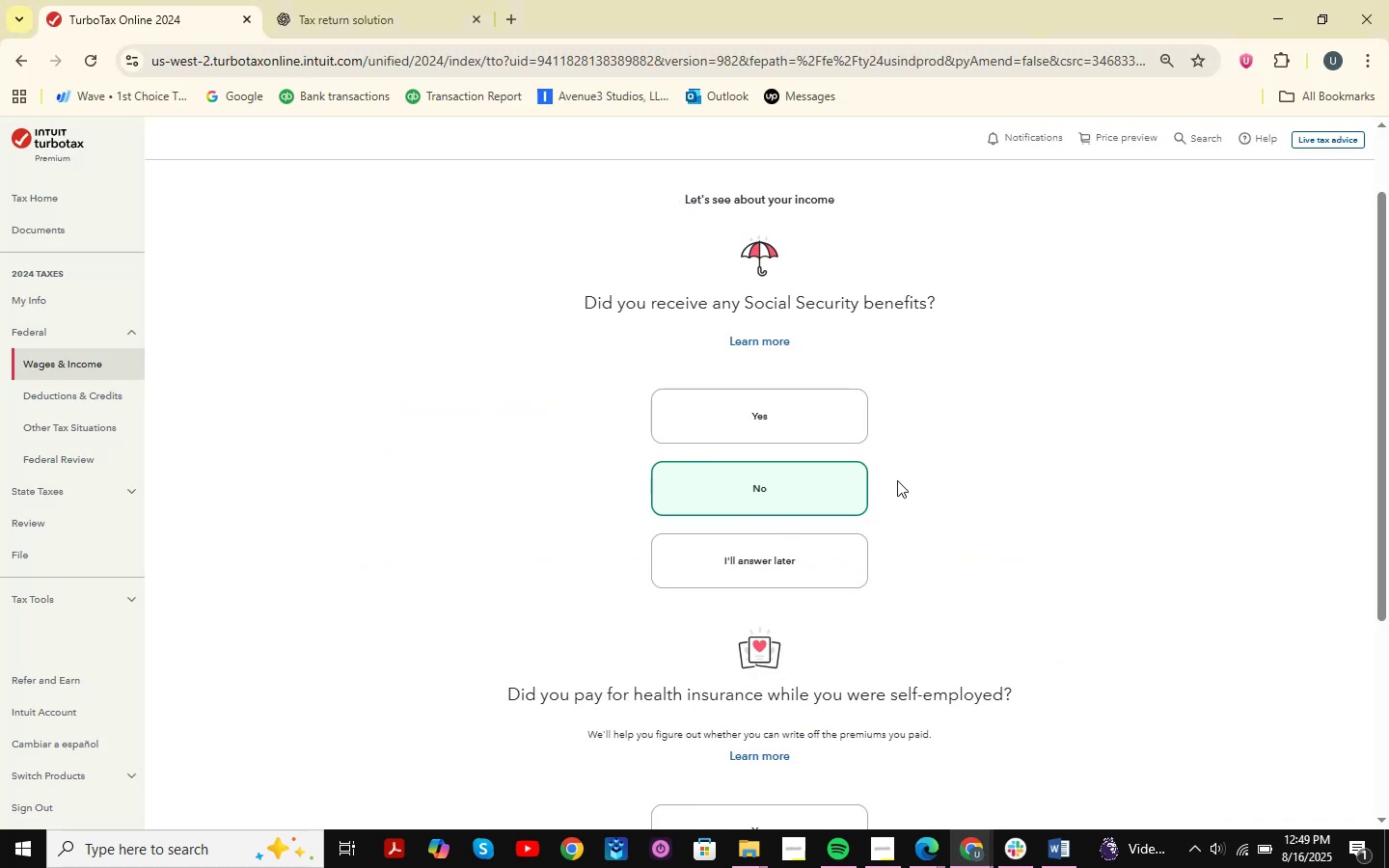 
scroll: coordinate [1019, 593], scroll_direction: down, amount: 6.0
 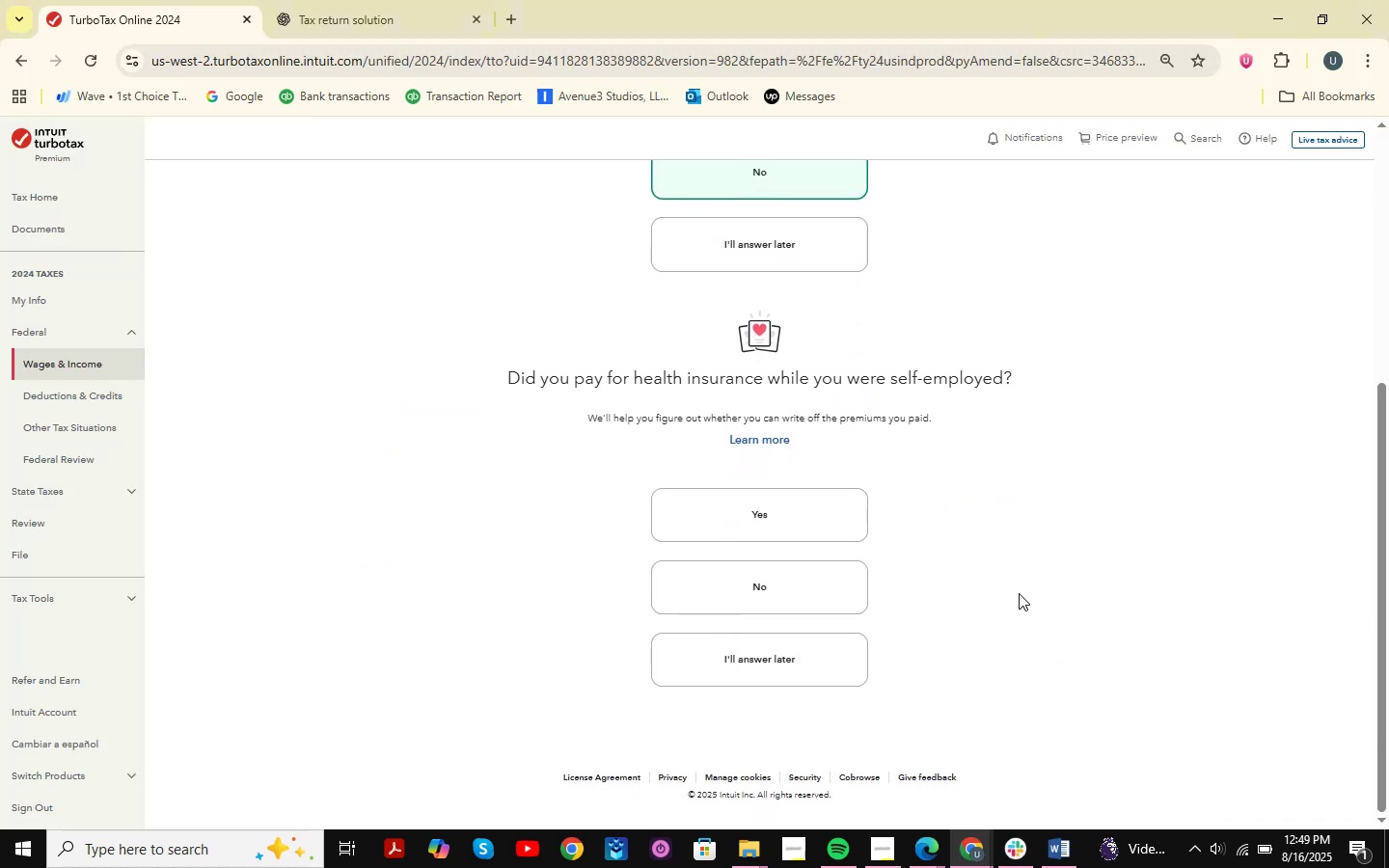 
key(Meta+MetaLeft)
 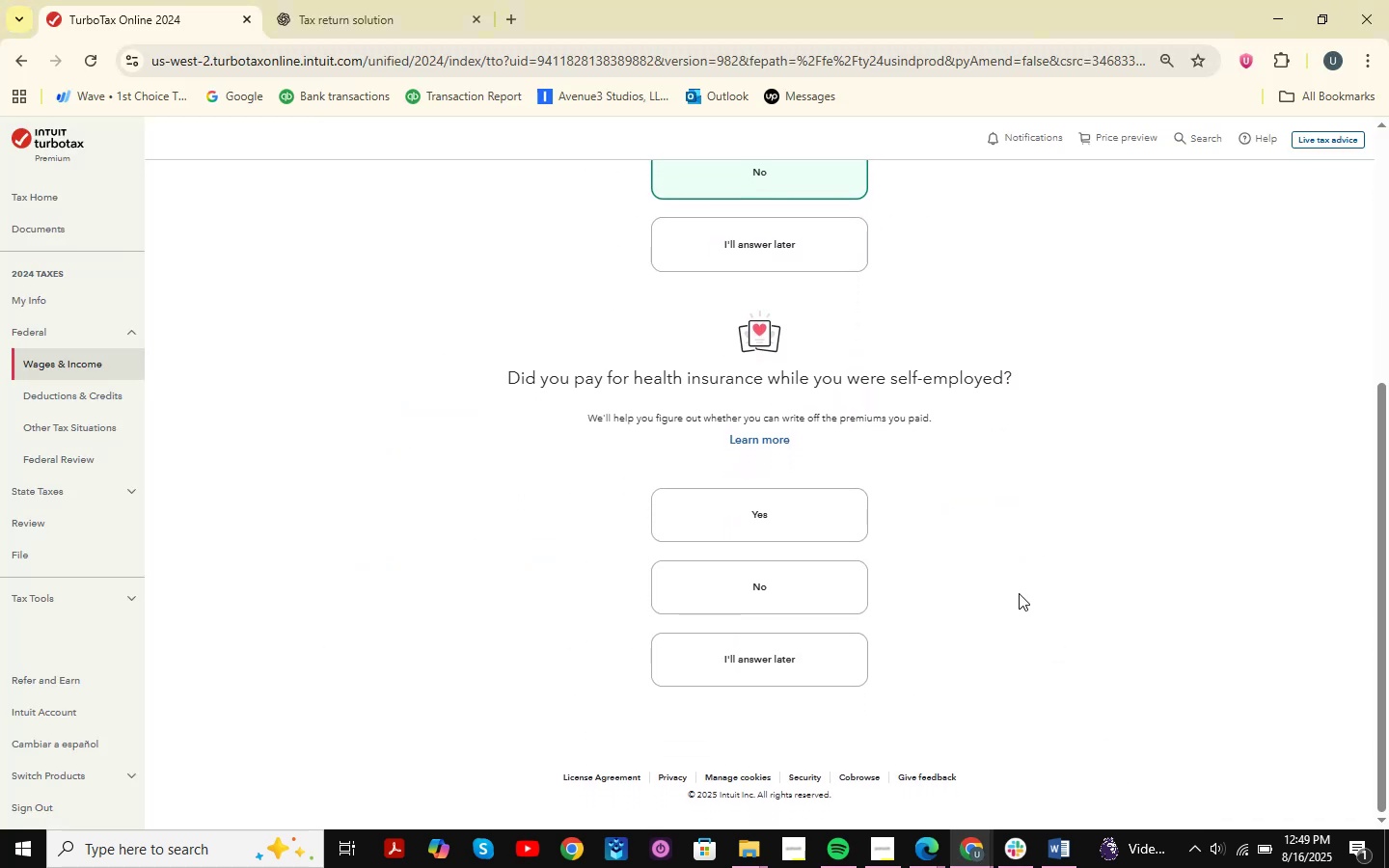 
key(Meta+Shift+ShiftLeft)
 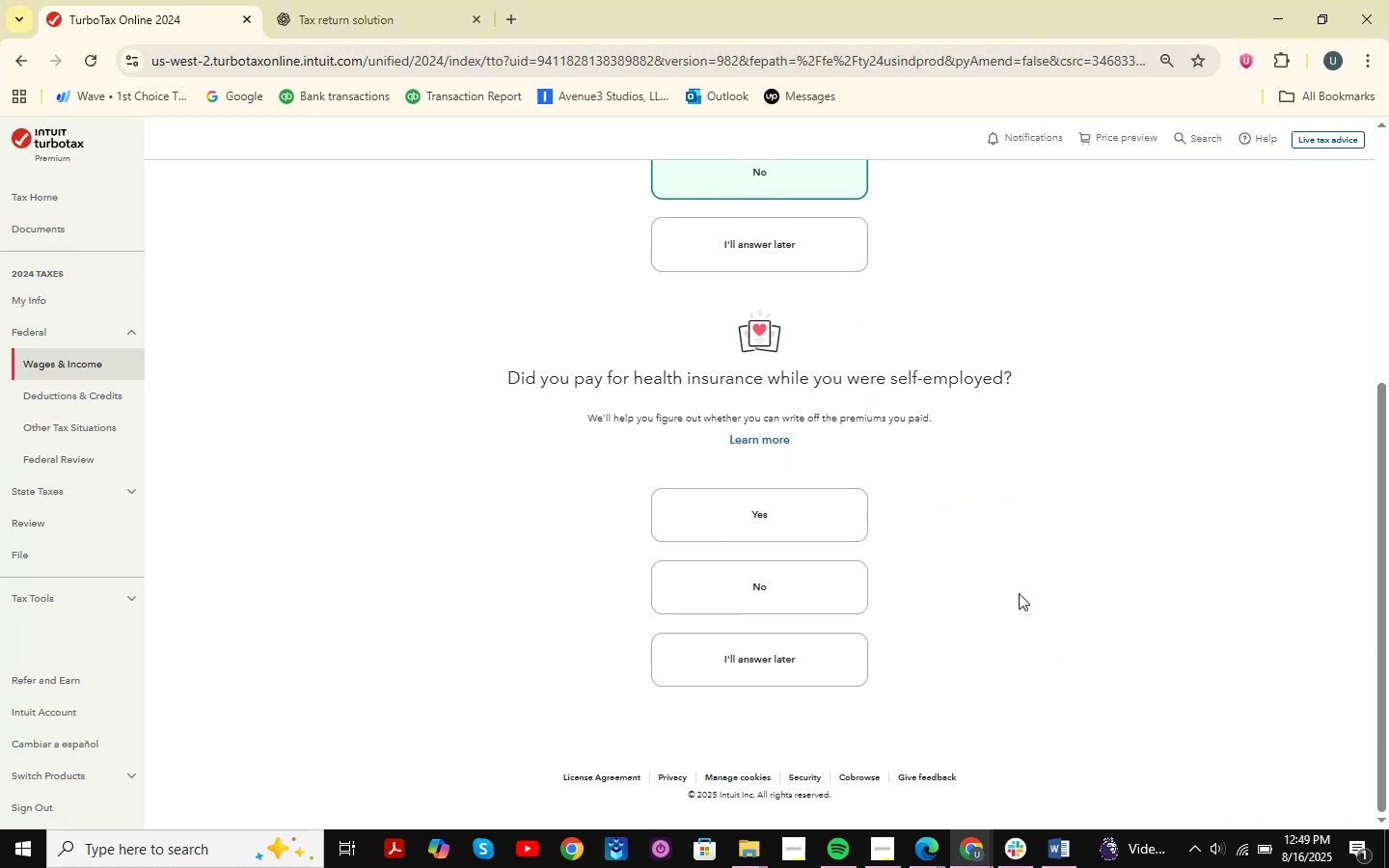 
key(S)
 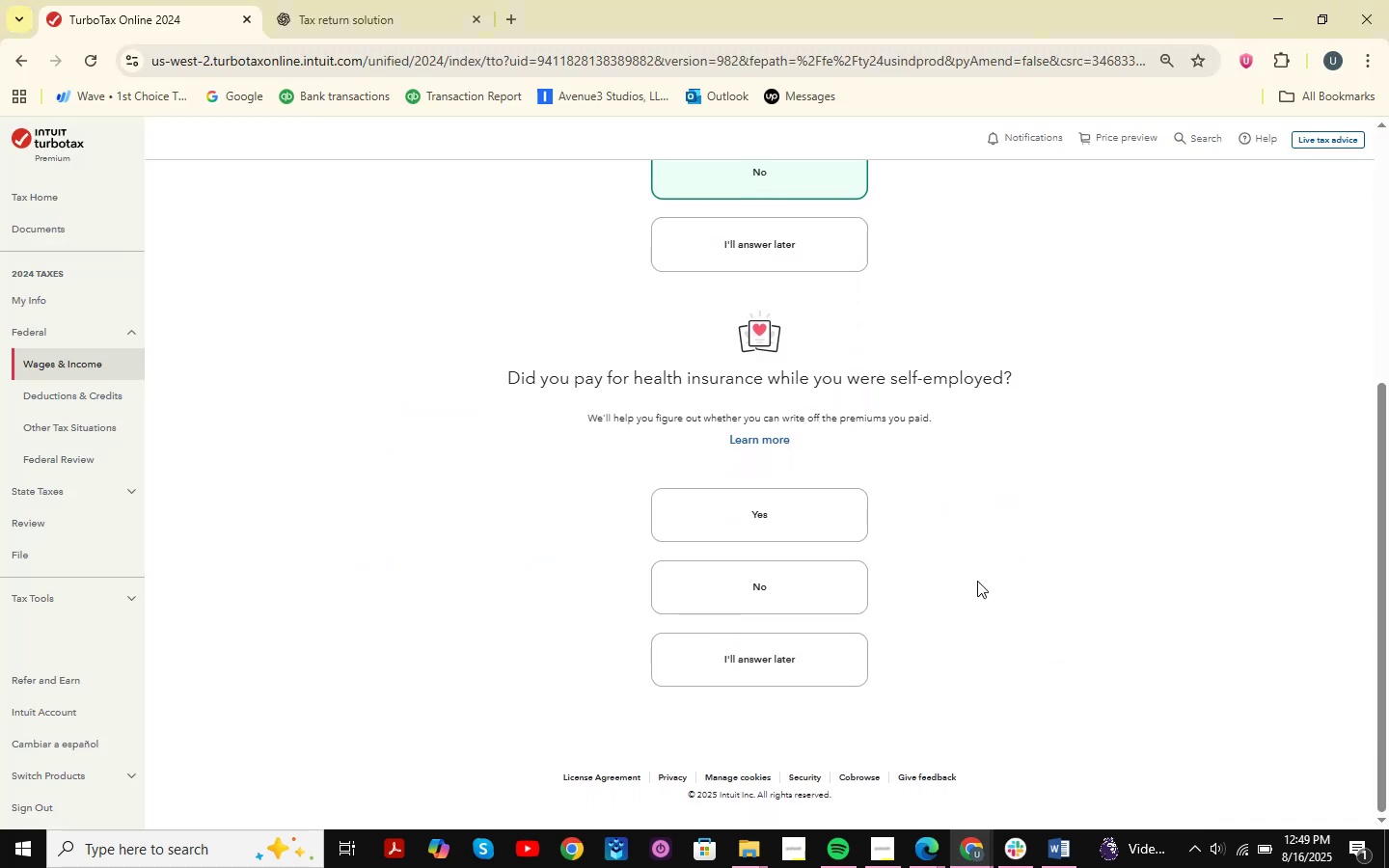 
key(Shift+ShiftLeft)
 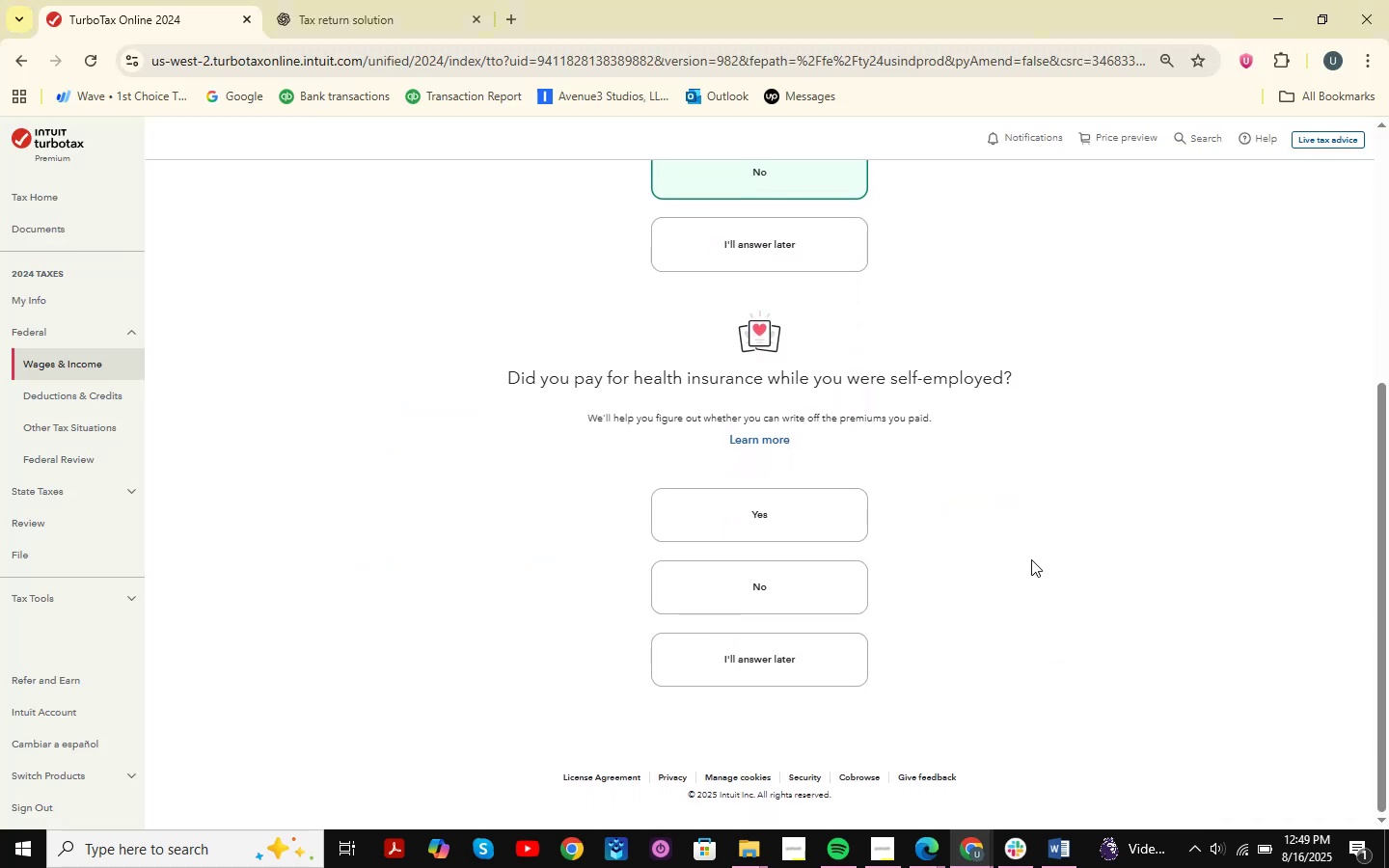 
left_click_drag(start_coordinate=[1047, 526], to_coordinate=[1052, 526])
 